 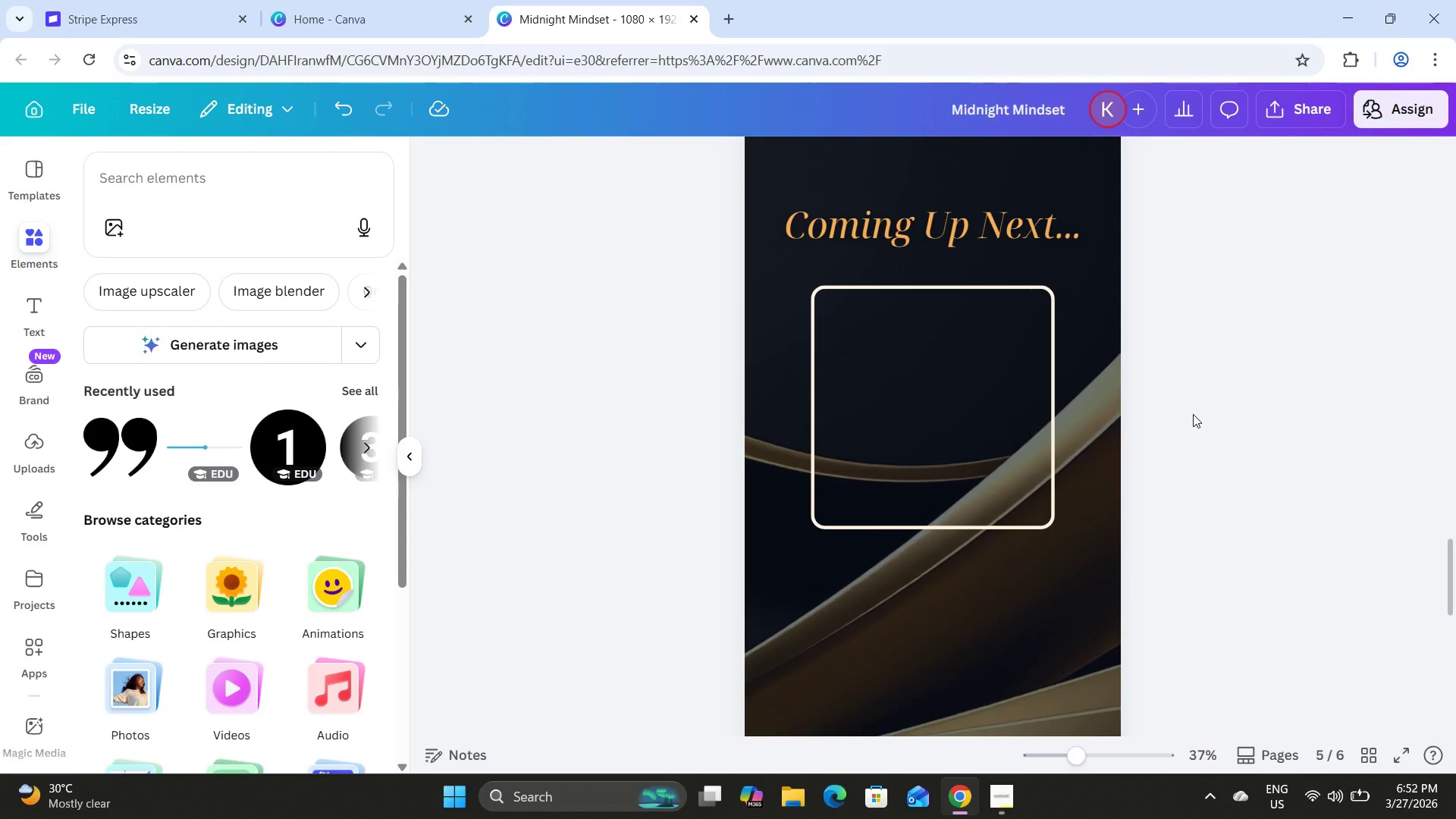 
type(countdown)
 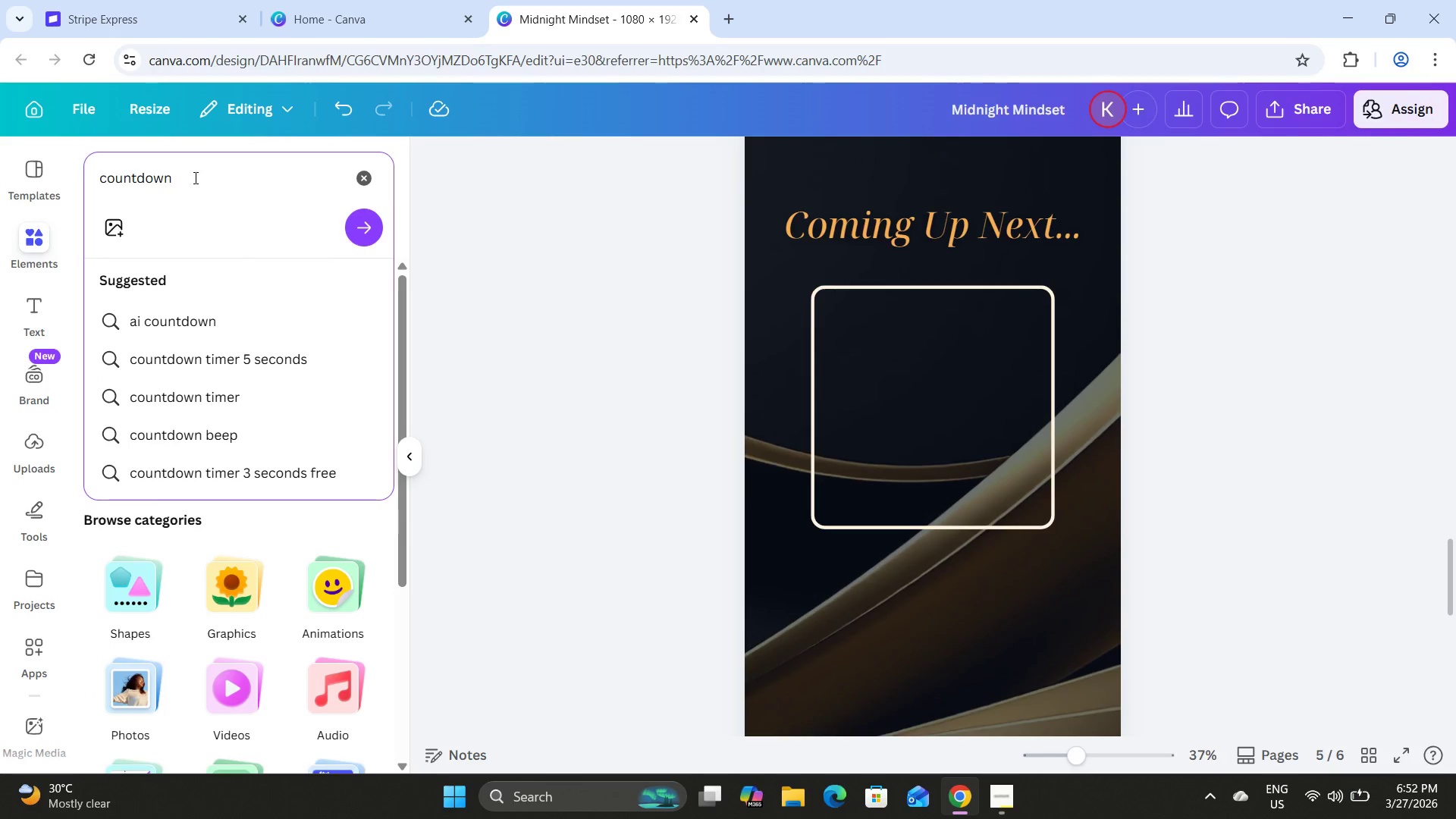 
key(Enter)
 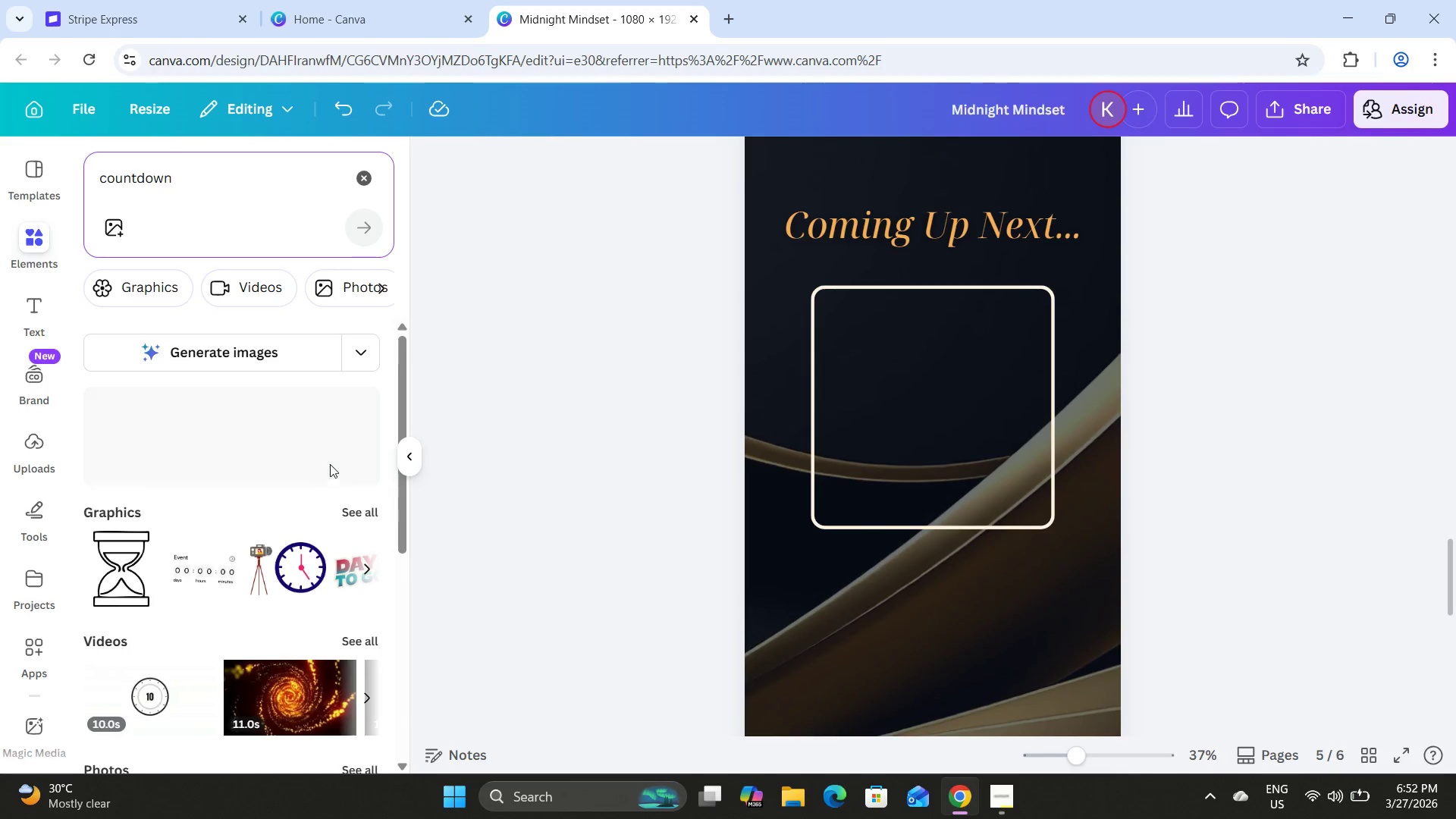 
left_click([359, 507])
 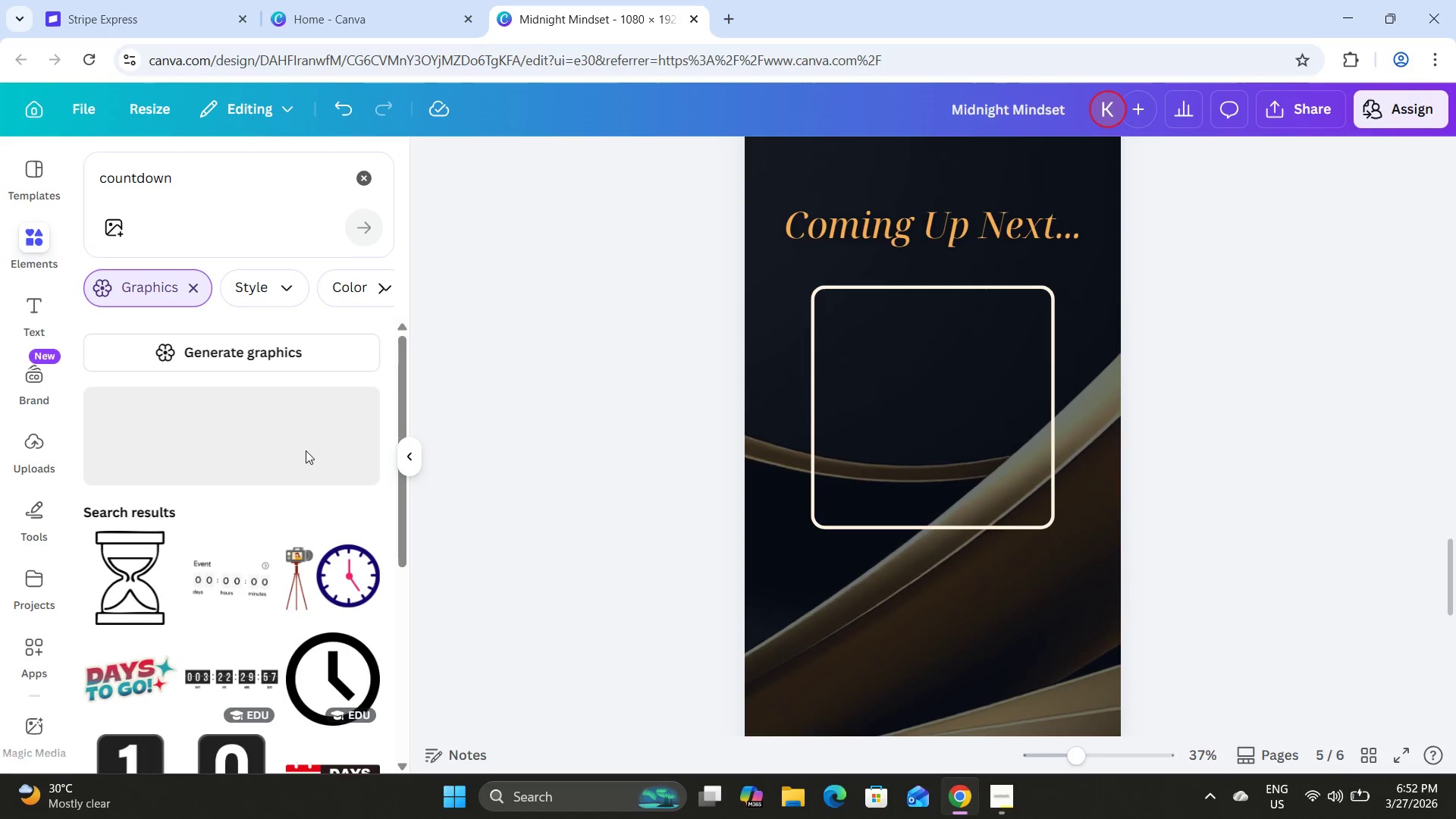 
scroll: coordinate [335, 349], scroll_direction: down, amount: 11.0
 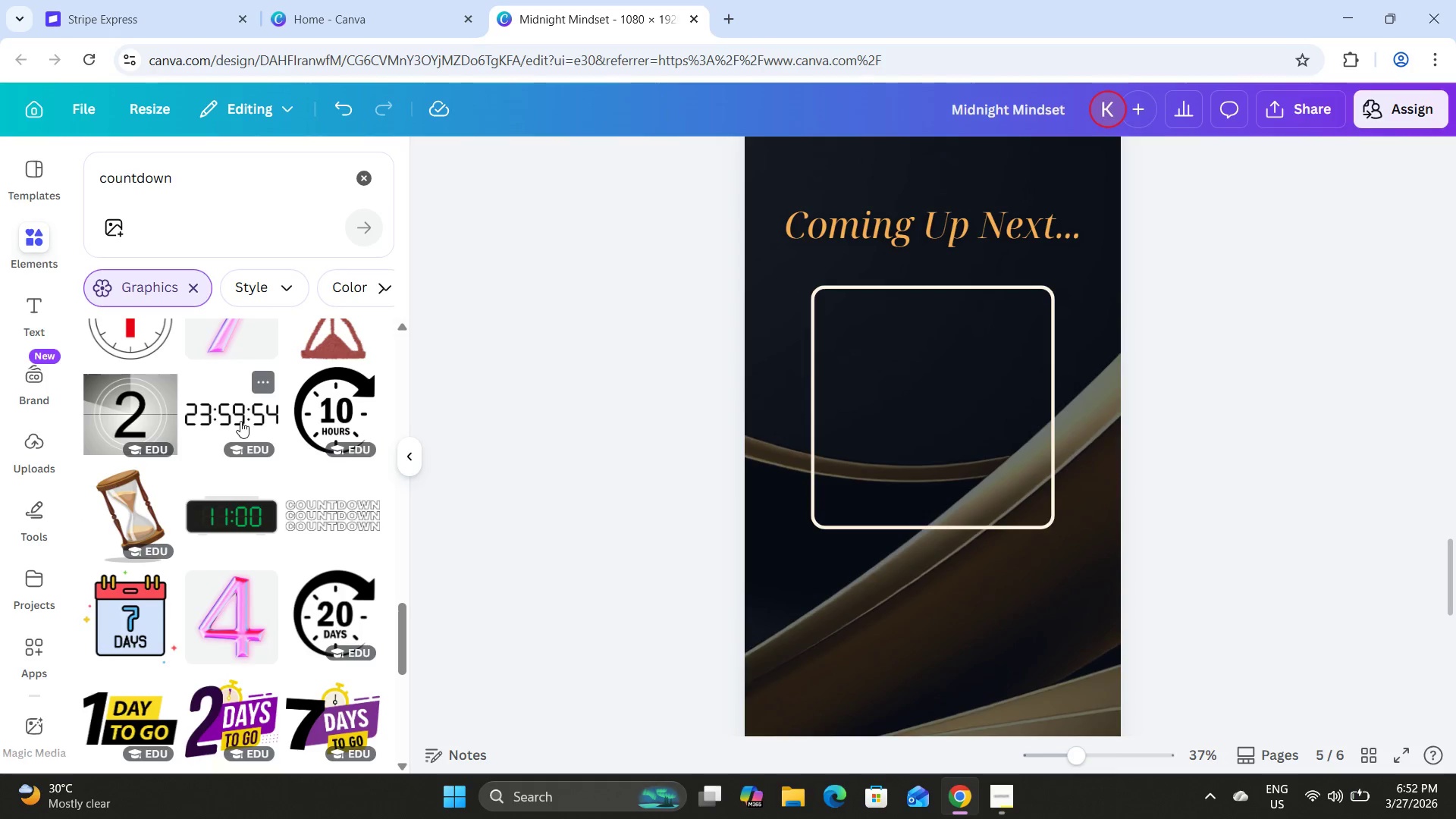 
left_click([230, 411])
 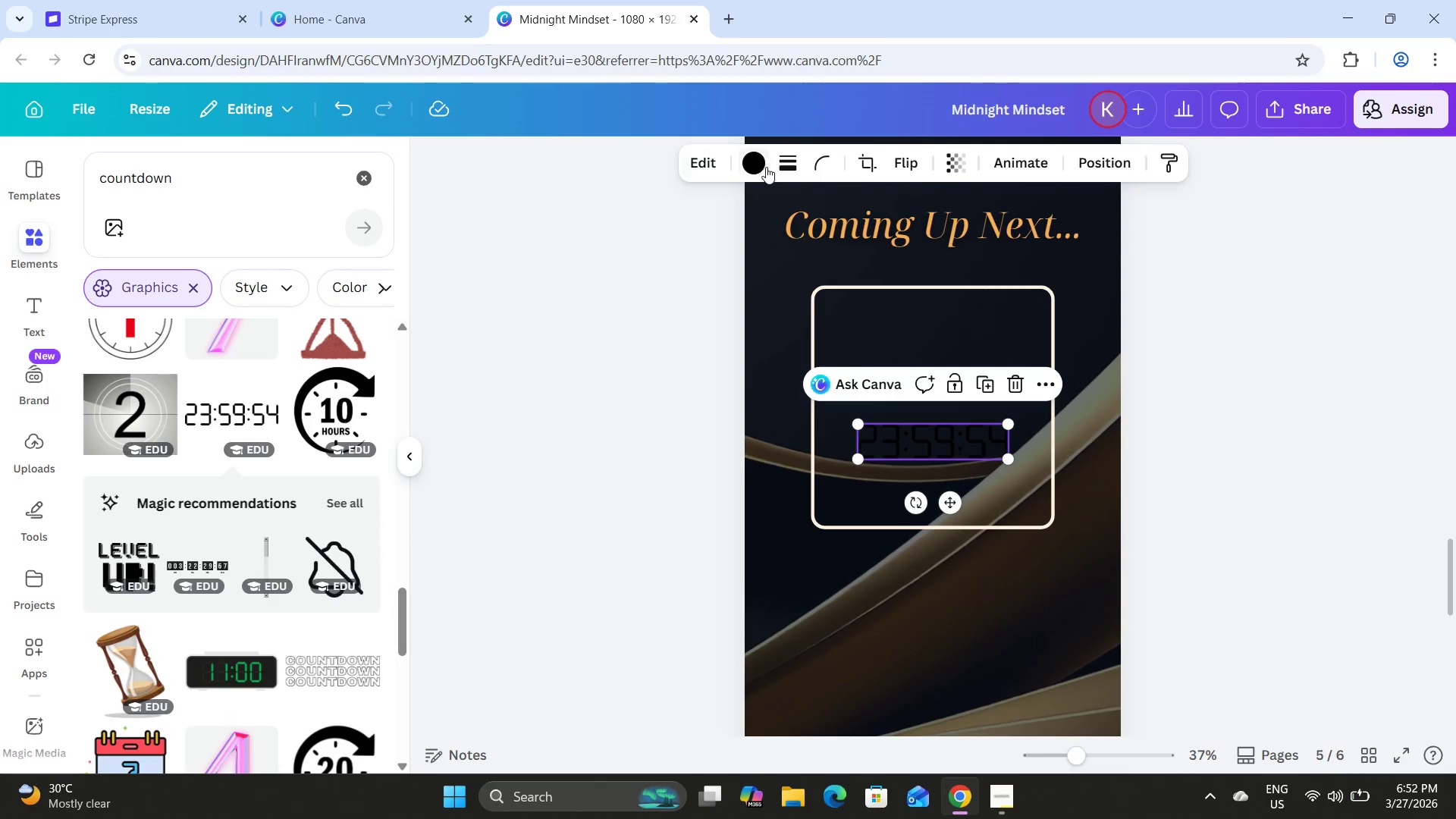 
left_click([737, 158])
 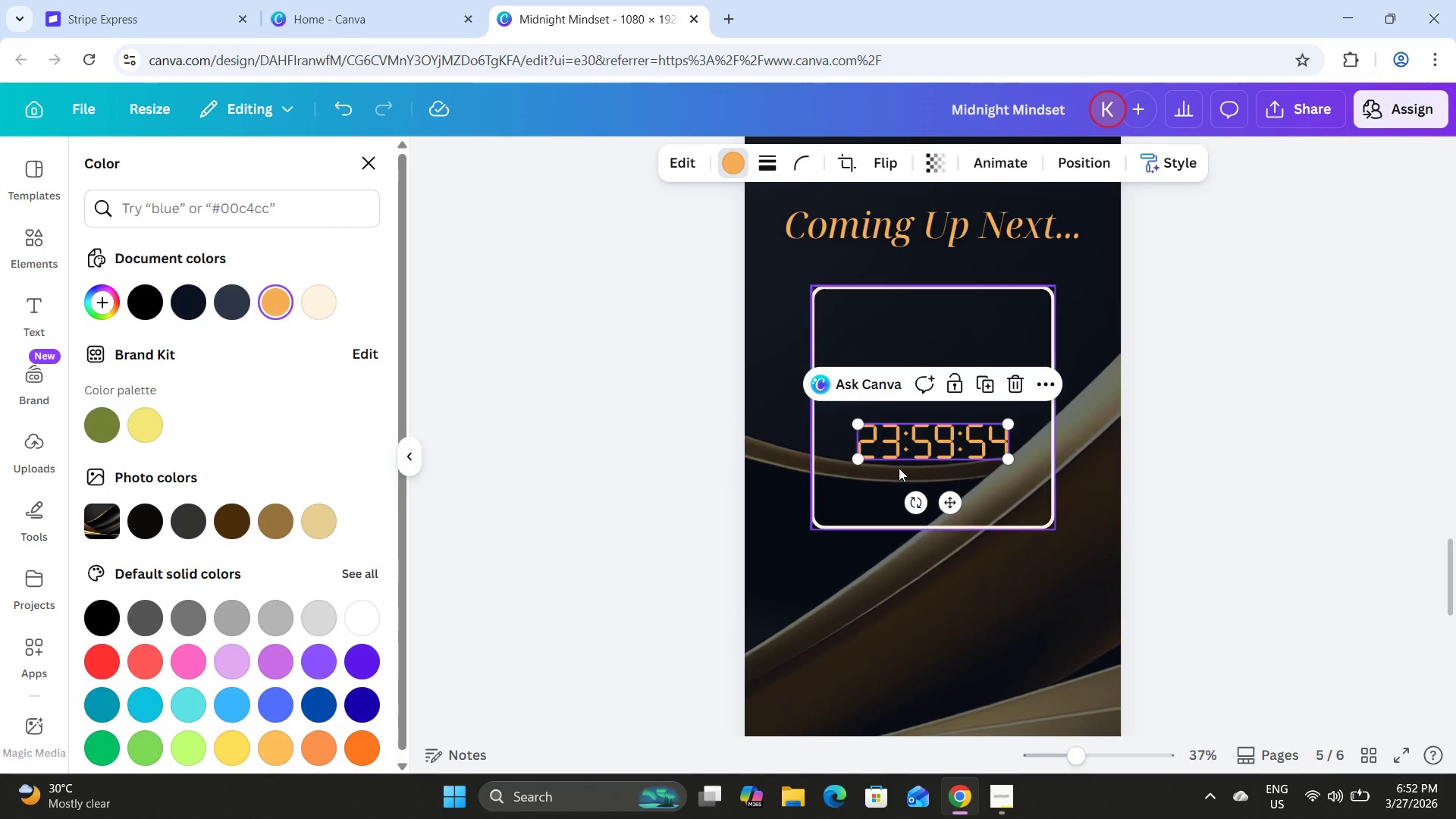 
left_click_drag(start_coordinate=[946, 504], to_coordinate=[947, 629])
 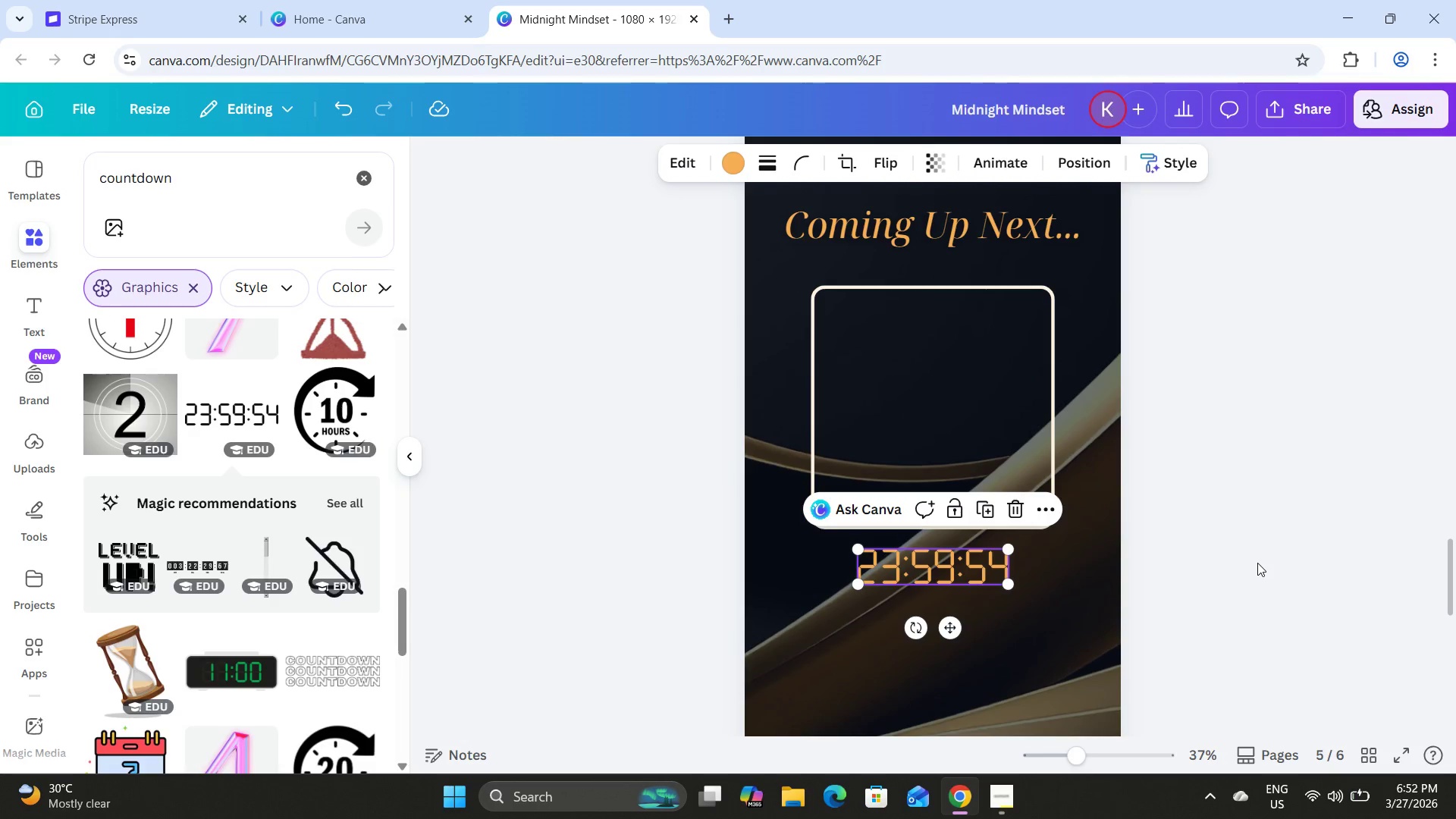 
left_click([1257, 563])
 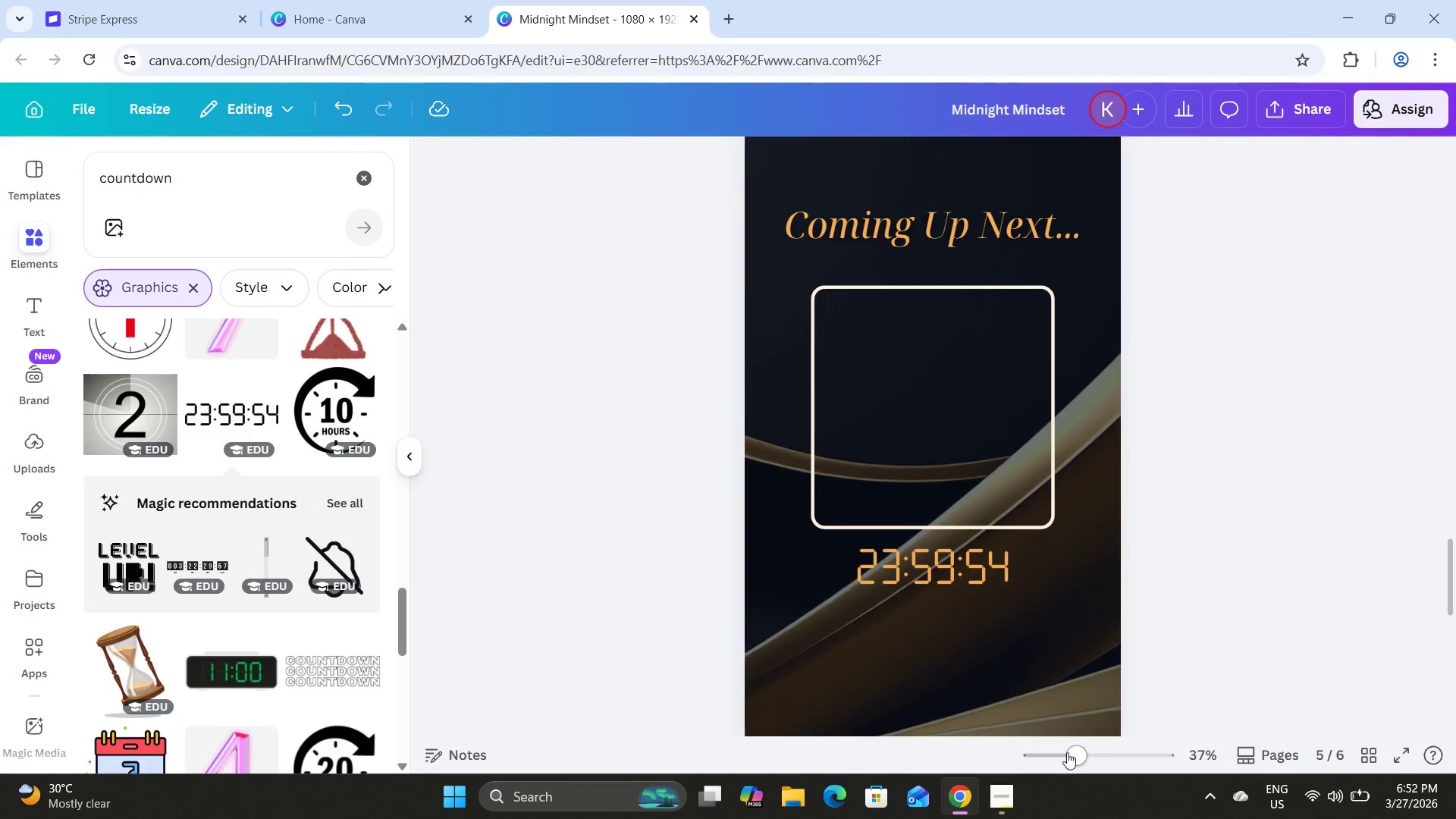 
left_click_drag(start_coordinate=[1065, 753], to_coordinate=[1096, 757])
 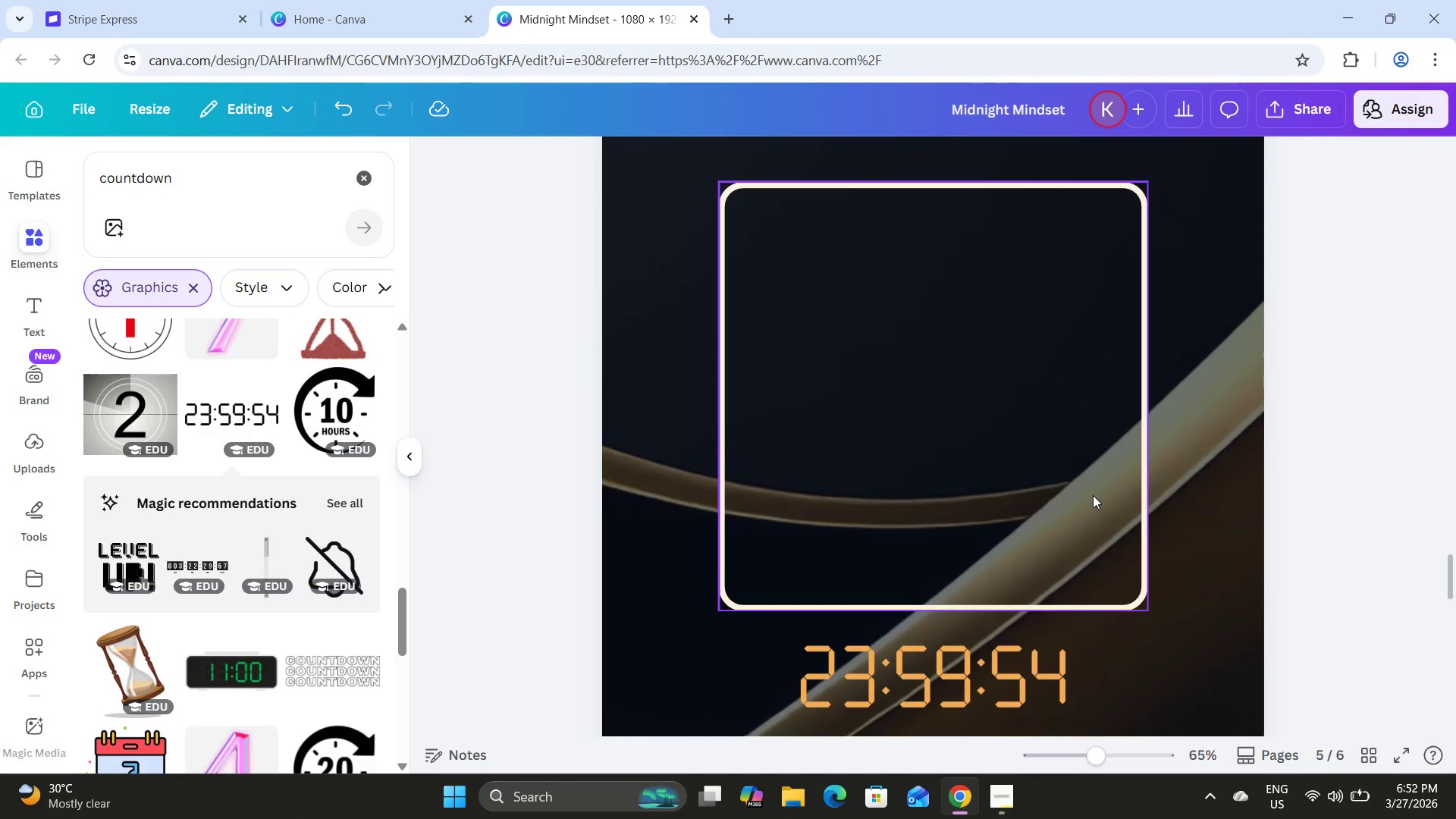 
scroll: coordinate [1093, 495], scroll_direction: down, amount: 2.0
 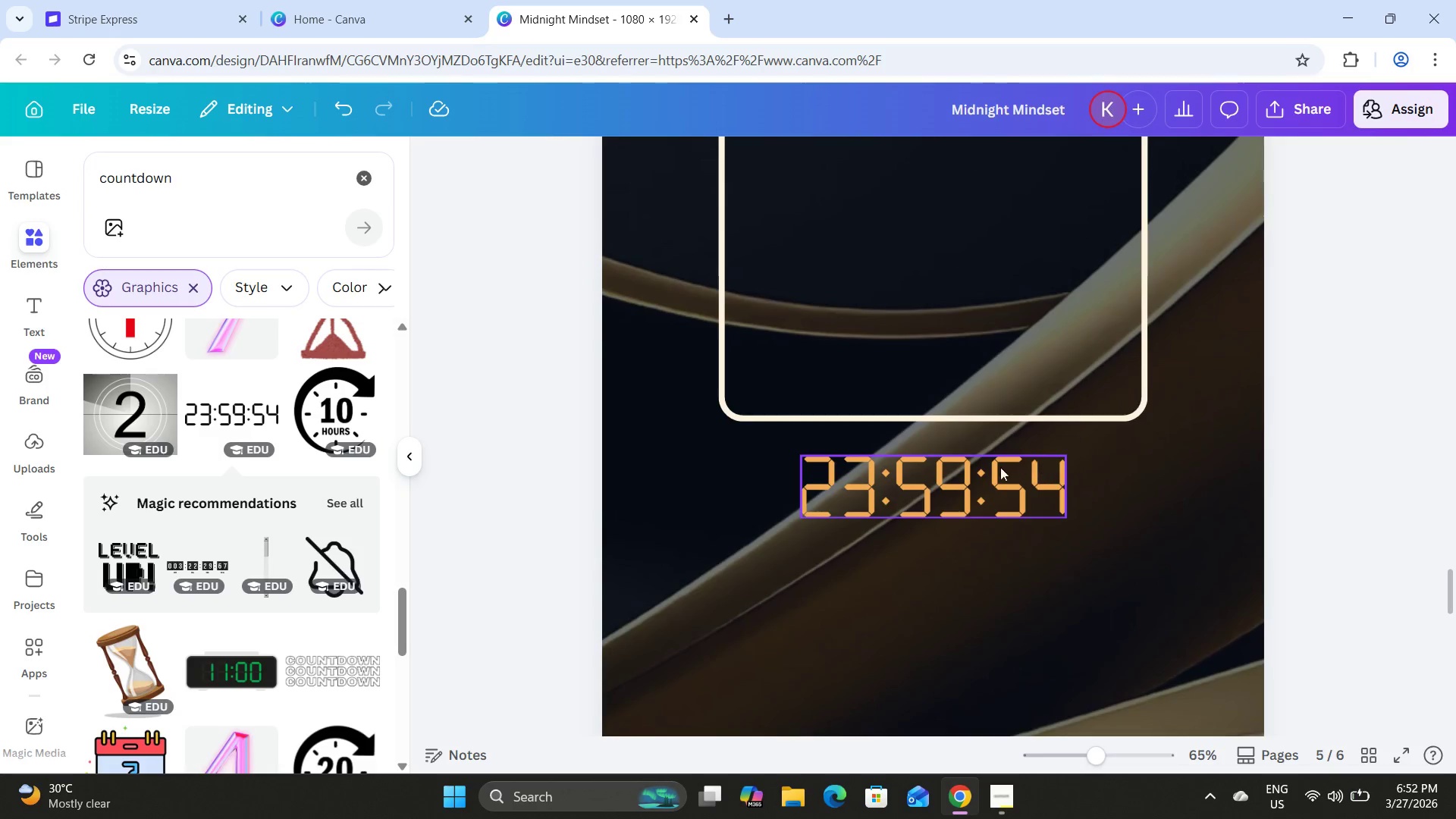 
left_click_drag(start_coordinate=[994, 469], to_coordinate=[996, 491])
 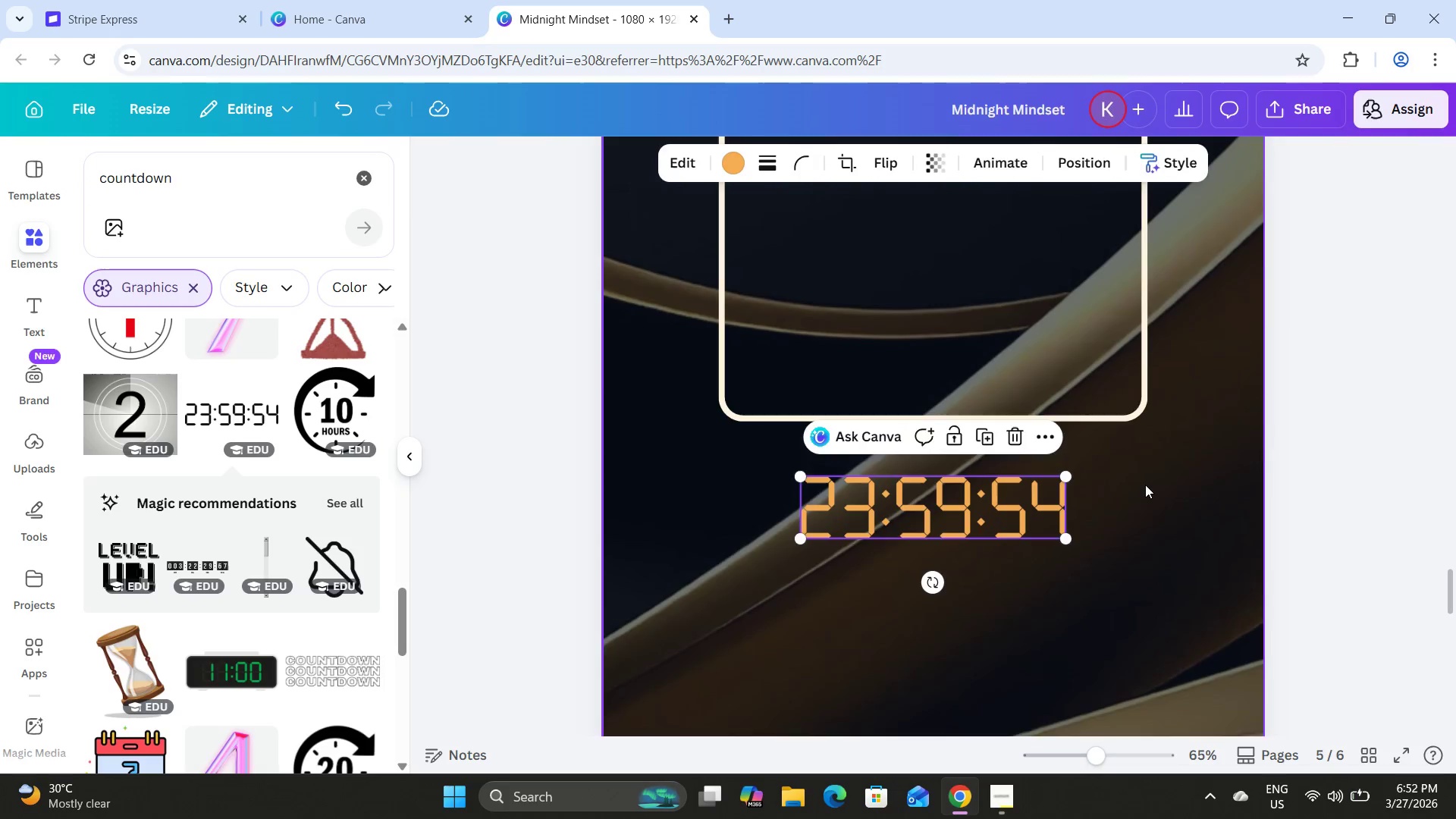 
left_click([1145, 485])
 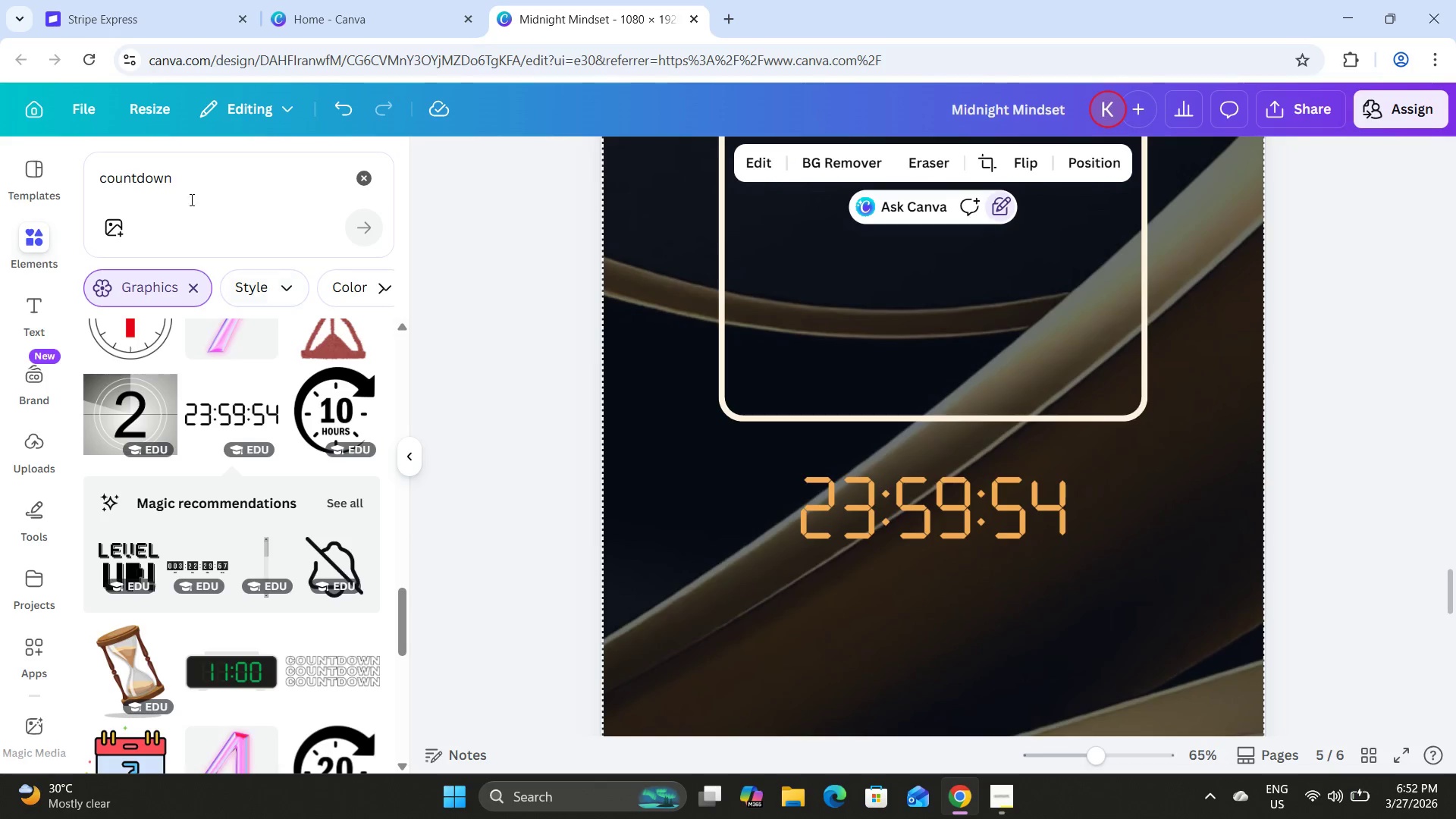 
left_click_drag(start_coordinate=[202, 175], to_coordinate=[61, 173])
 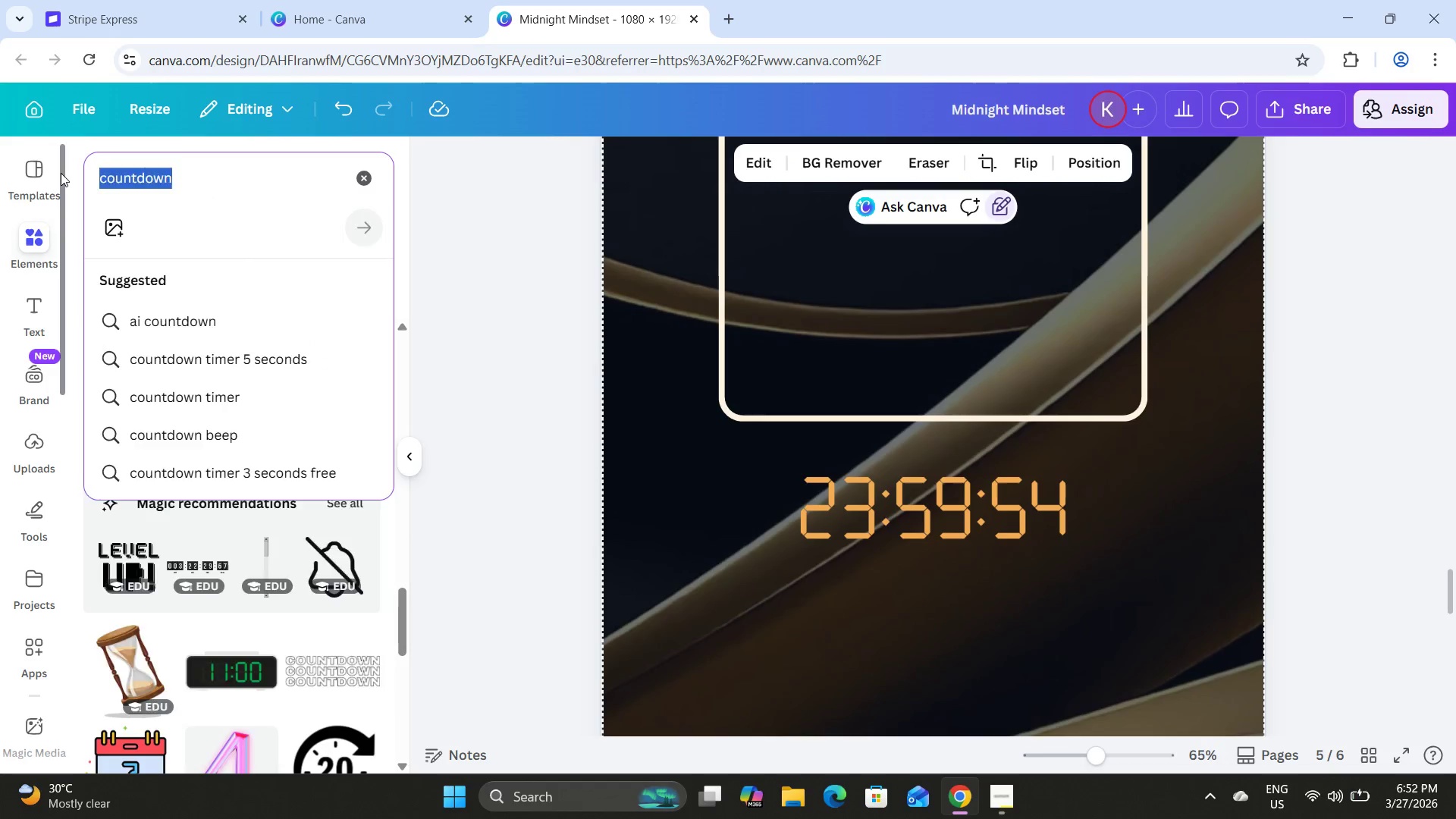 
type(squ)
 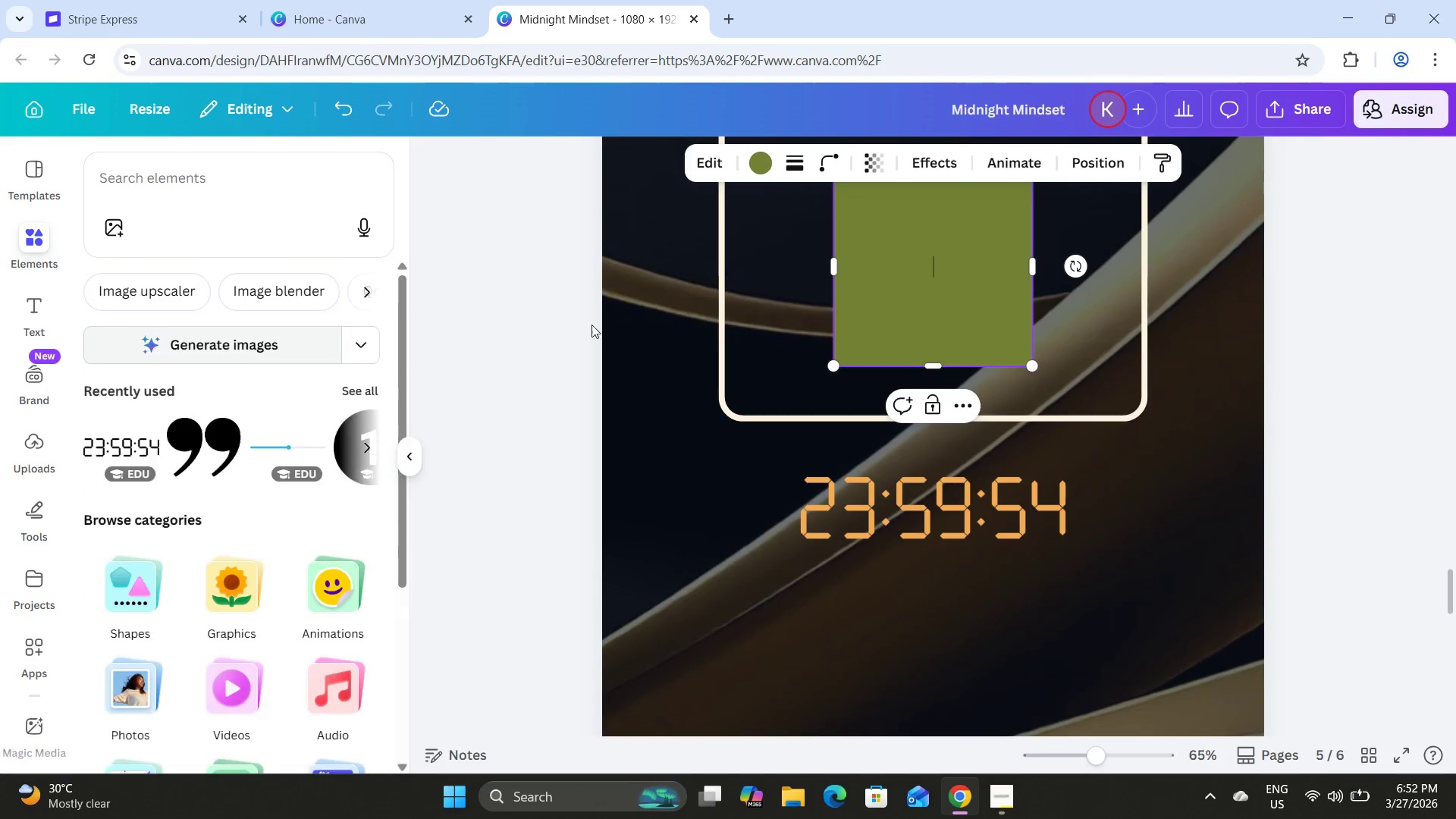 
left_click_drag(start_coordinate=[990, 243], to_coordinate=[940, 525])
 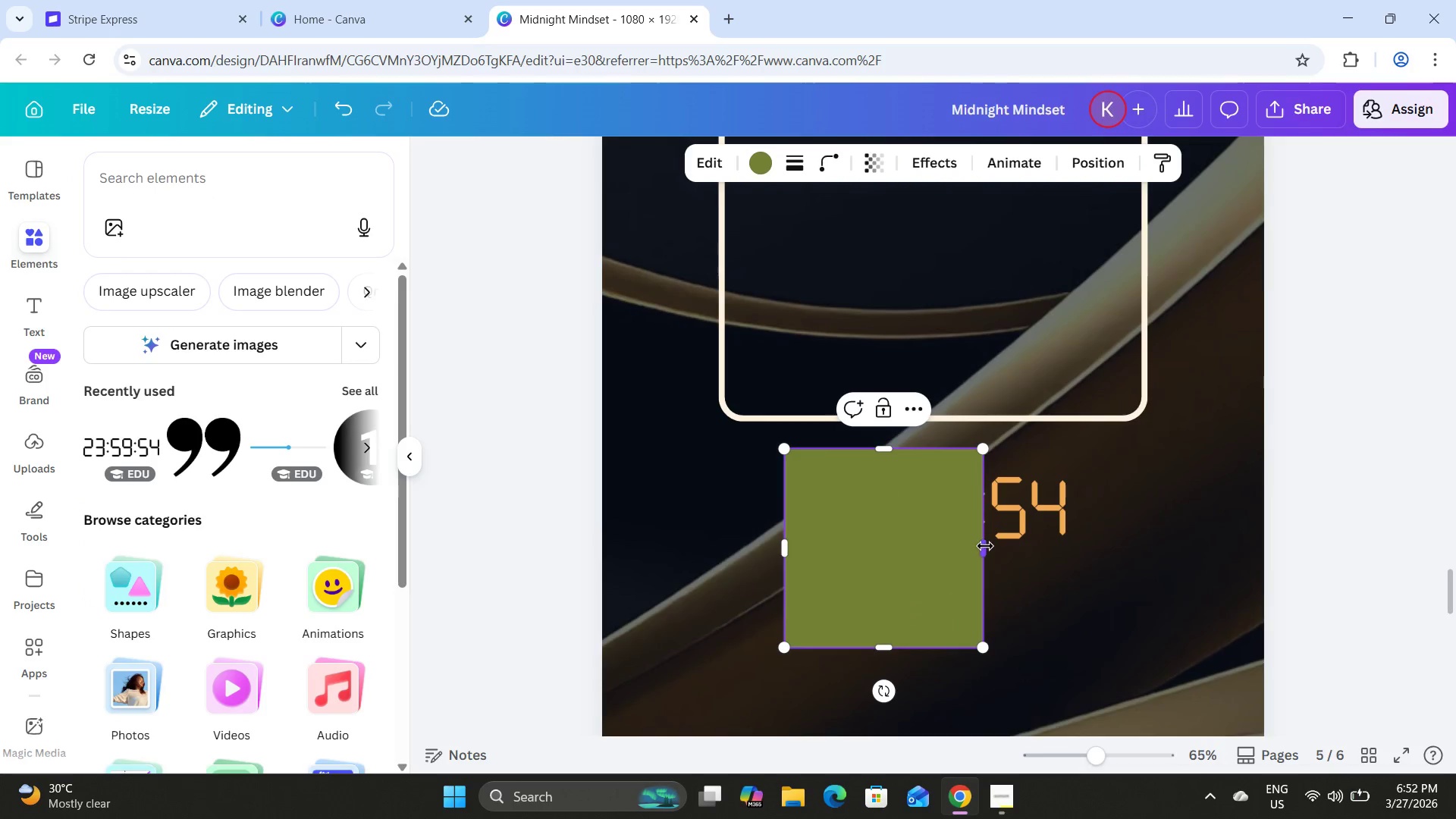 
left_click_drag(start_coordinate=[984, 546], to_coordinate=[1097, 544])
 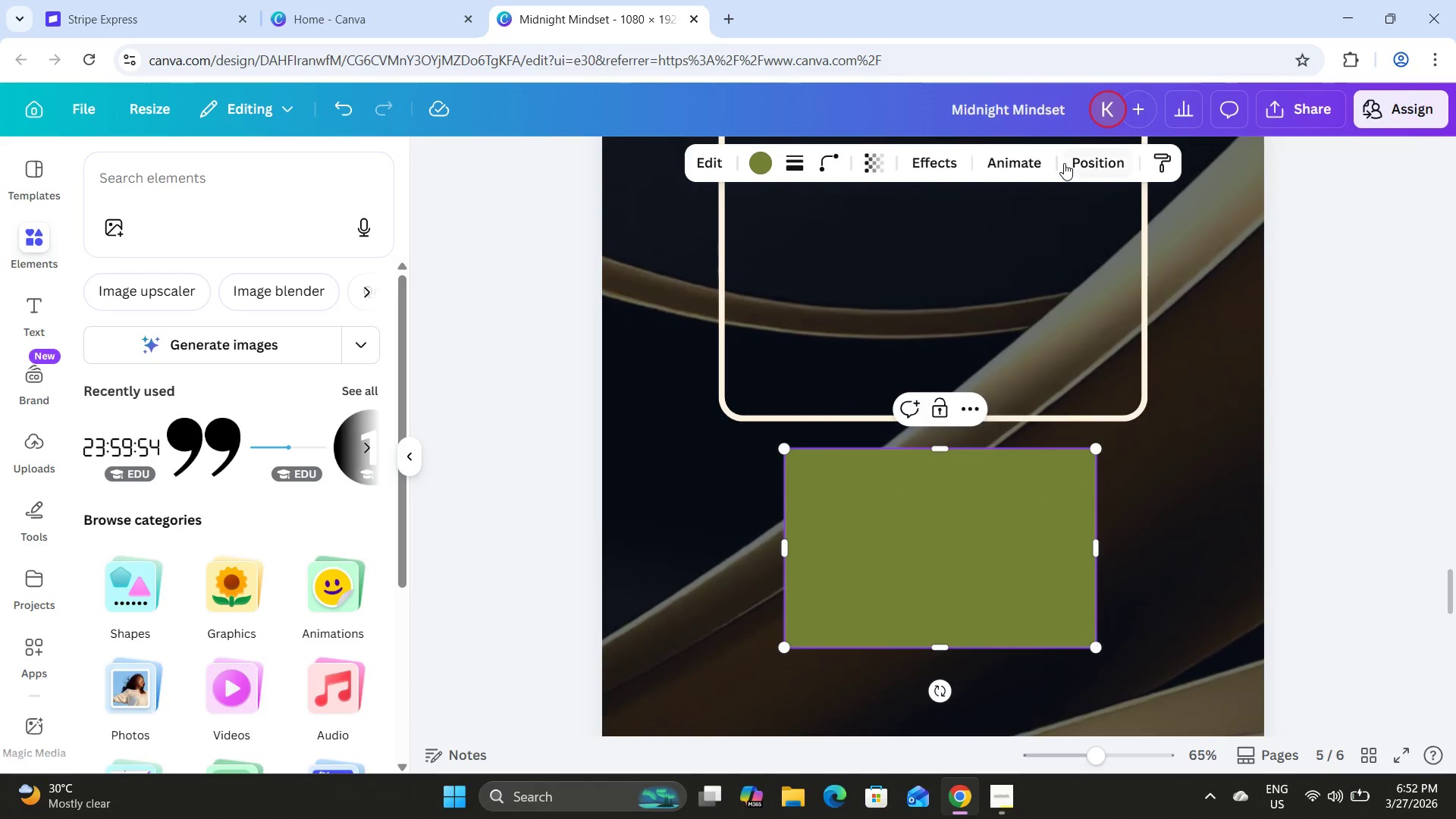 
left_click([320, 270])
 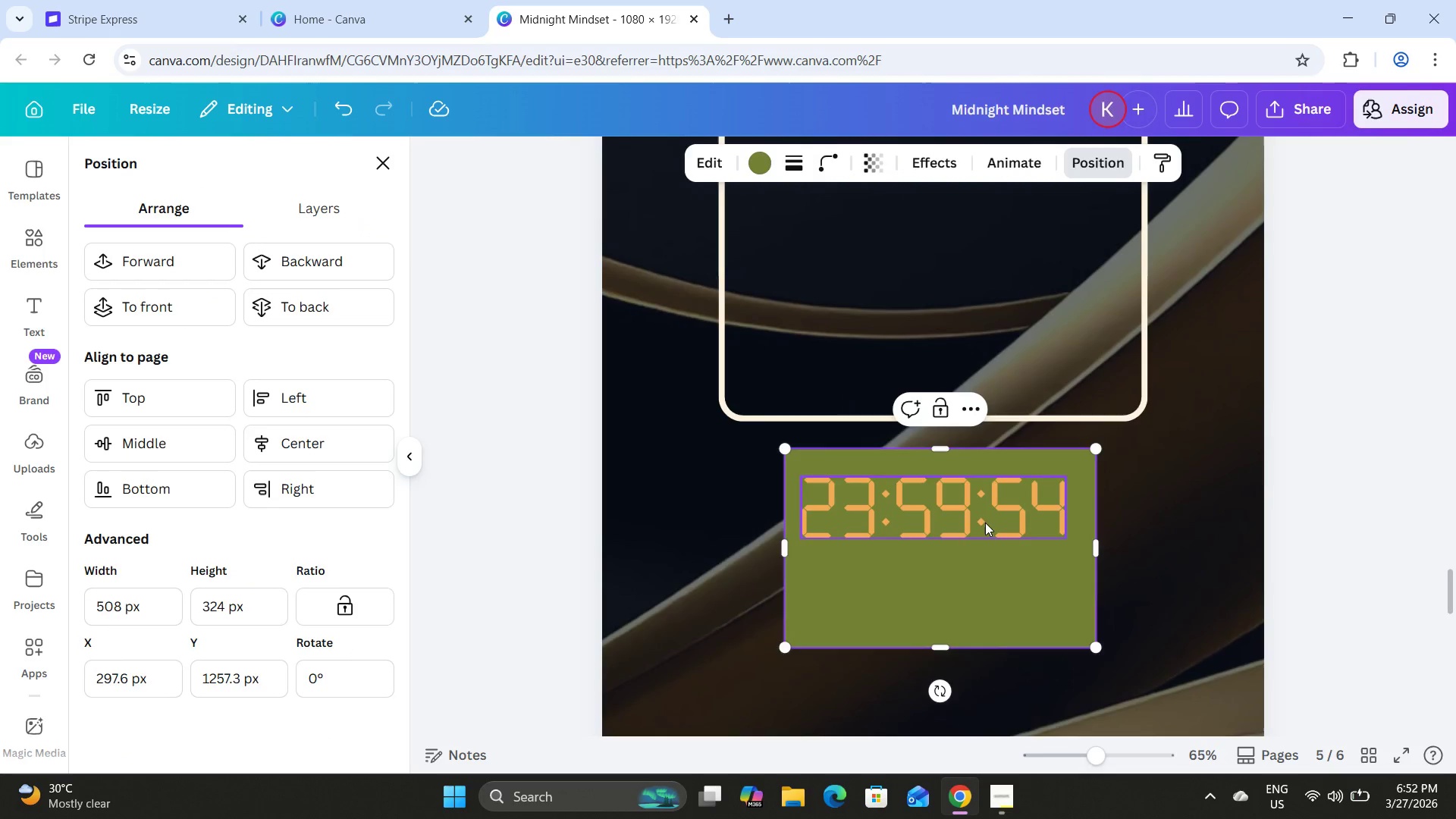 
left_click([986, 522])
 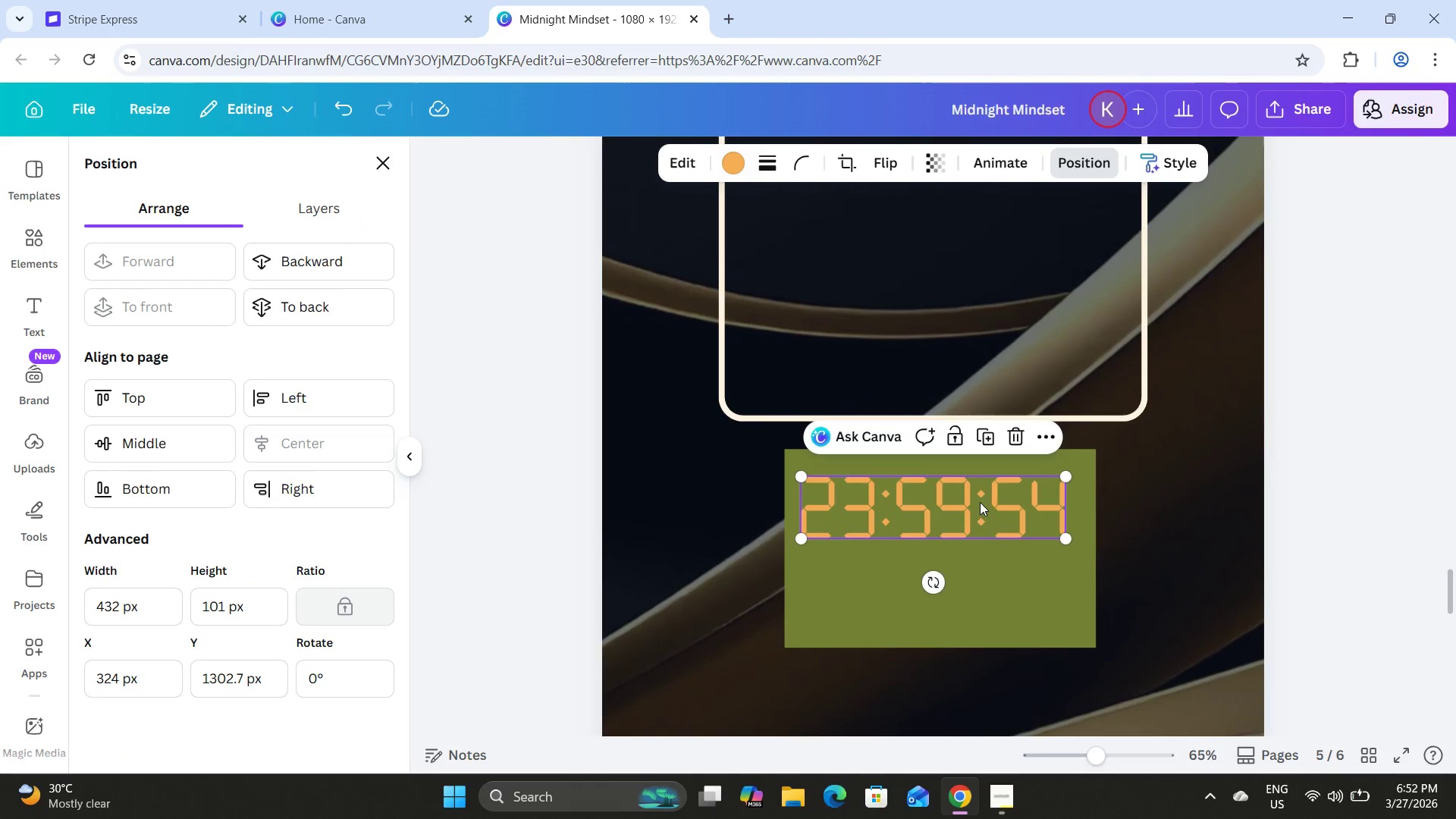 
left_click_drag(start_coordinate=[980, 502], to_coordinate=[993, 509])
 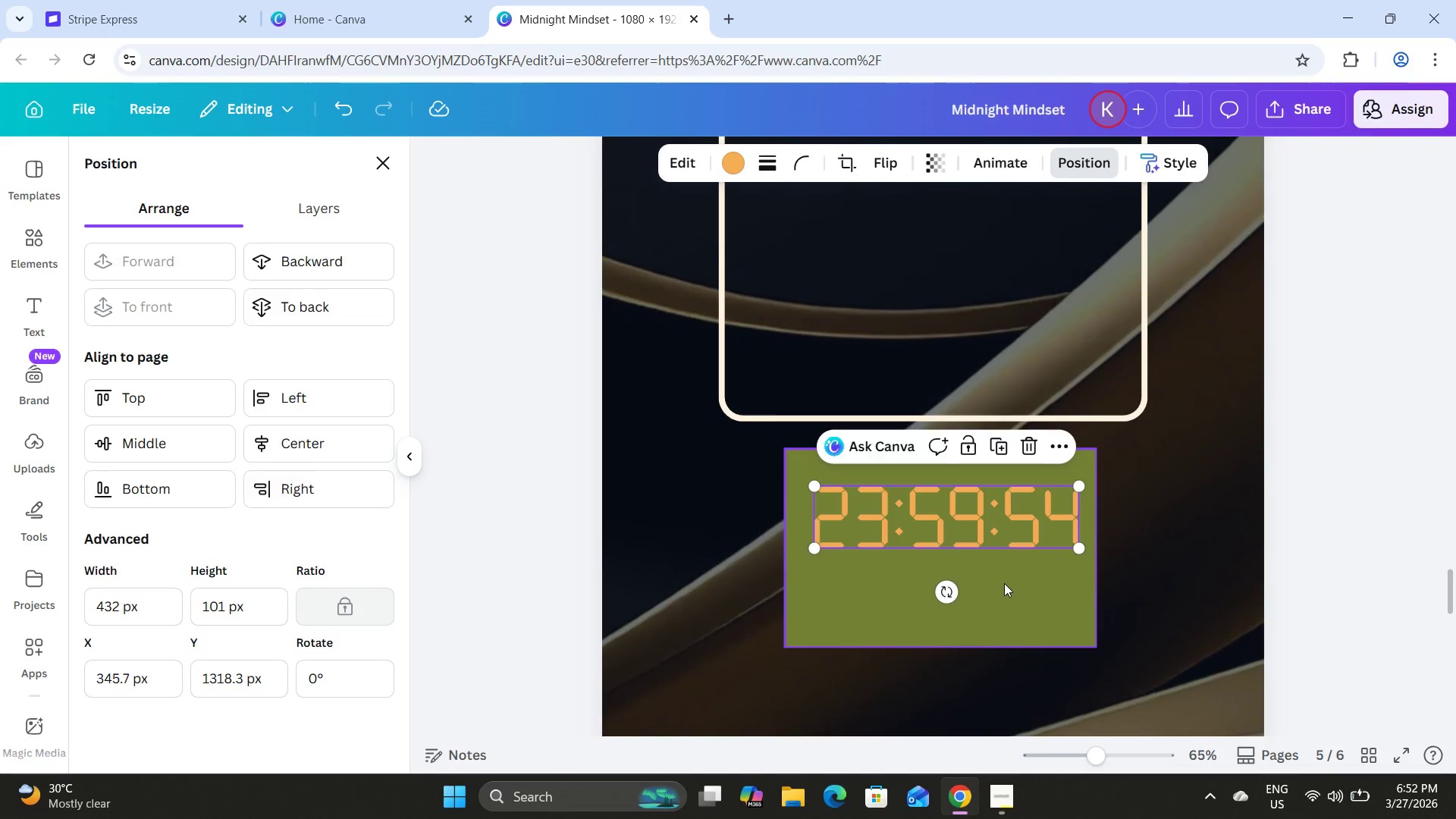 
left_click([1004, 583])
 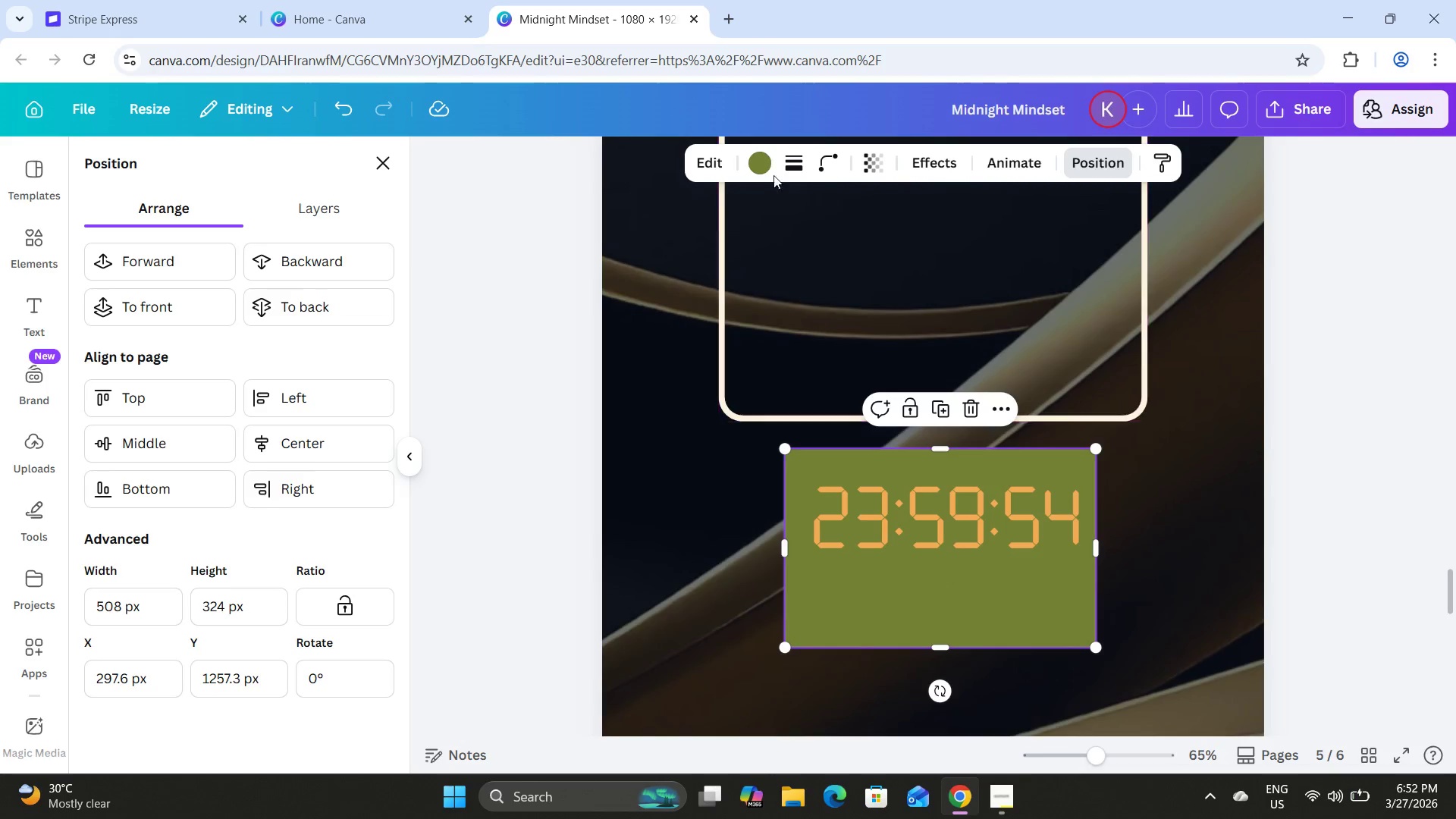 
left_click([764, 165])
 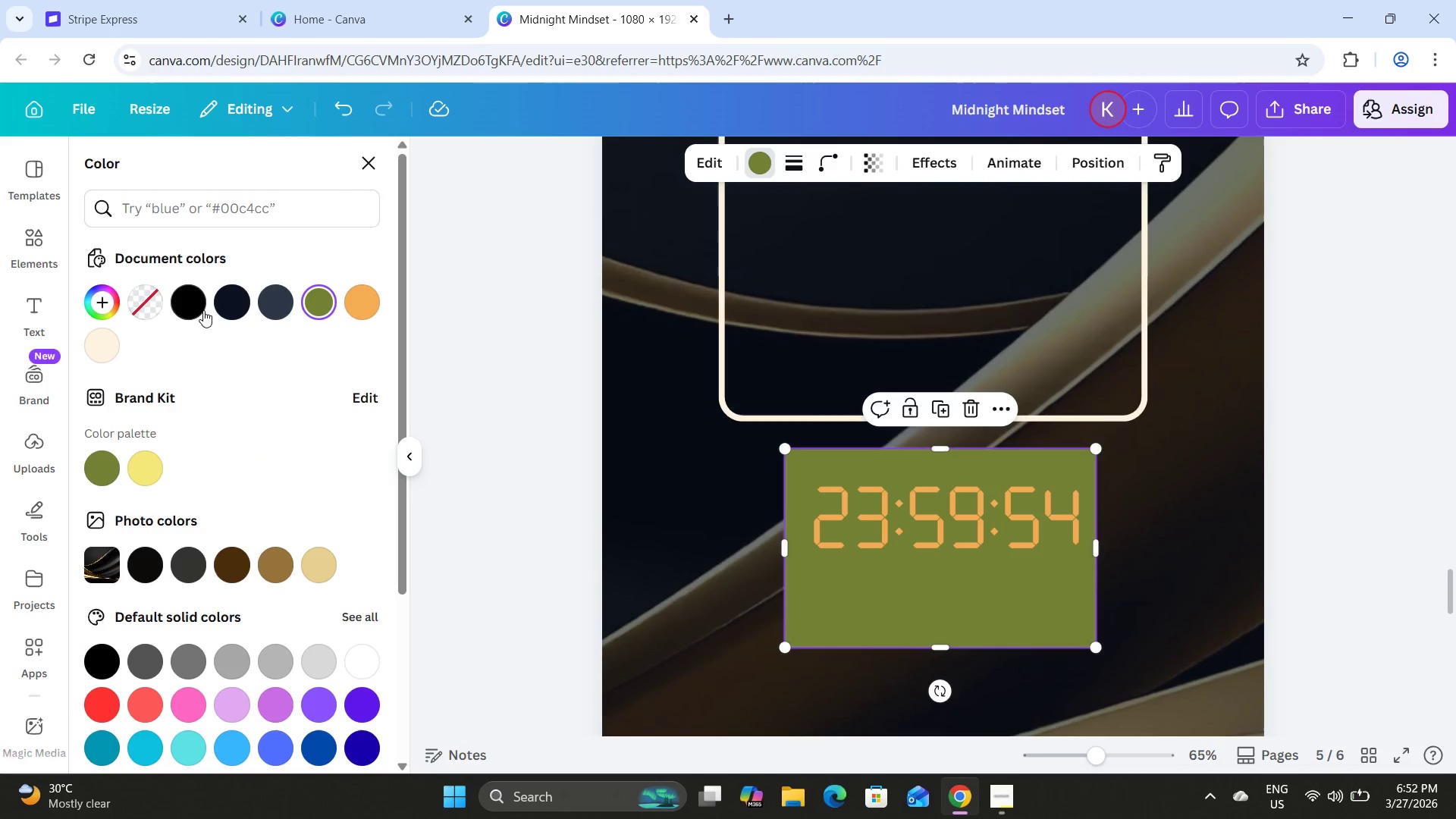 
left_click([221, 303])
 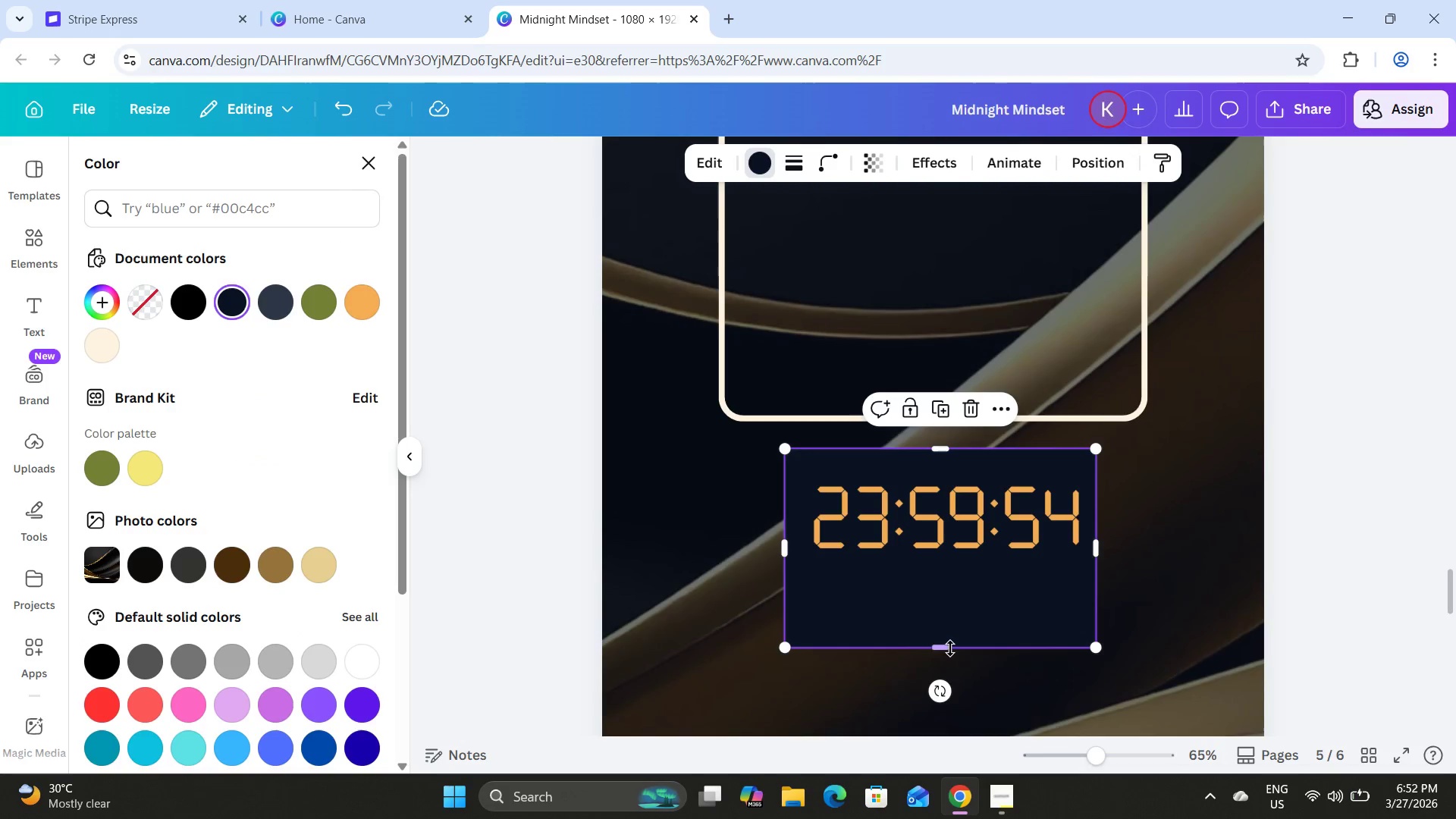 
left_click_drag(start_coordinate=[943, 648], to_coordinate=[948, 570])
 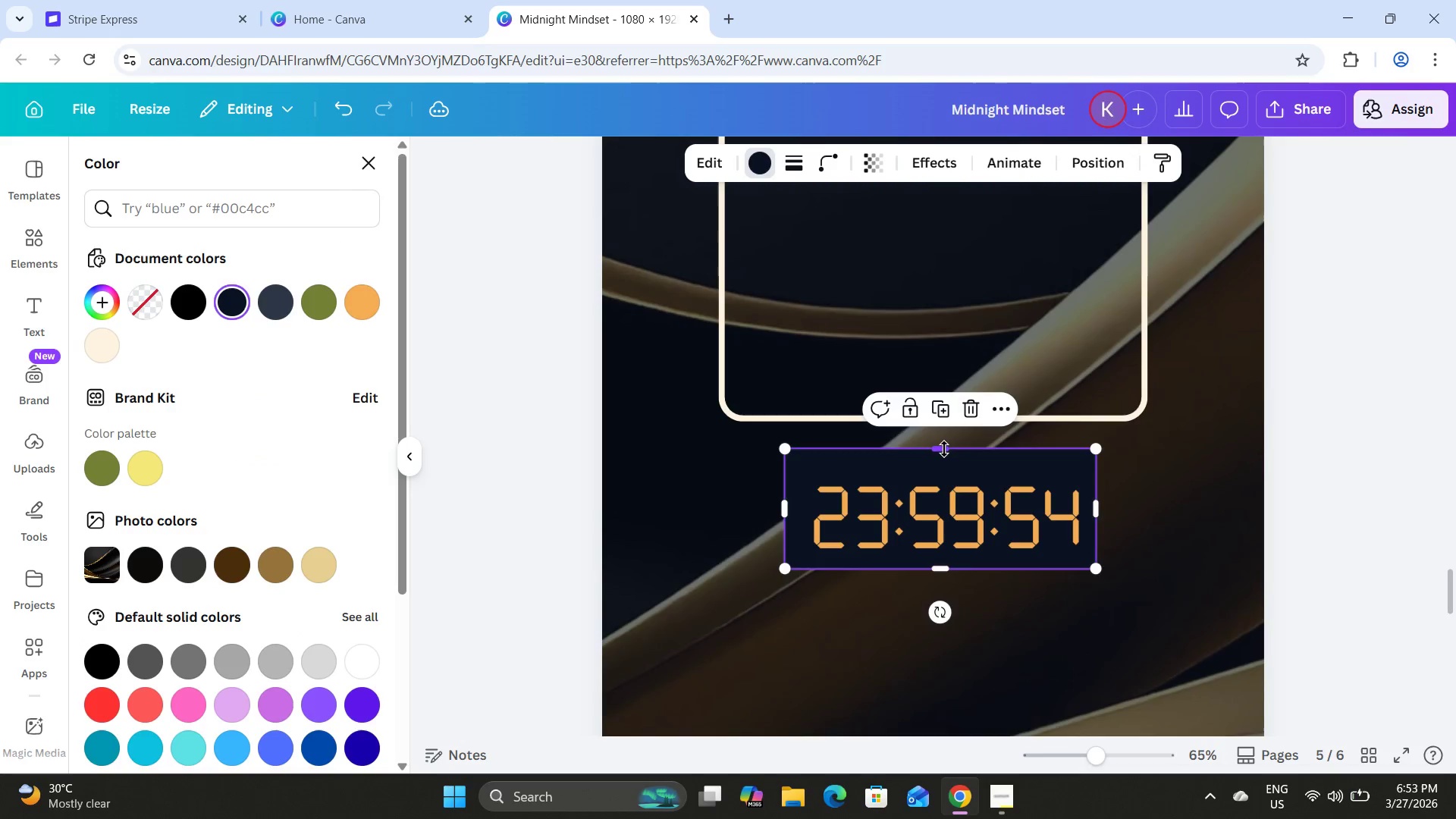 
left_click_drag(start_coordinate=[944, 449], to_coordinate=[944, 463])
 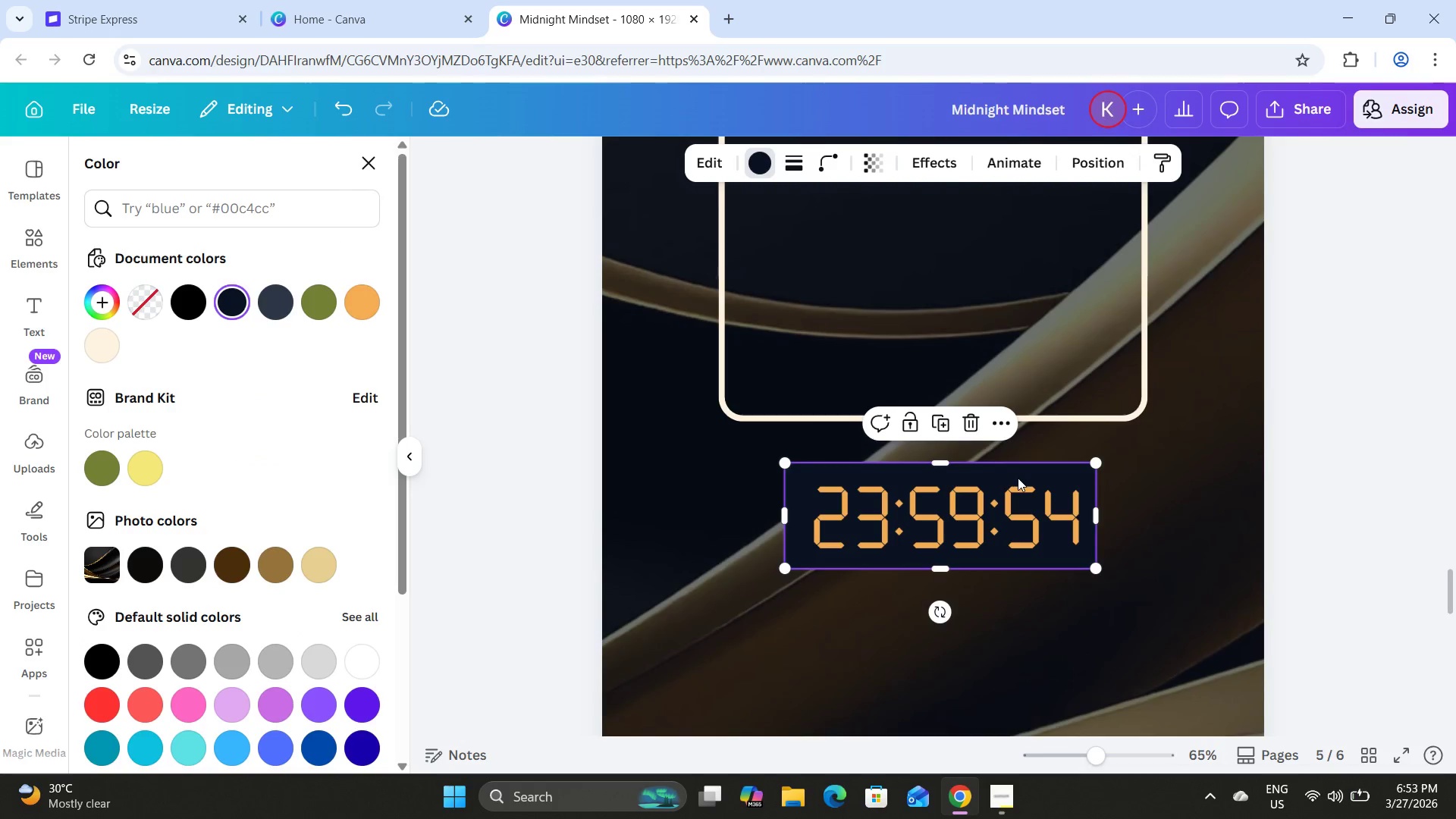 
left_click_drag(start_coordinate=[1015, 477], to_coordinate=[1021, 479])
 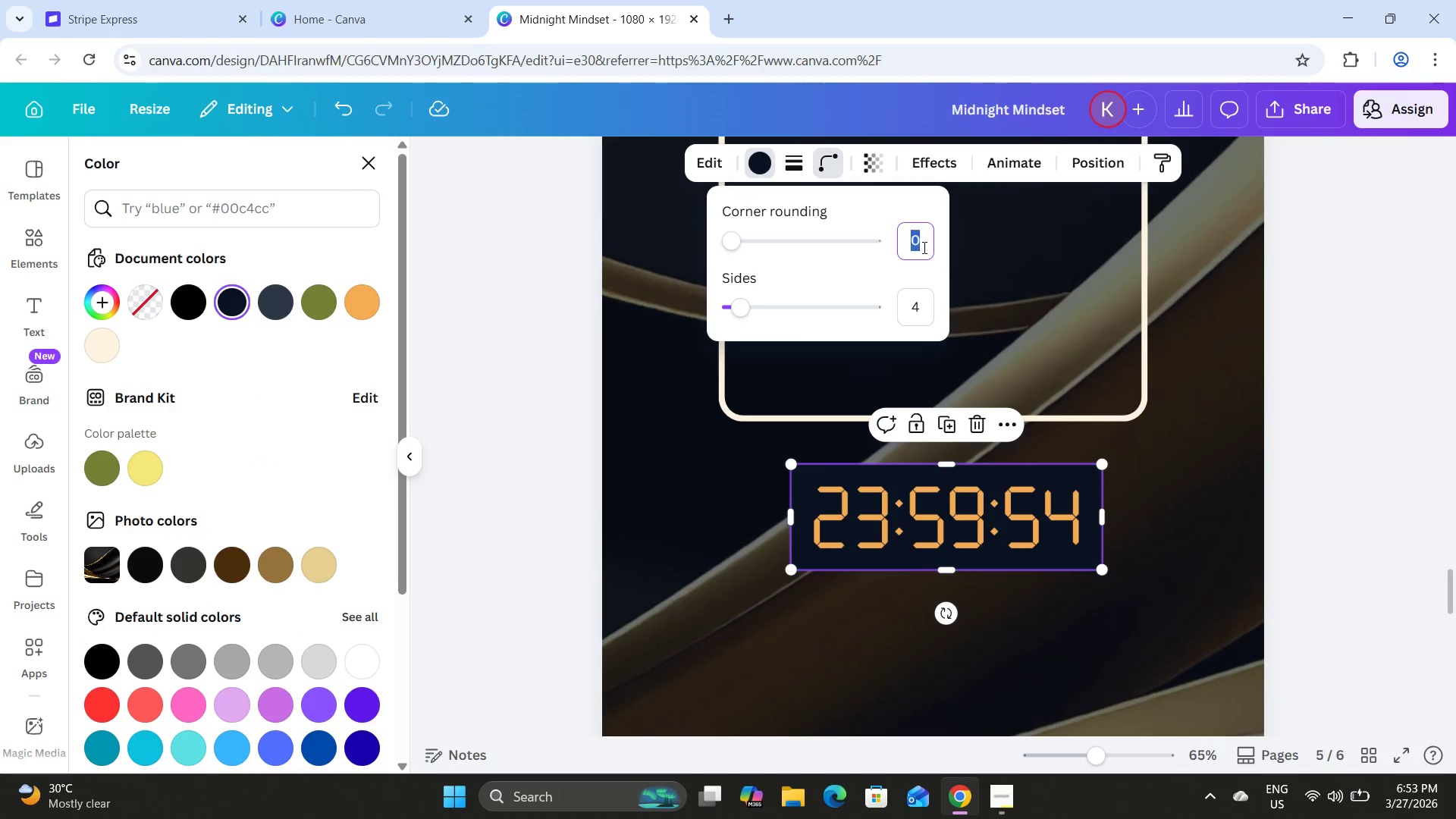 
key(Numpad4)
 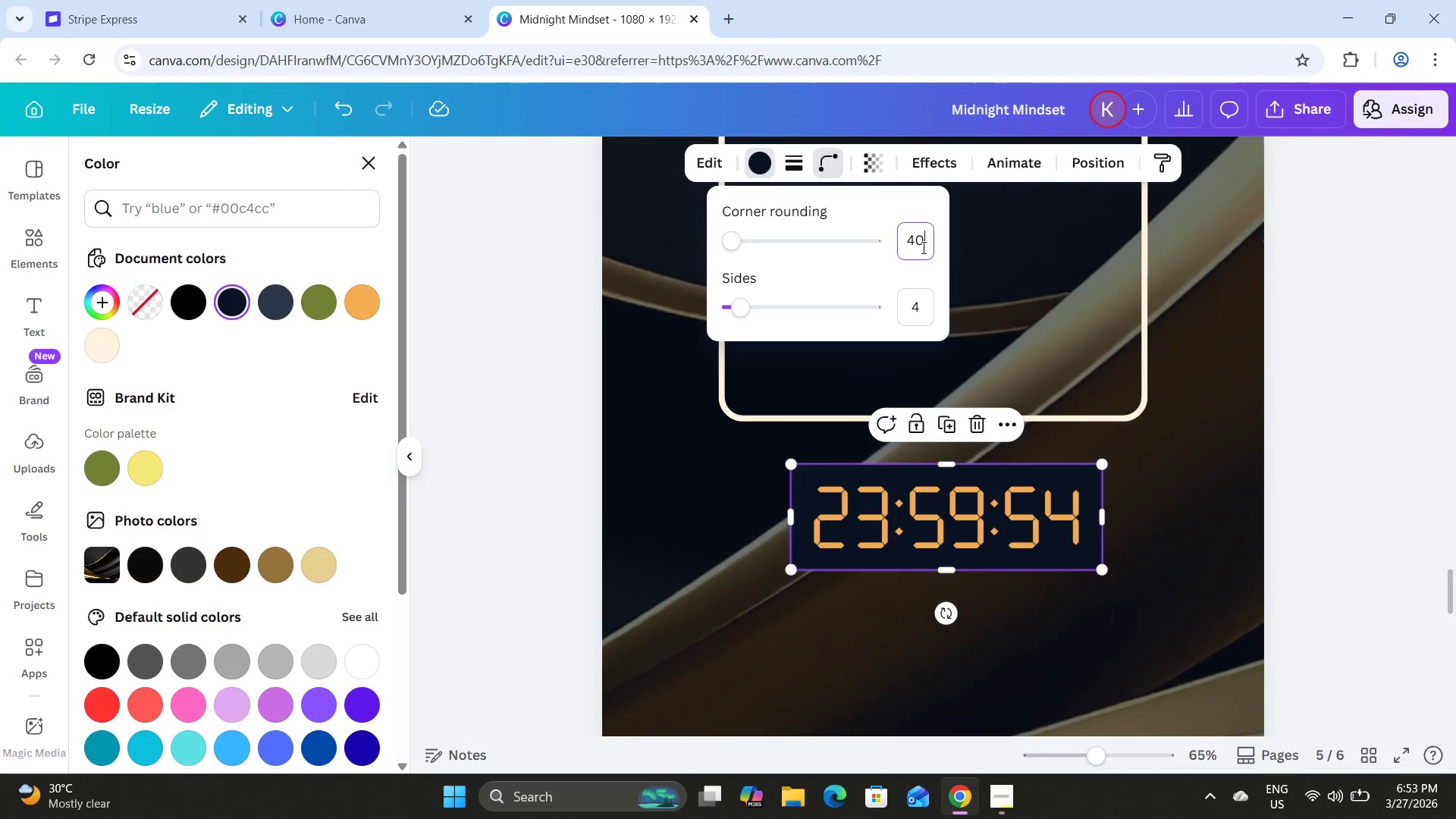 
key(Numpad0)
 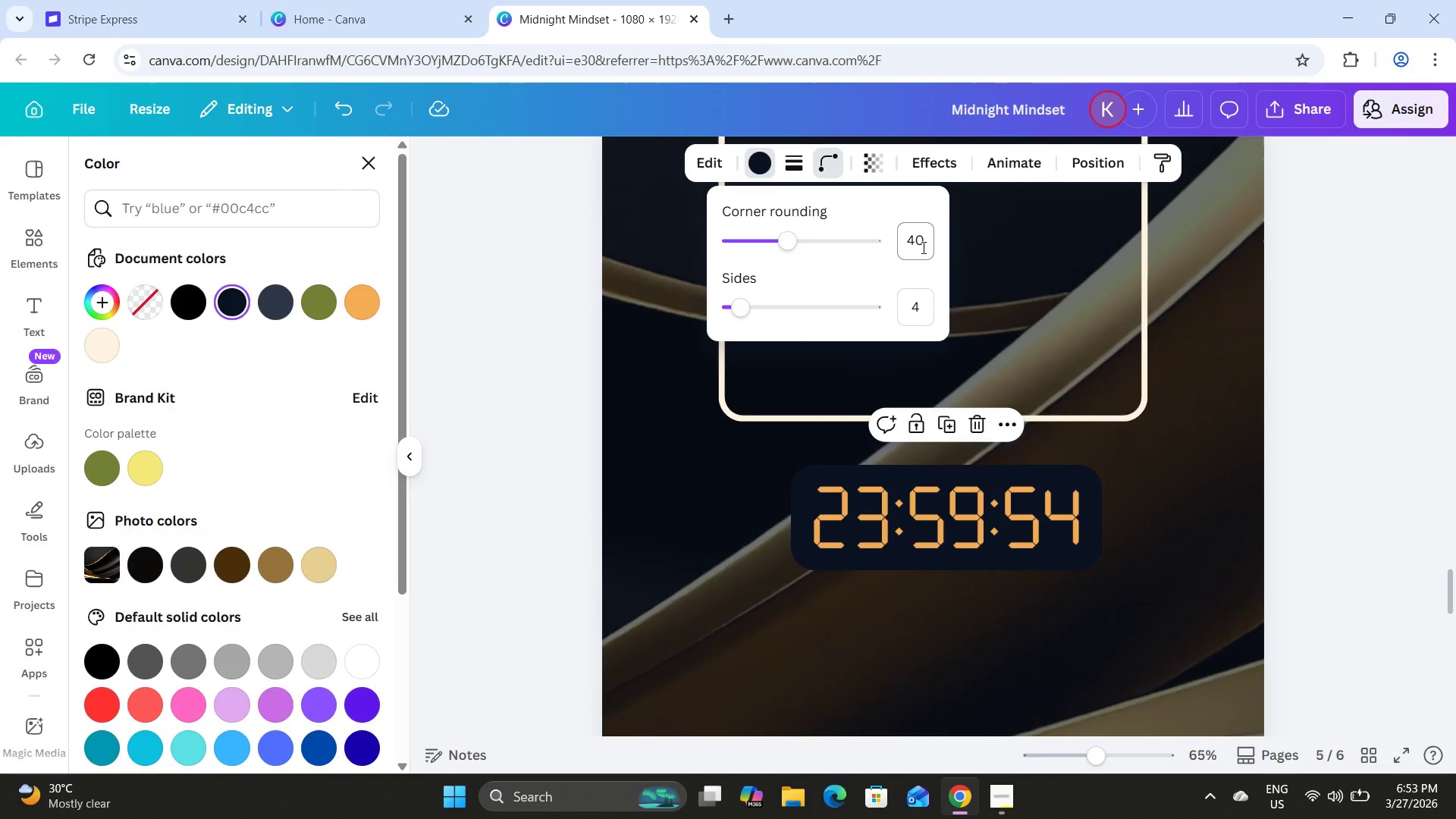 
key(NumpadEnter)
 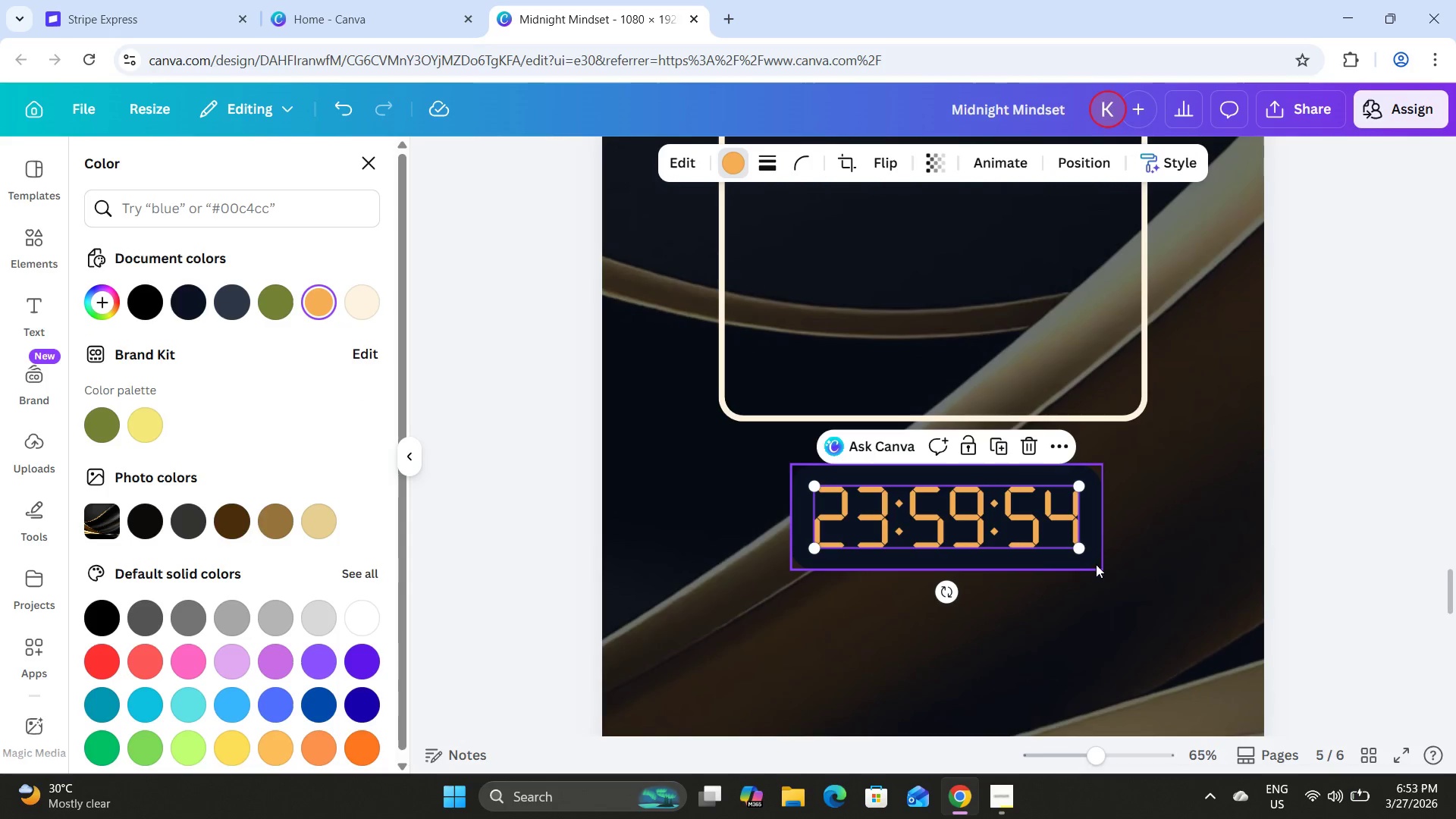 
left_click([1055, 557])
 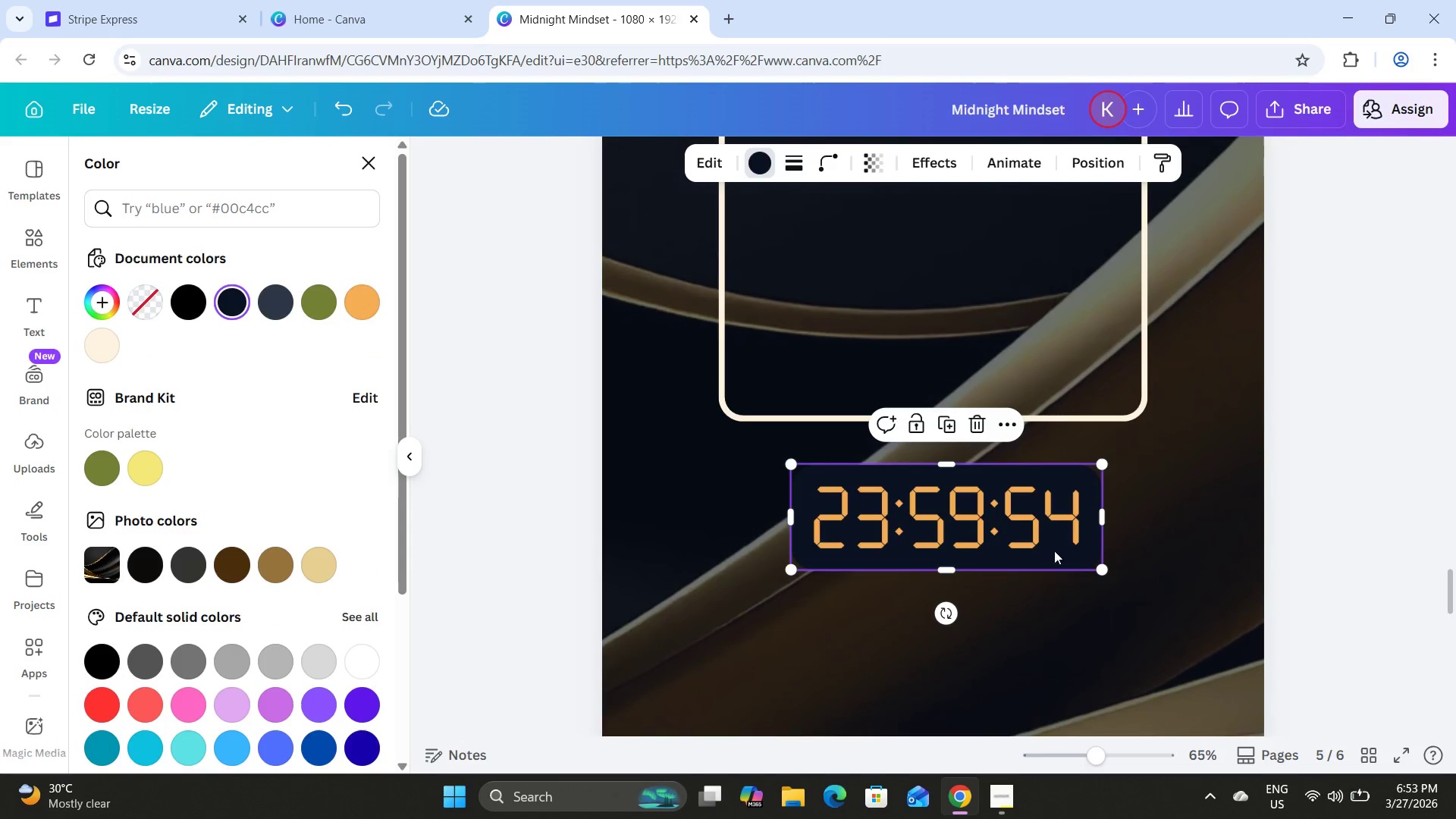 
hold_key(key=ShiftLeft, duration=0.61)
left_click([1037, 519])
 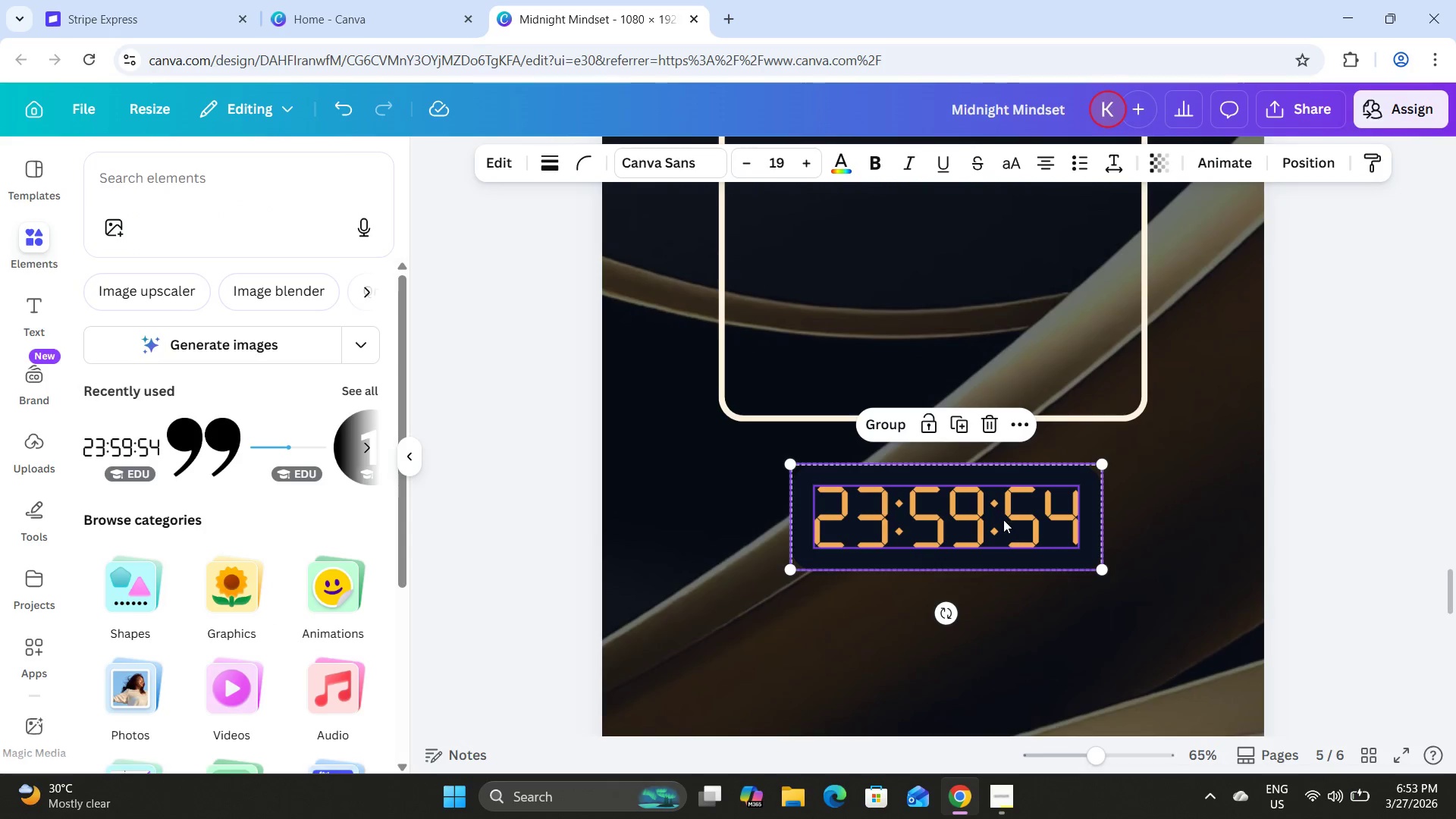 
left_click_drag(start_coordinate=[1003, 519], to_coordinate=[990, 504])
 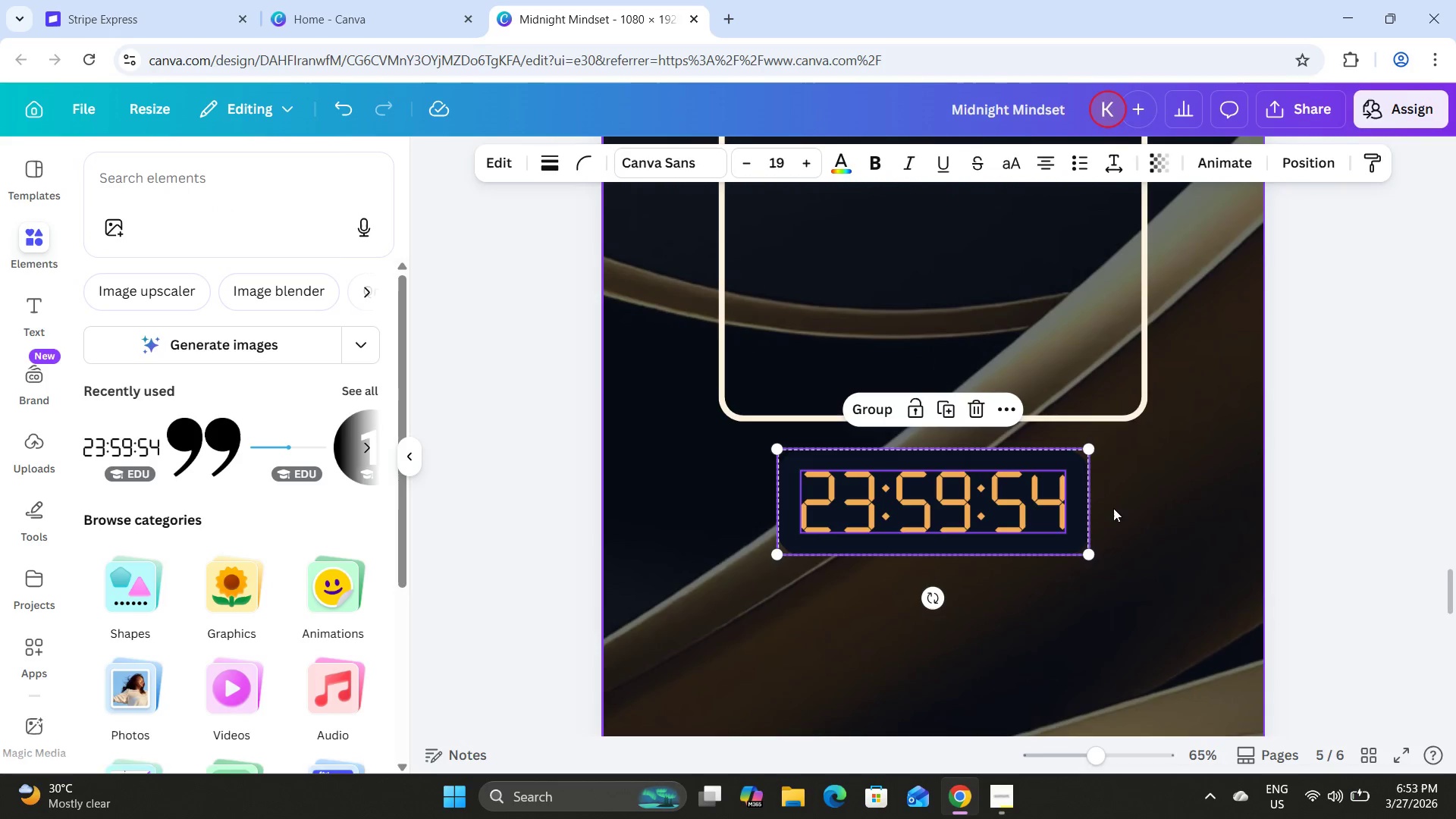 
left_click([1113, 508])
 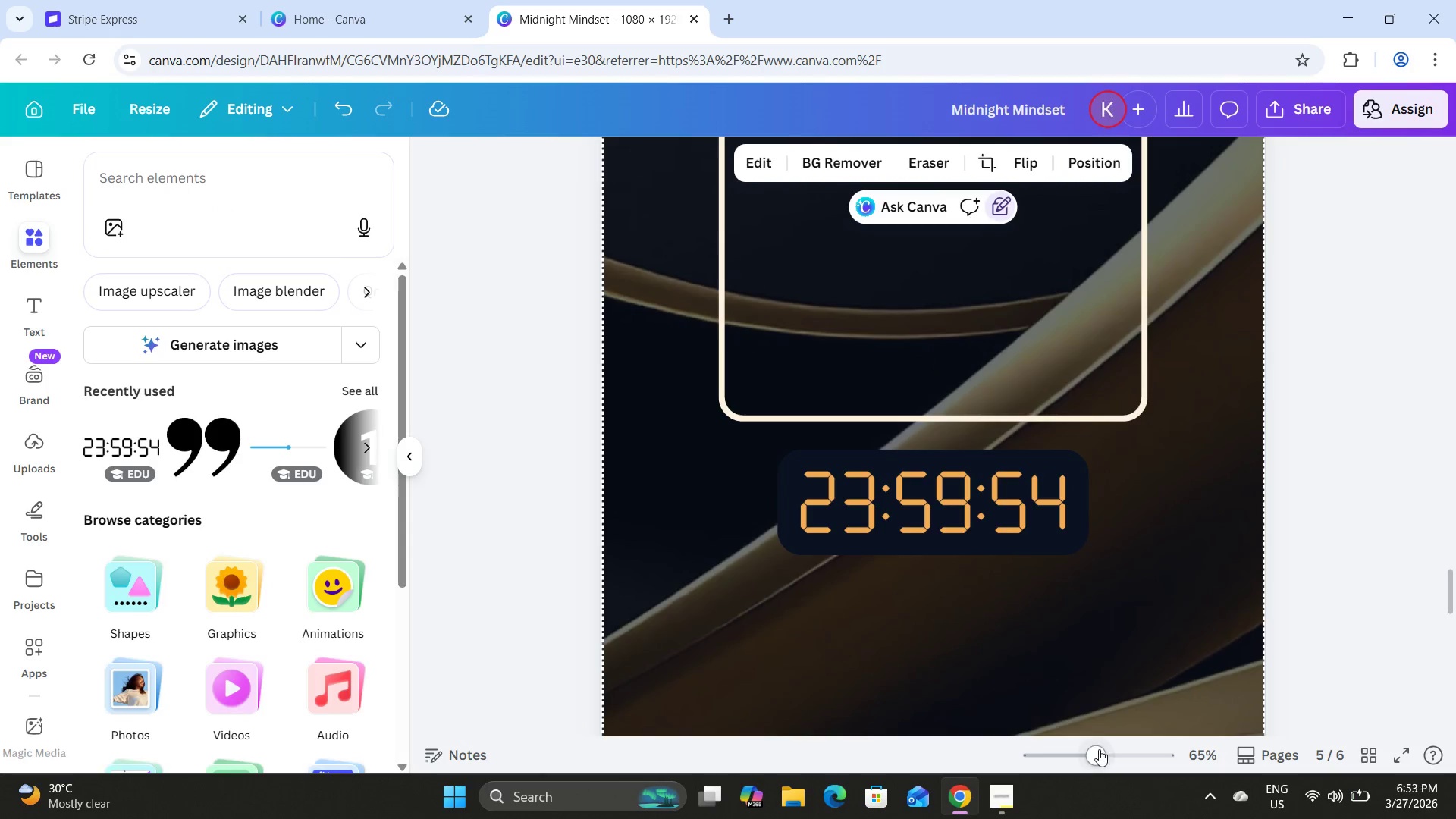 
left_click_drag(start_coordinate=[1099, 749], to_coordinate=[1081, 744])
 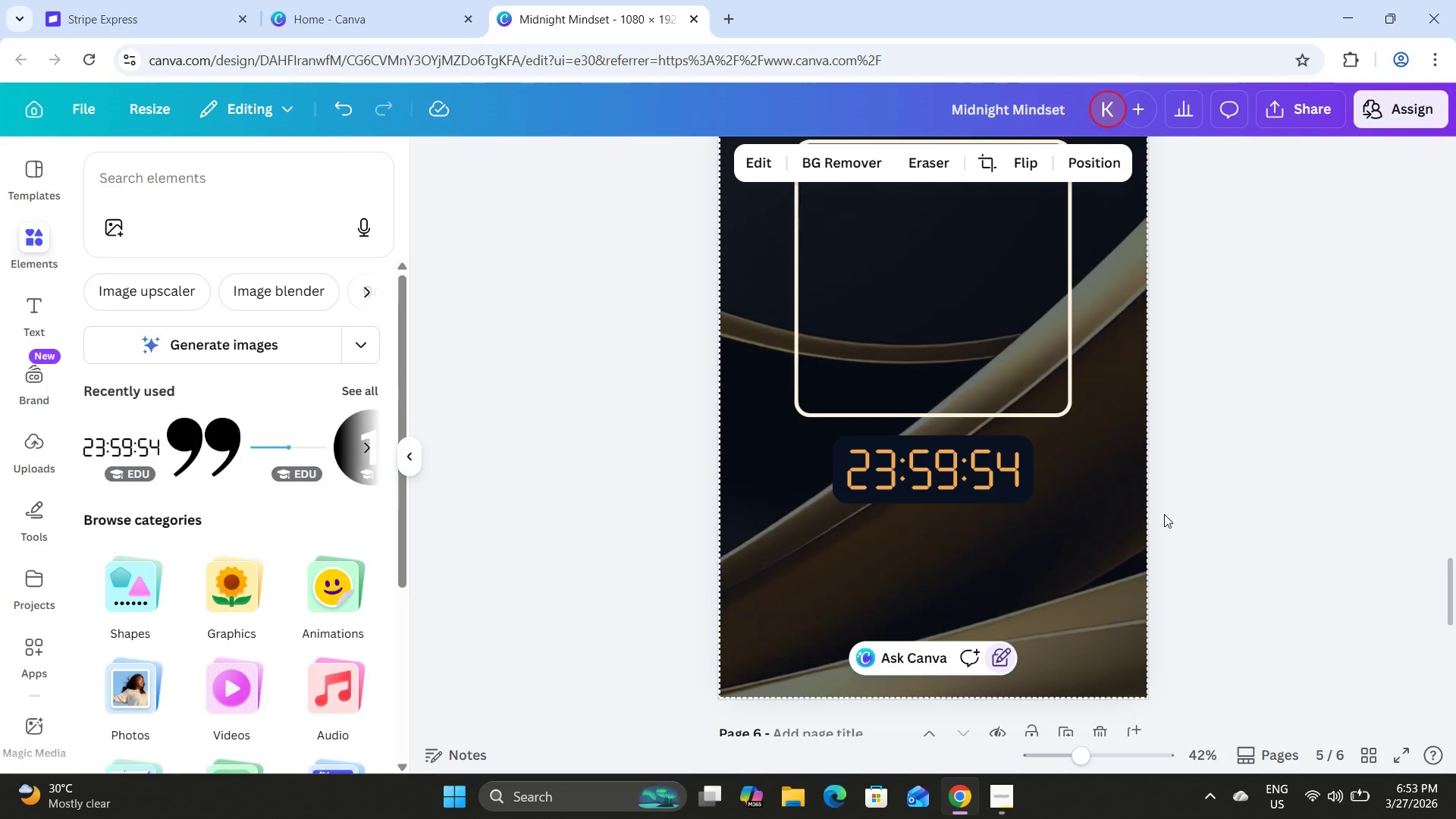 
scroll: coordinate [1164, 514], scroll_direction: up, amount: 1.0
 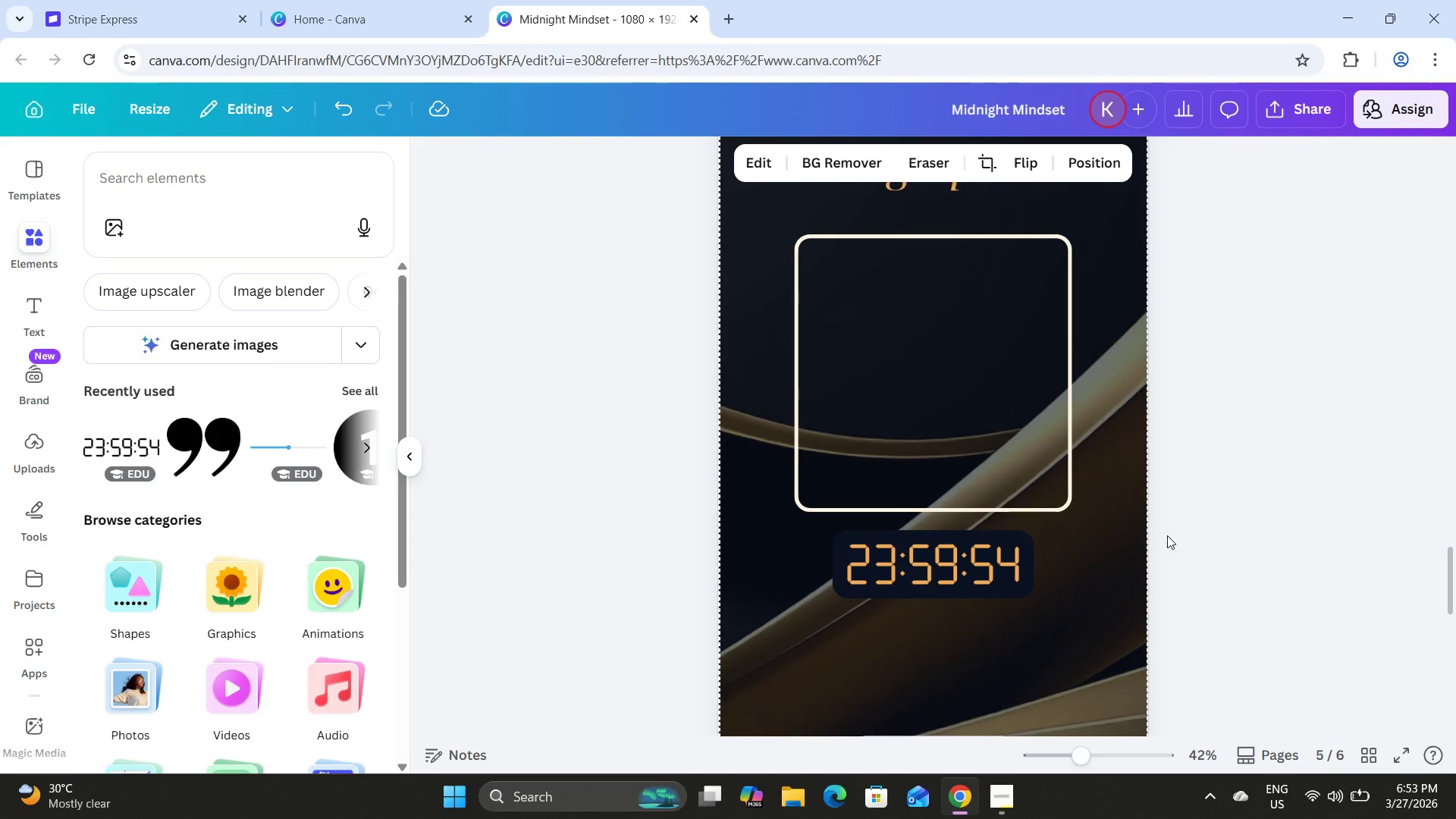 
scroll: coordinate [1167, 535], scroll_direction: none, amount: 0.0
 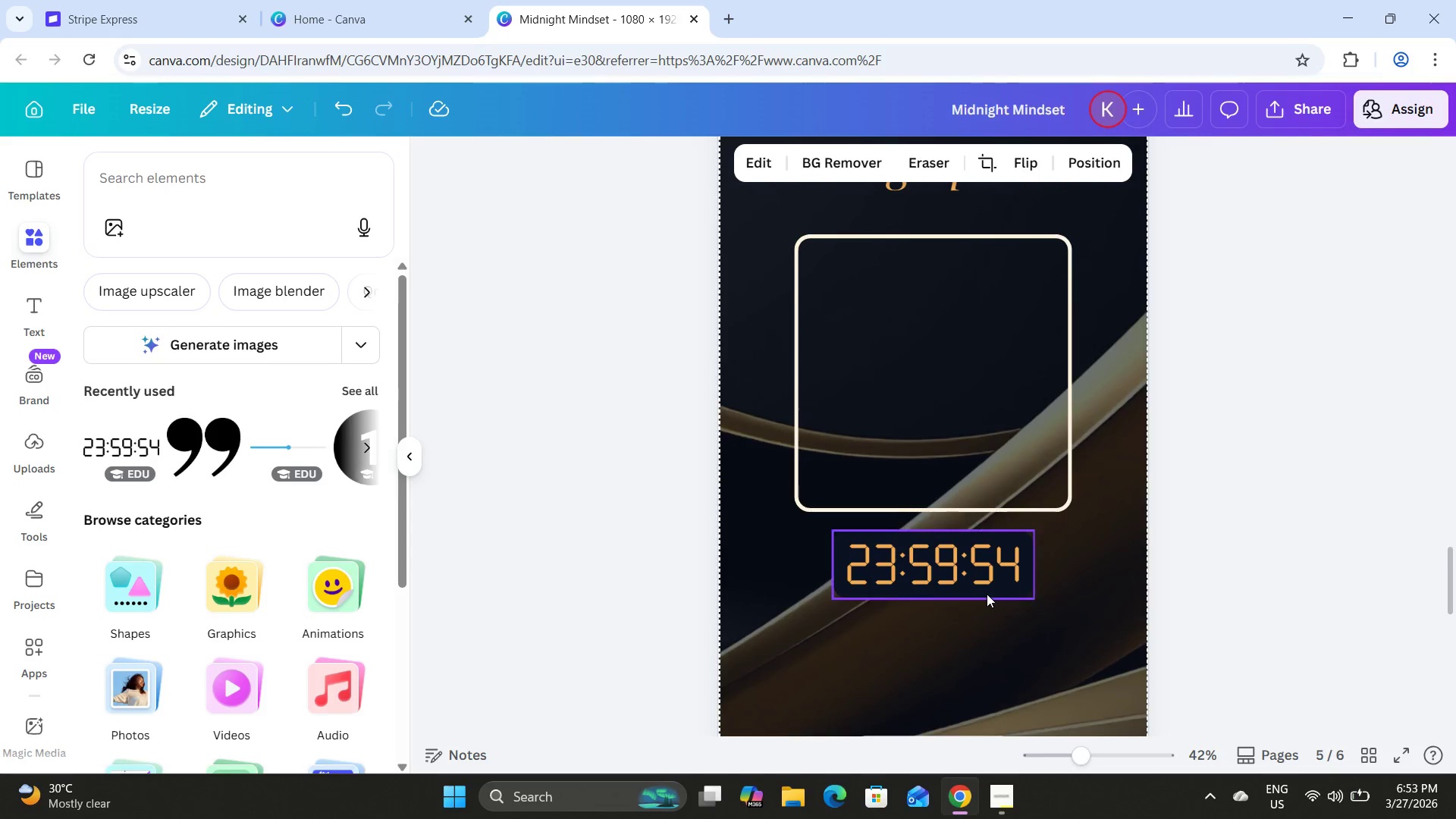 
hold_key(key=ShiftLeft, duration=1.31)
left_click([1008, 535])
 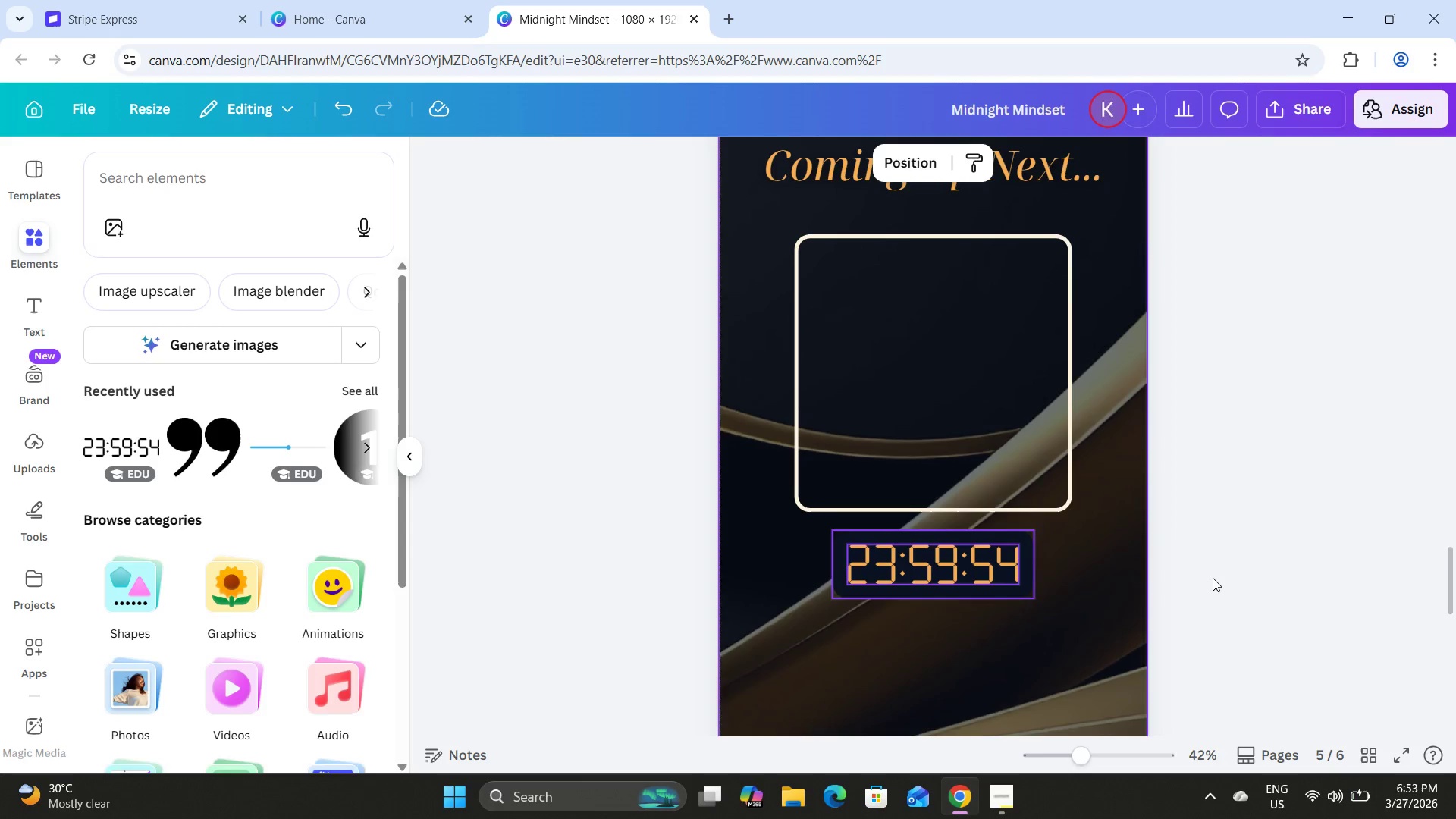 
double_click([1196, 573])
 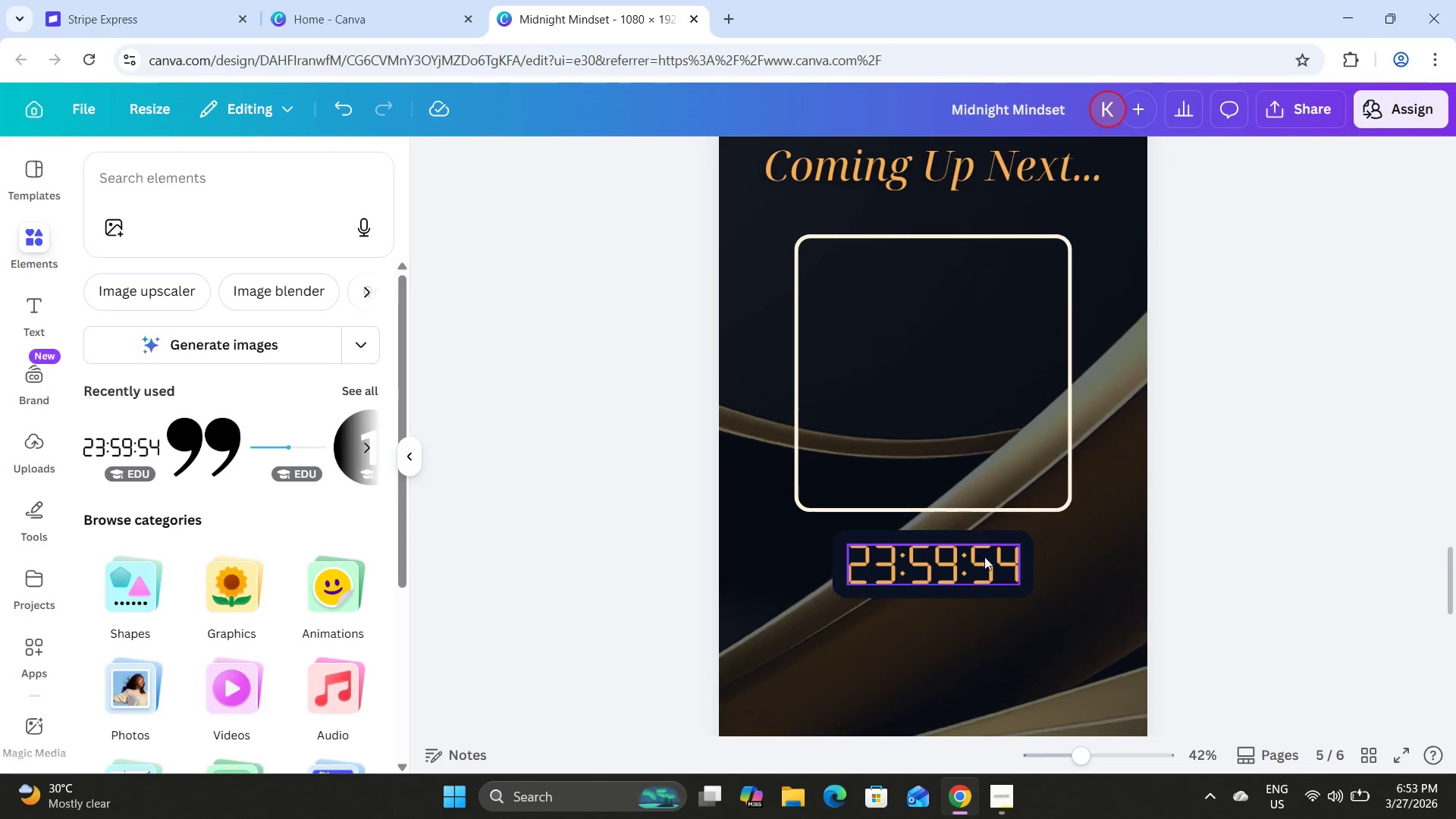 
hold_key(key=ShiftLeft, duration=1.5)
left_click([943, 552])
 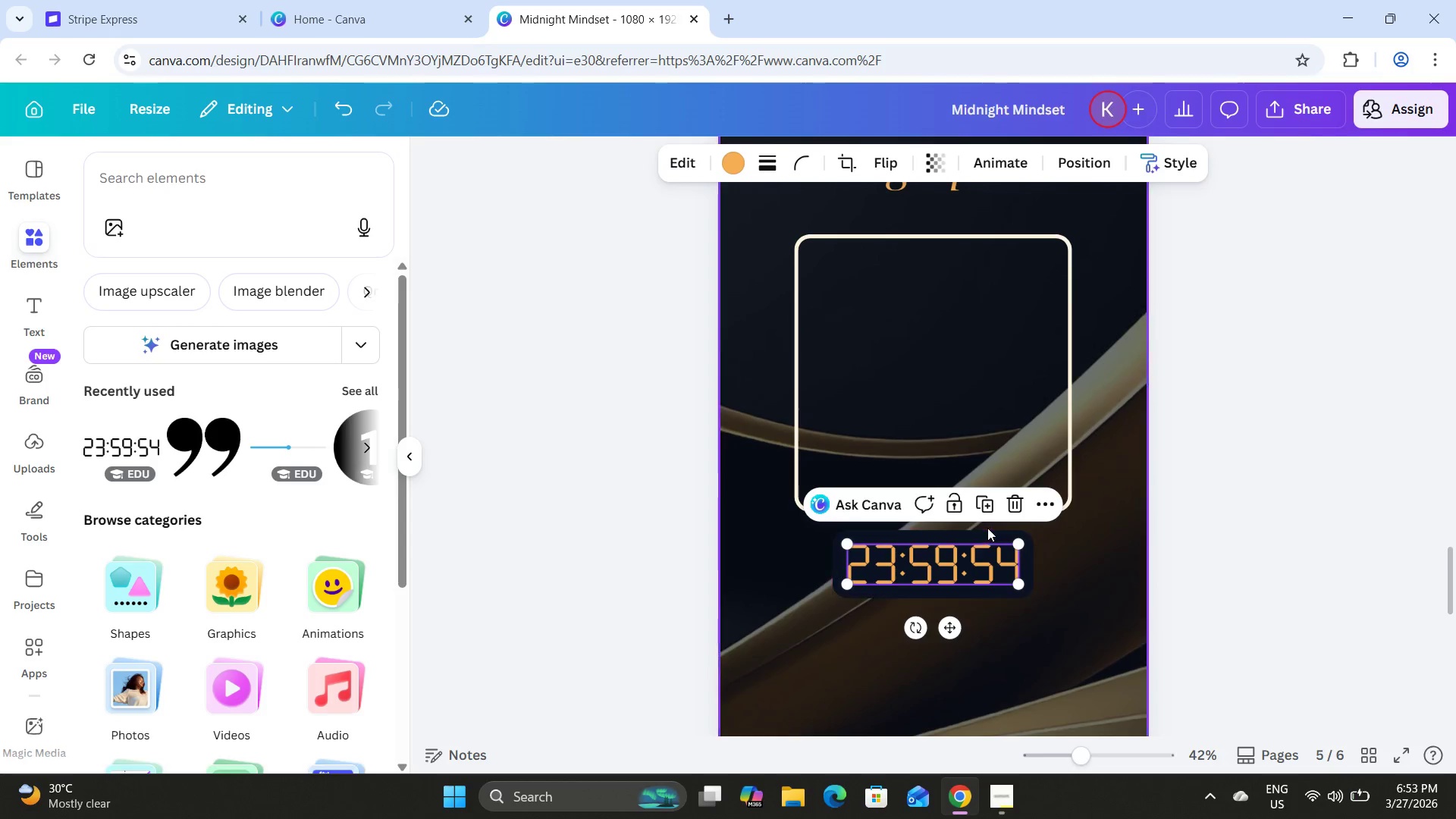 
left_click([987, 528])
 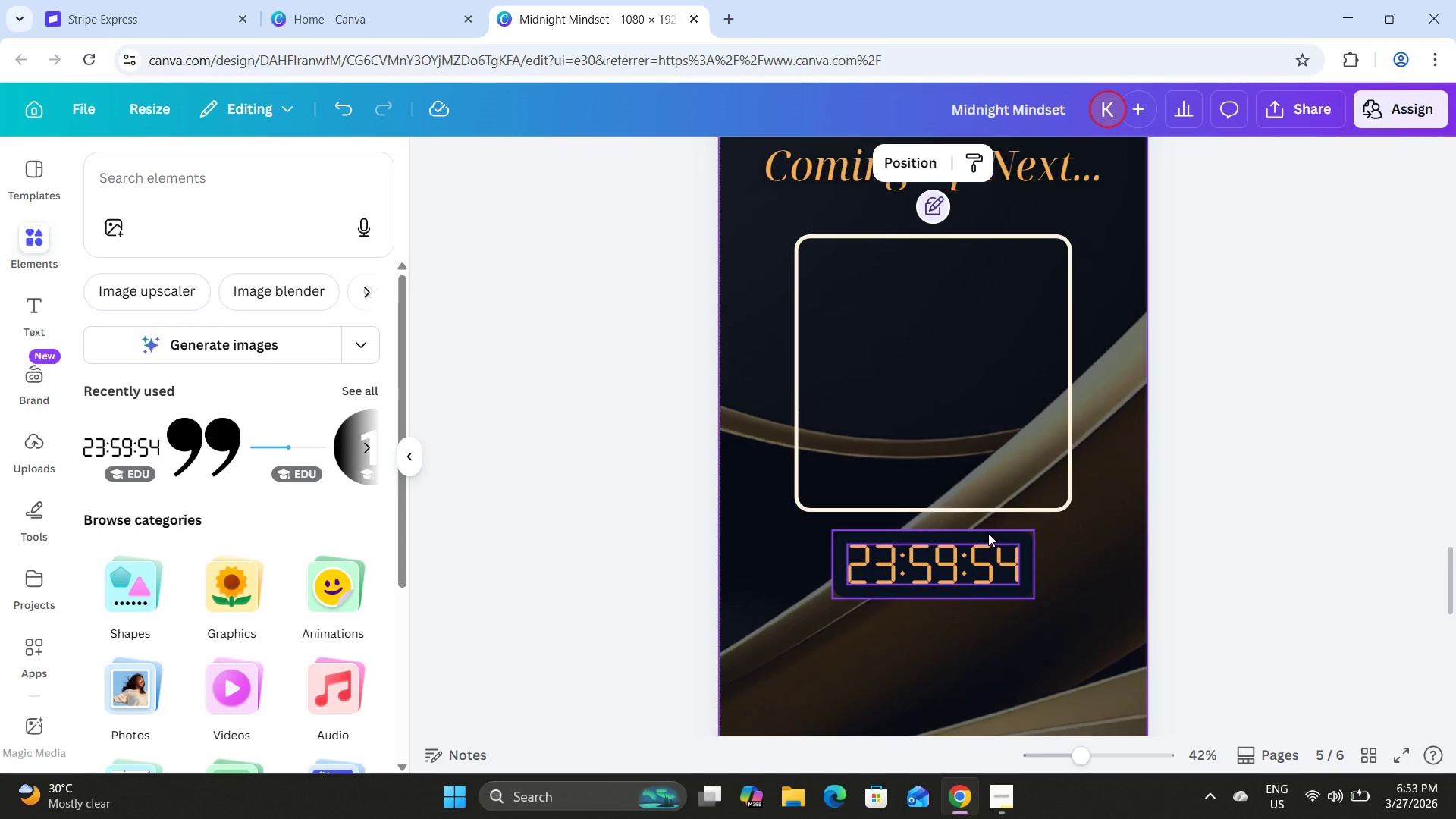 
left_click([988, 533])
 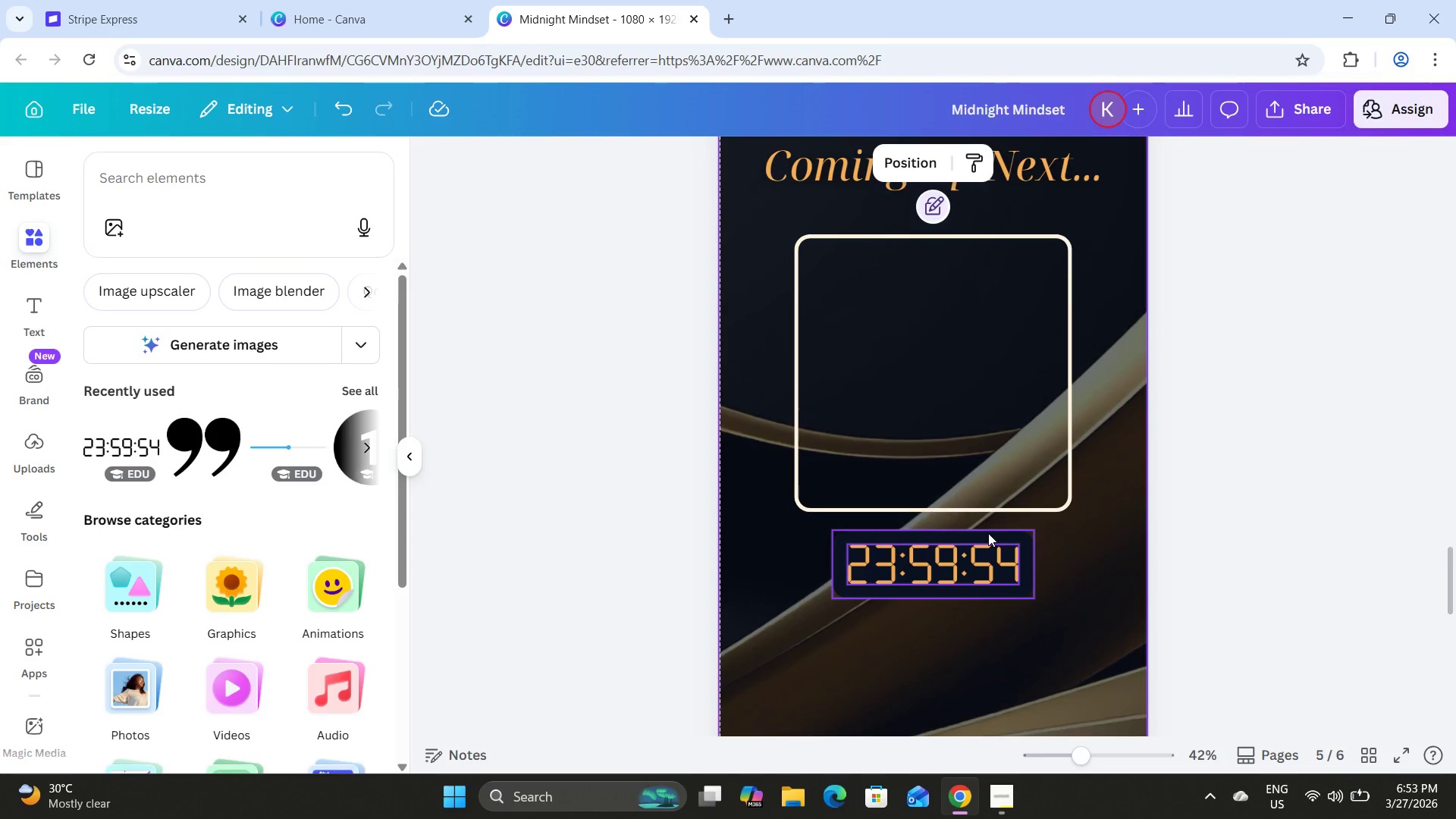 
hold_key(key=ShiftLeft, duration=0.38)
 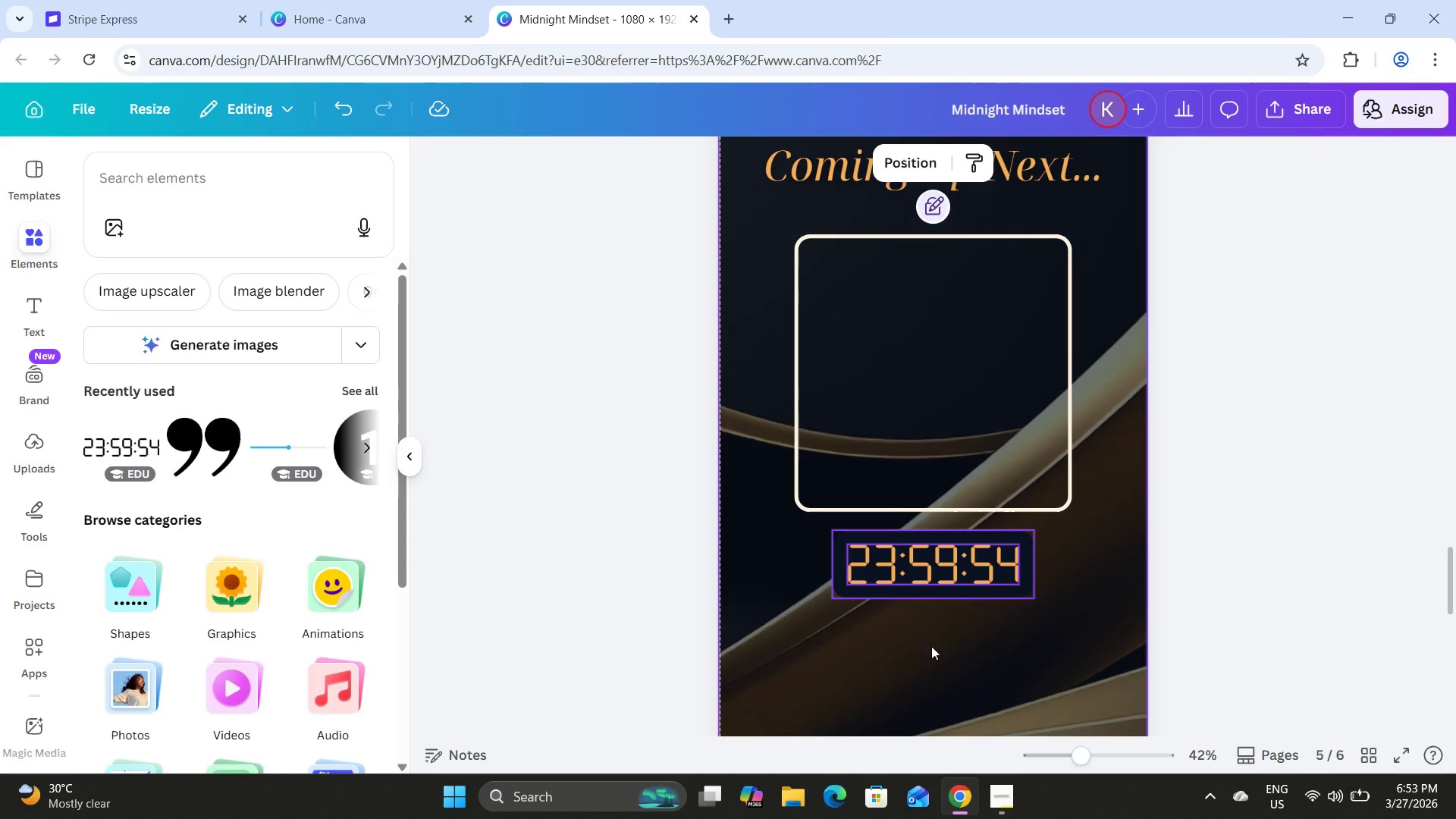 
hold_key(key=ShiftLeft, duration=0.52)
left_click([742, 595])
 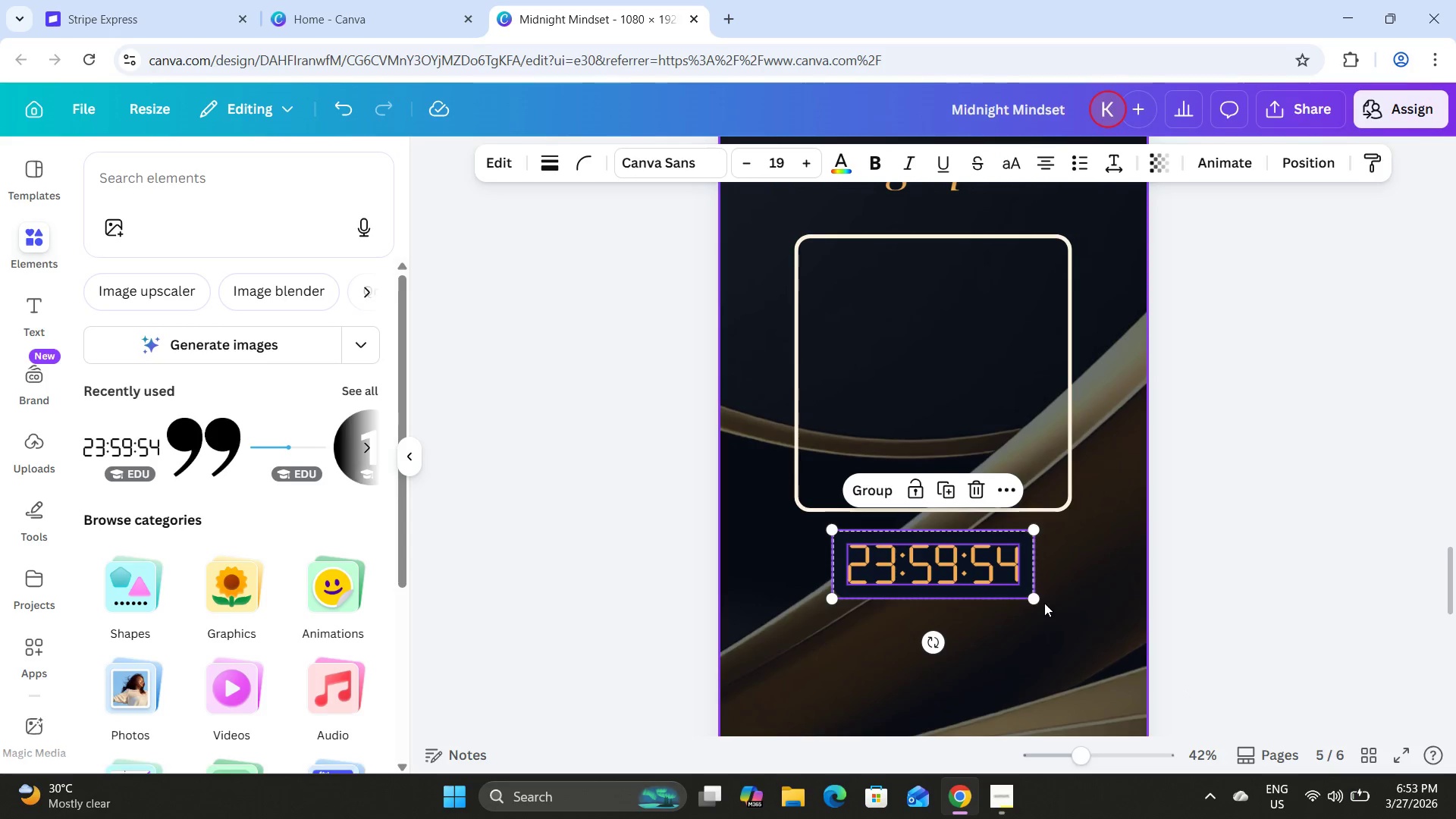 
left_click_drag(start_coordinate=[1036, 595], to_coordinate=[1012, 580])
 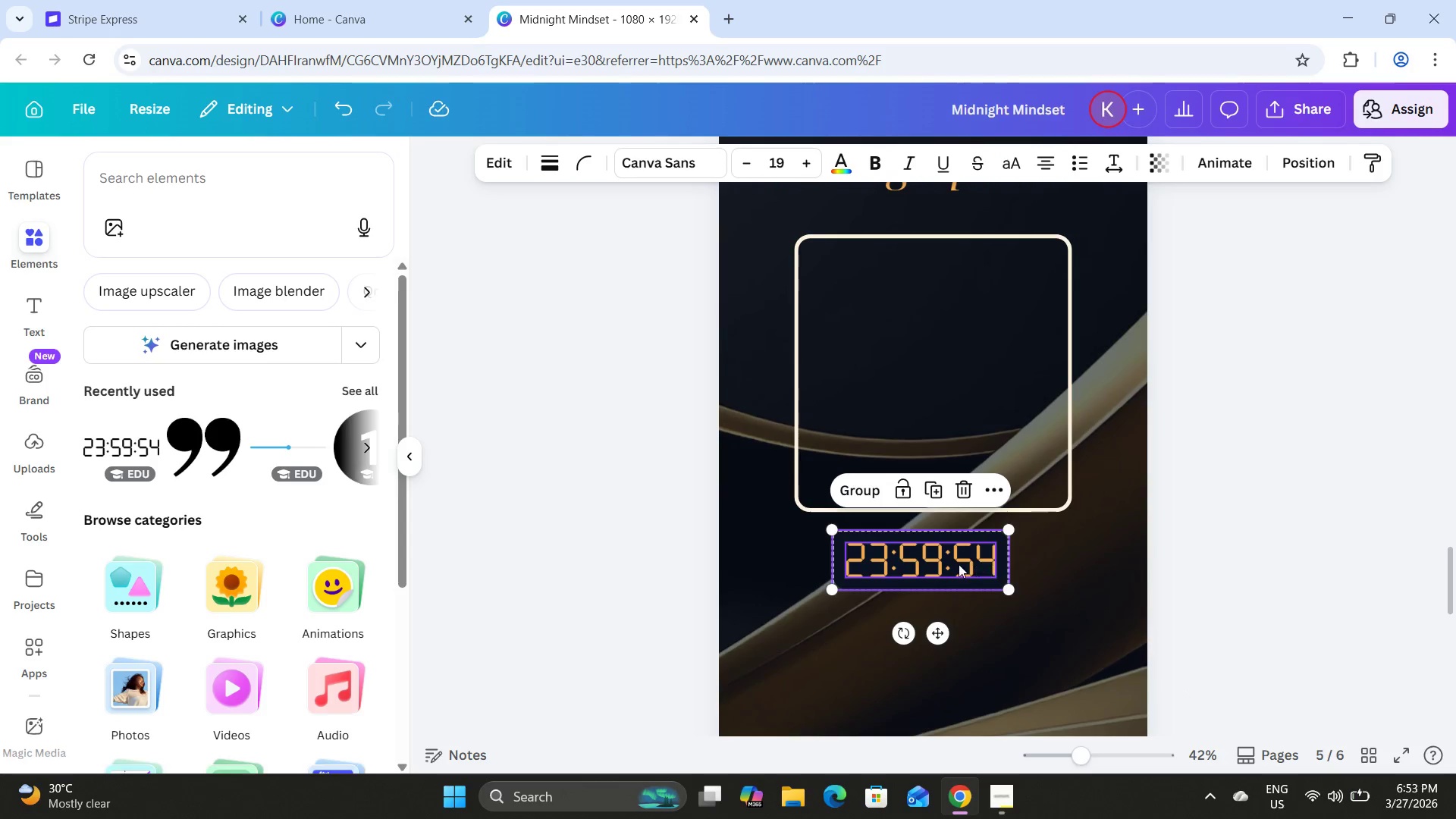 
left_click_drag(start_coordinate=[958, 563], to_coordinate=[969, 570])
 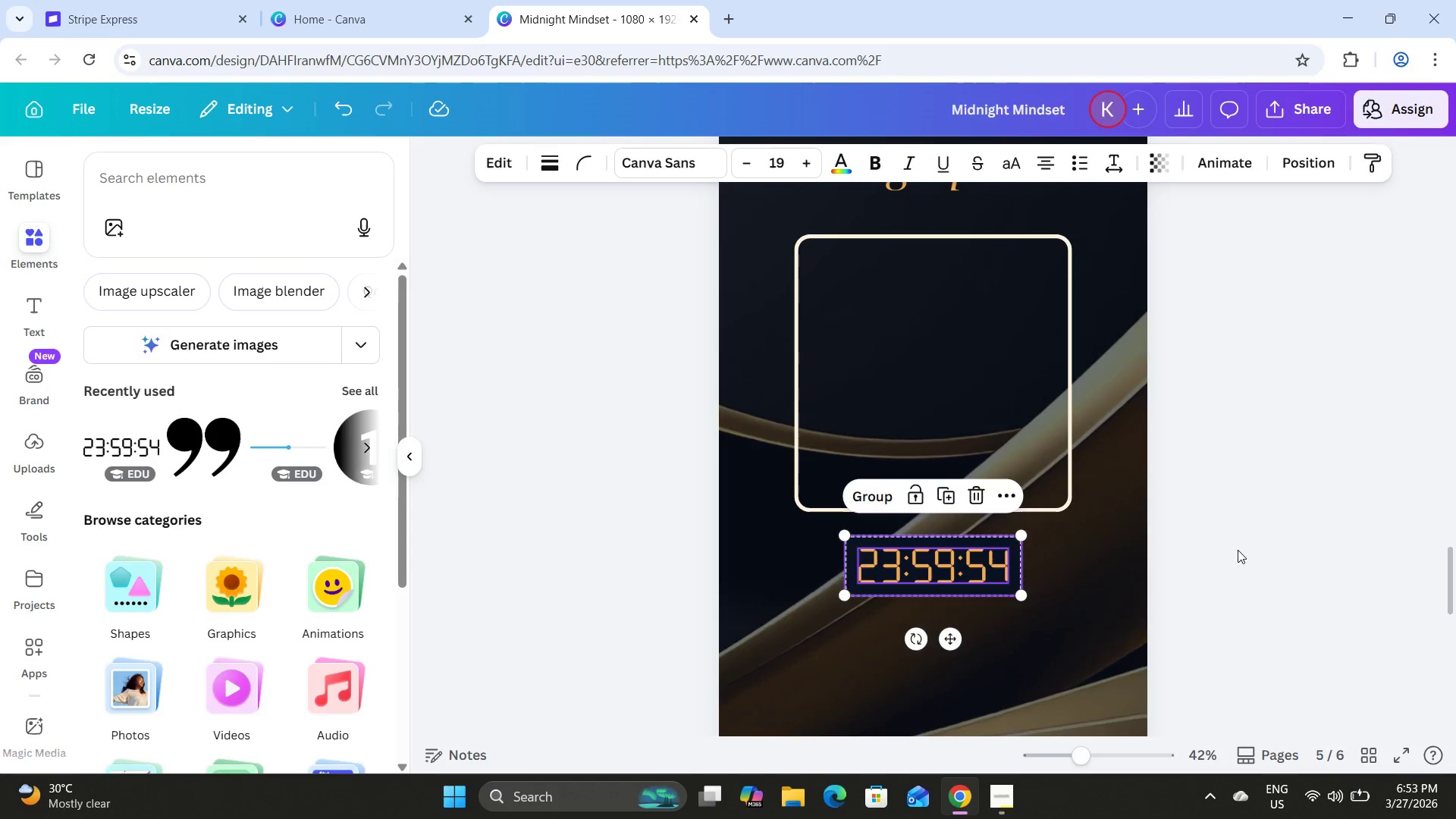 
left_click([1238, 550])
 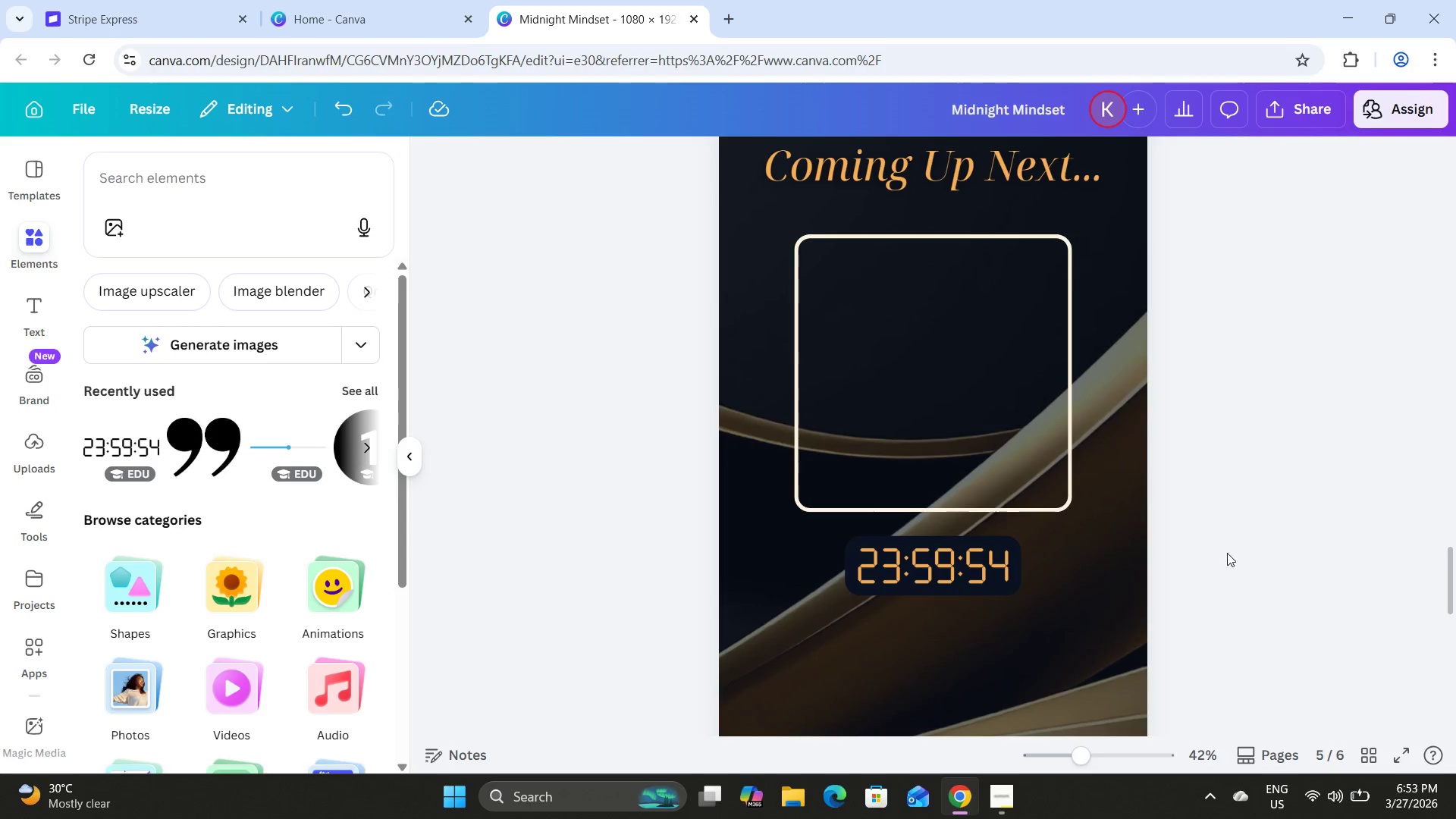 
scroll: coordinate [1164, 510], scroll_direction: up, amount: 1.0
 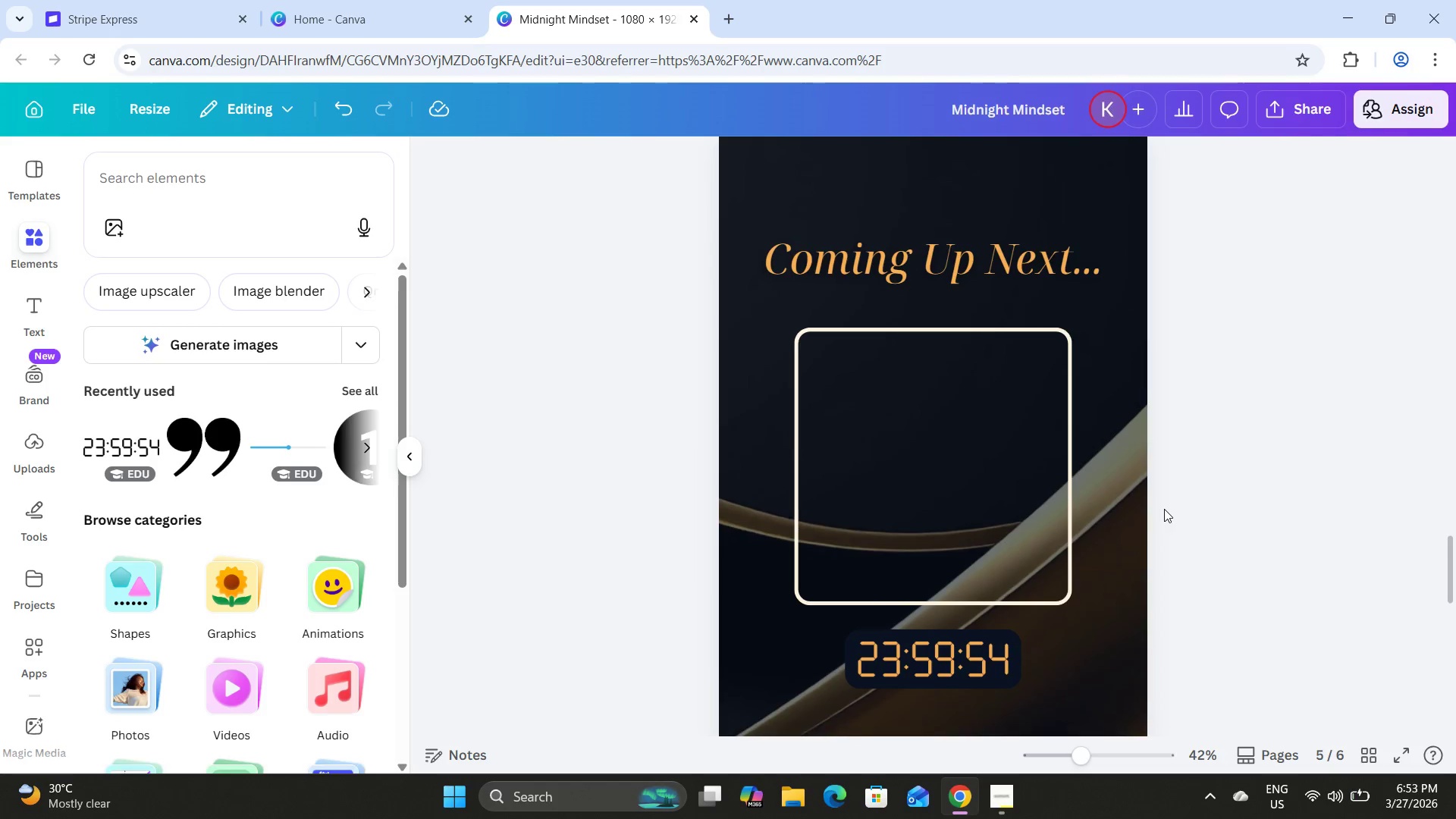 
scroll: coordinate [1035, 393], scroll_direction: down, amount: 2.0
 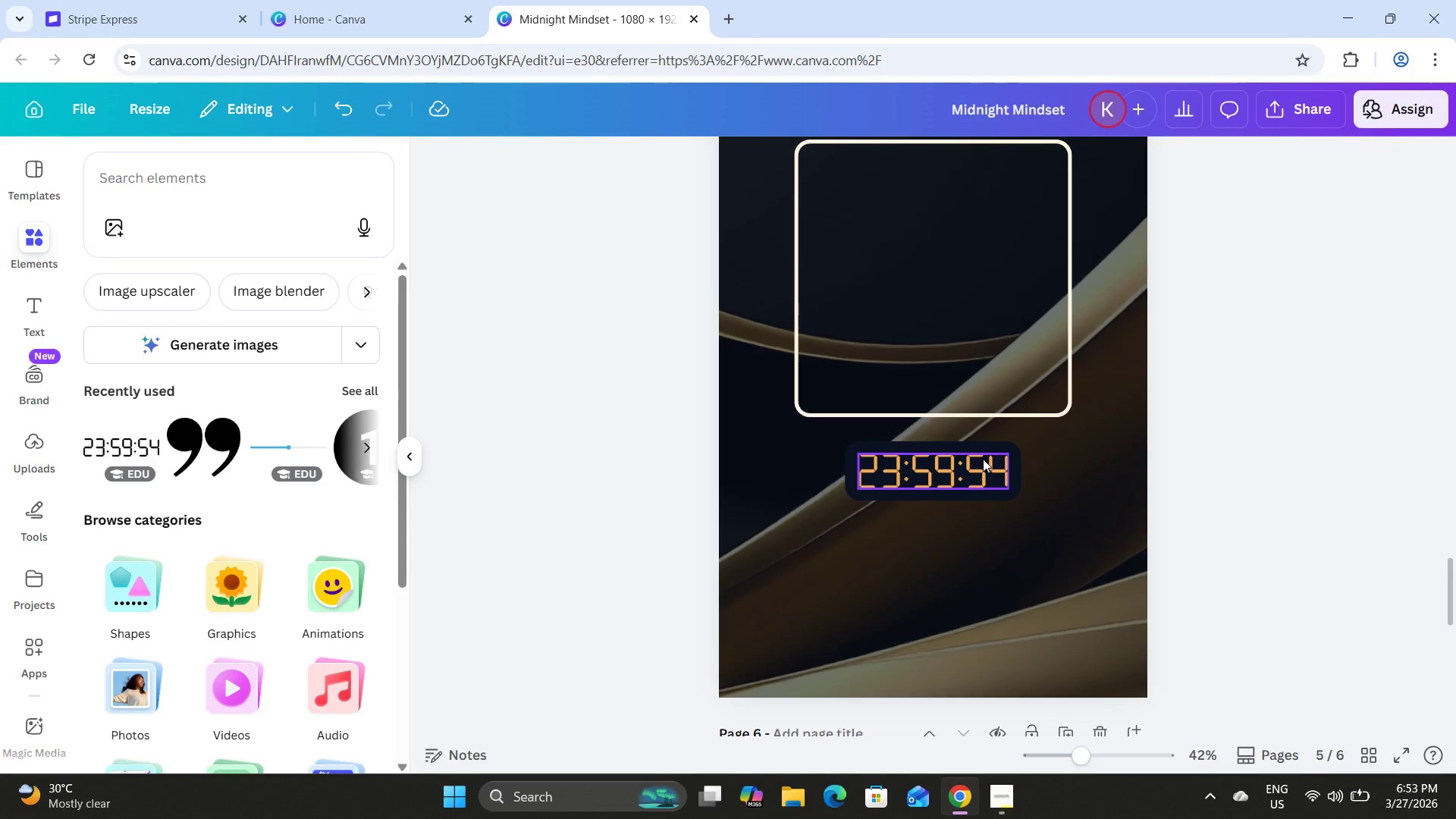 
left_click([981, 463])
 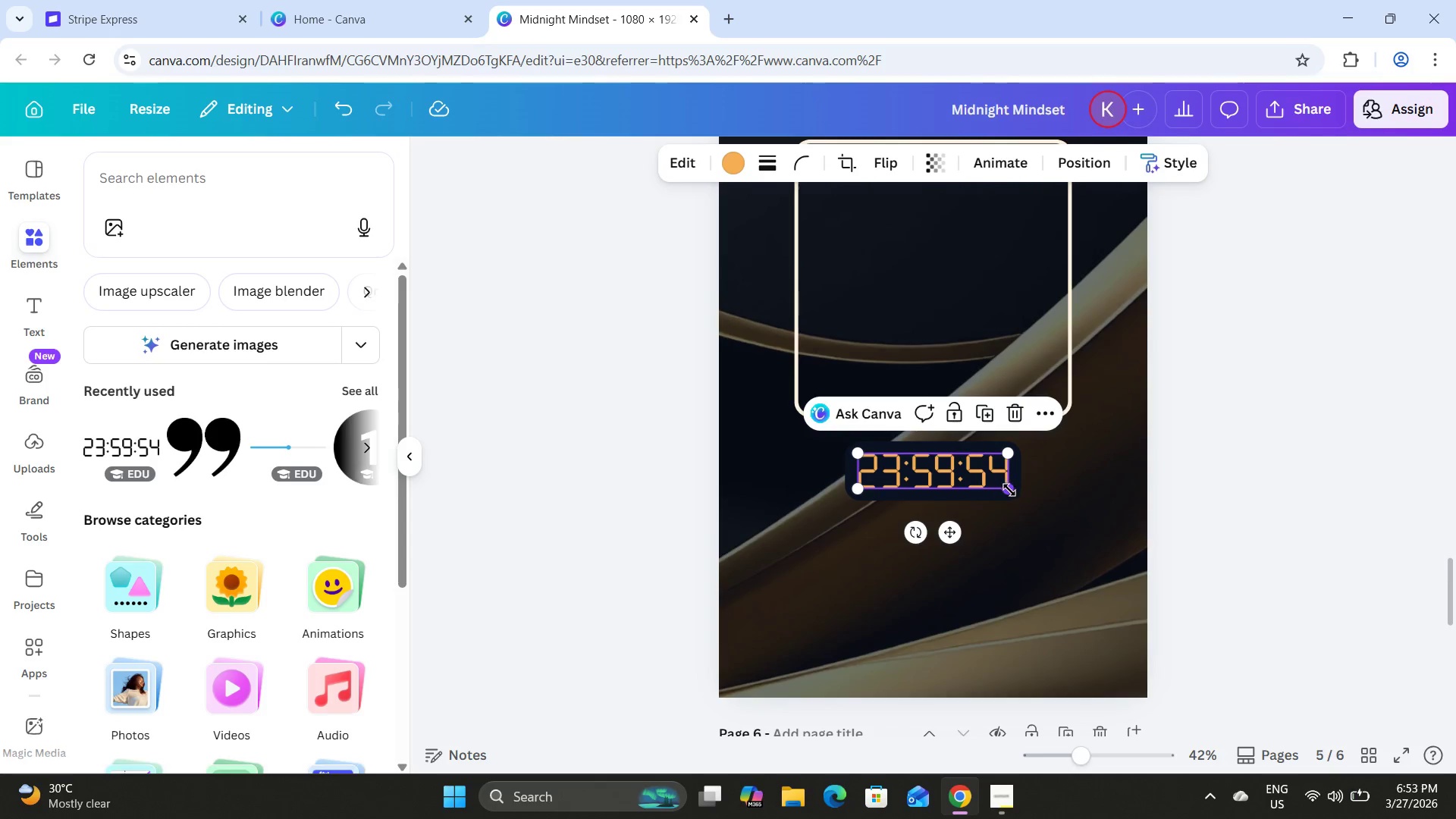 
left_click_drag(start_coordinate=[1010, 490], to_coordinate=[999, 485])
 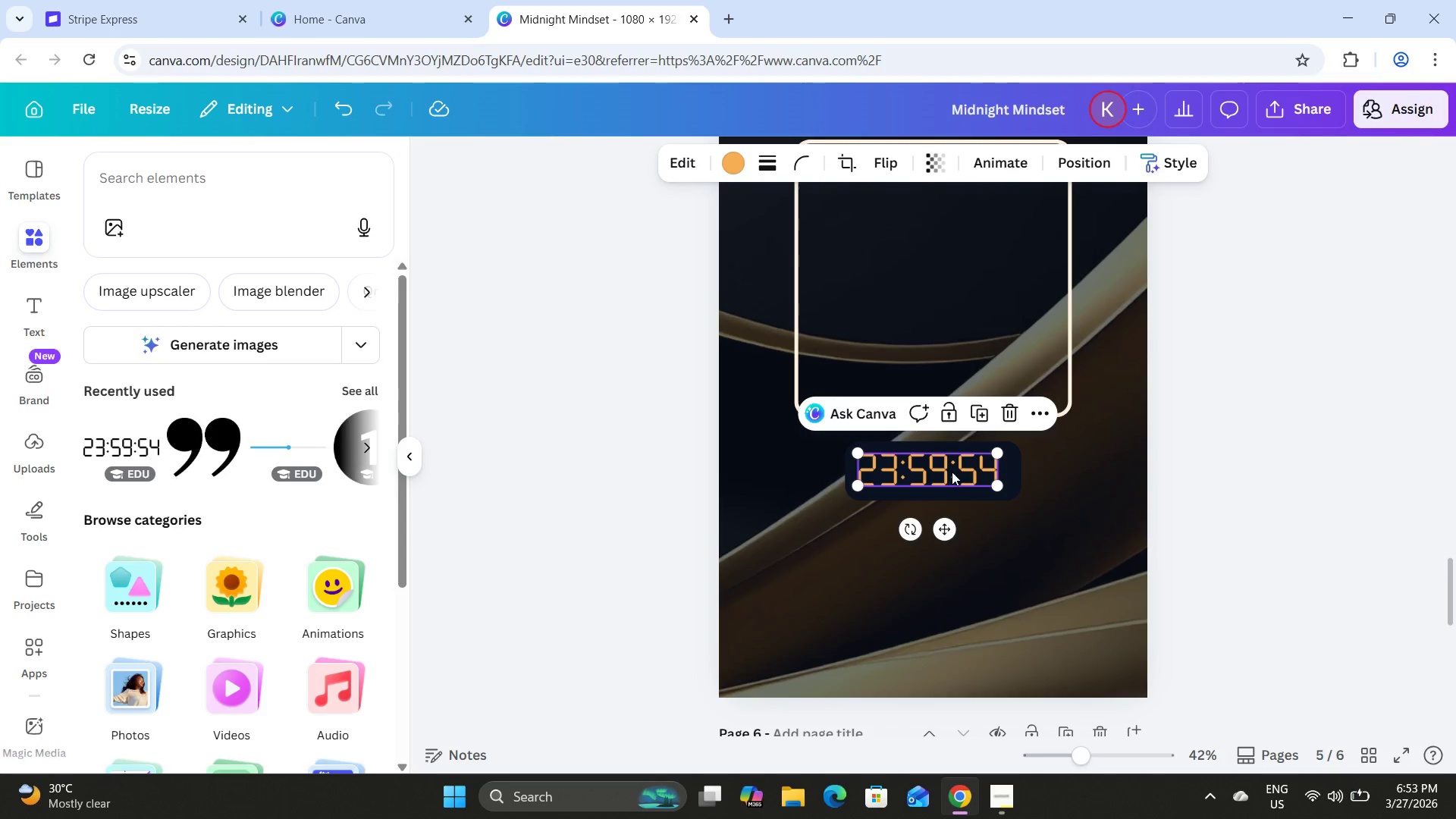 
left_click_drag(start_coordinate=[952, 472], to_coordinate=[957, 473])
 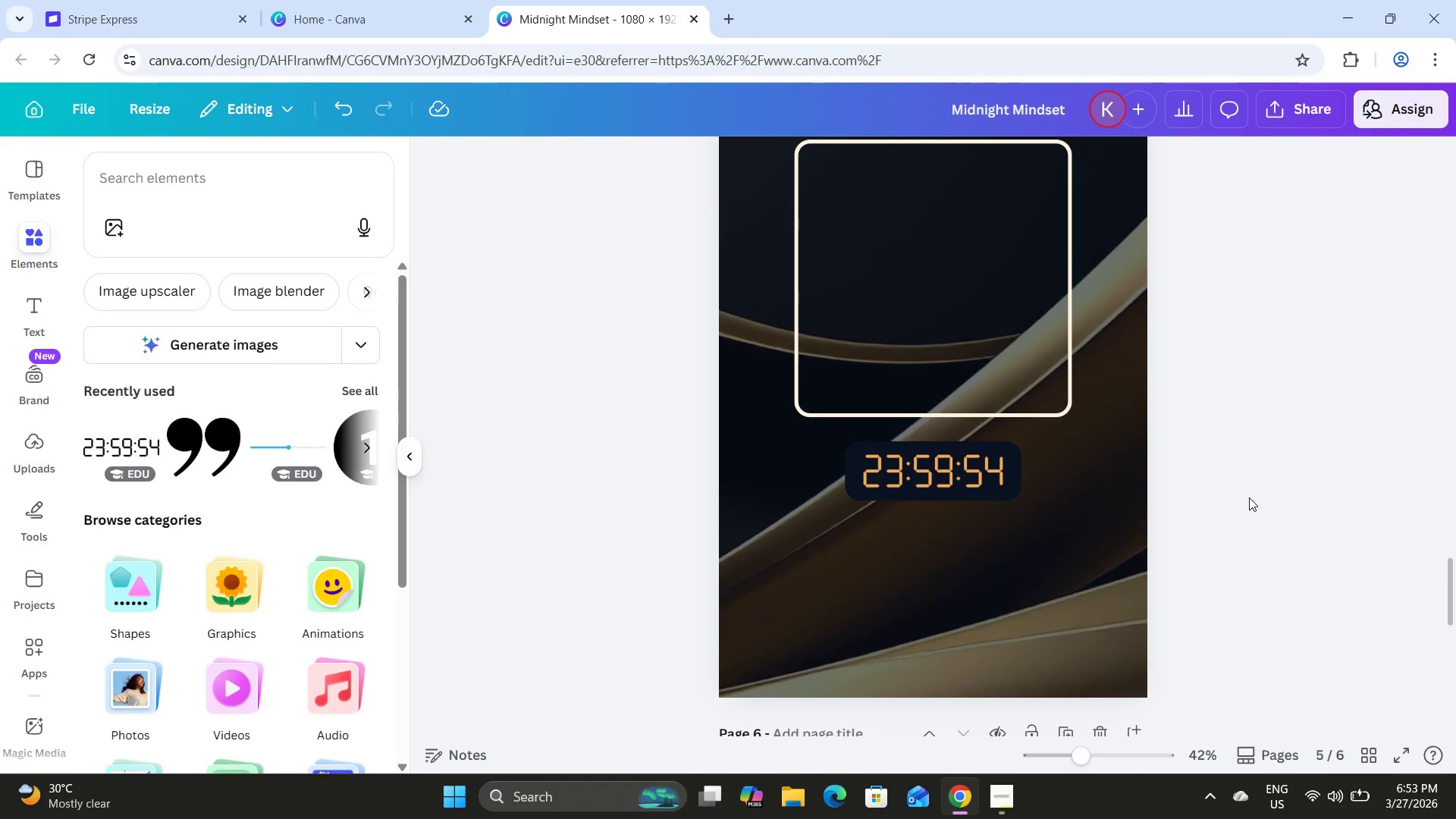 
scroll: coordinate [951, 528], scroll_direction: up, amount: 16.0
 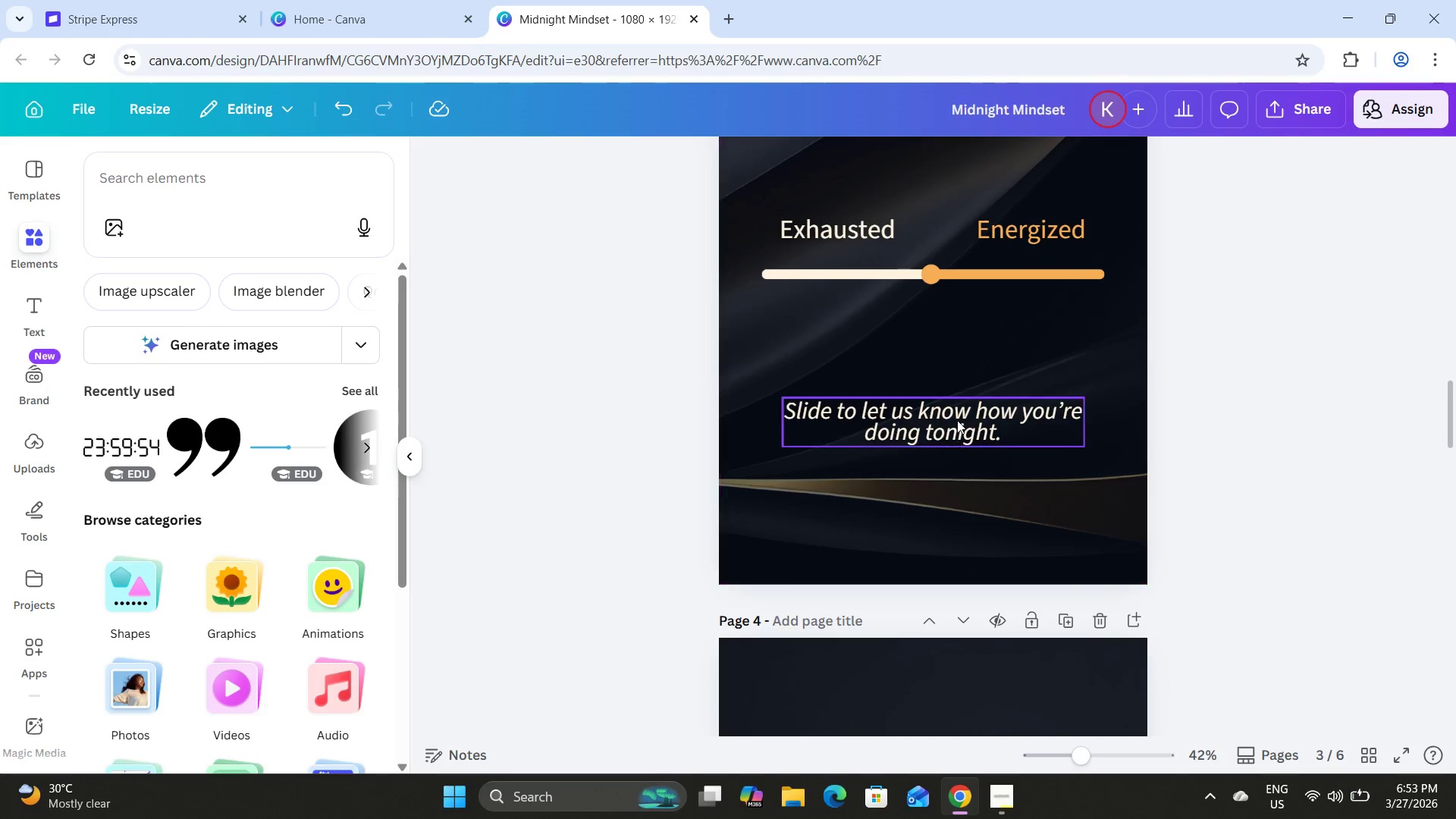 
left_click([957, 419])
 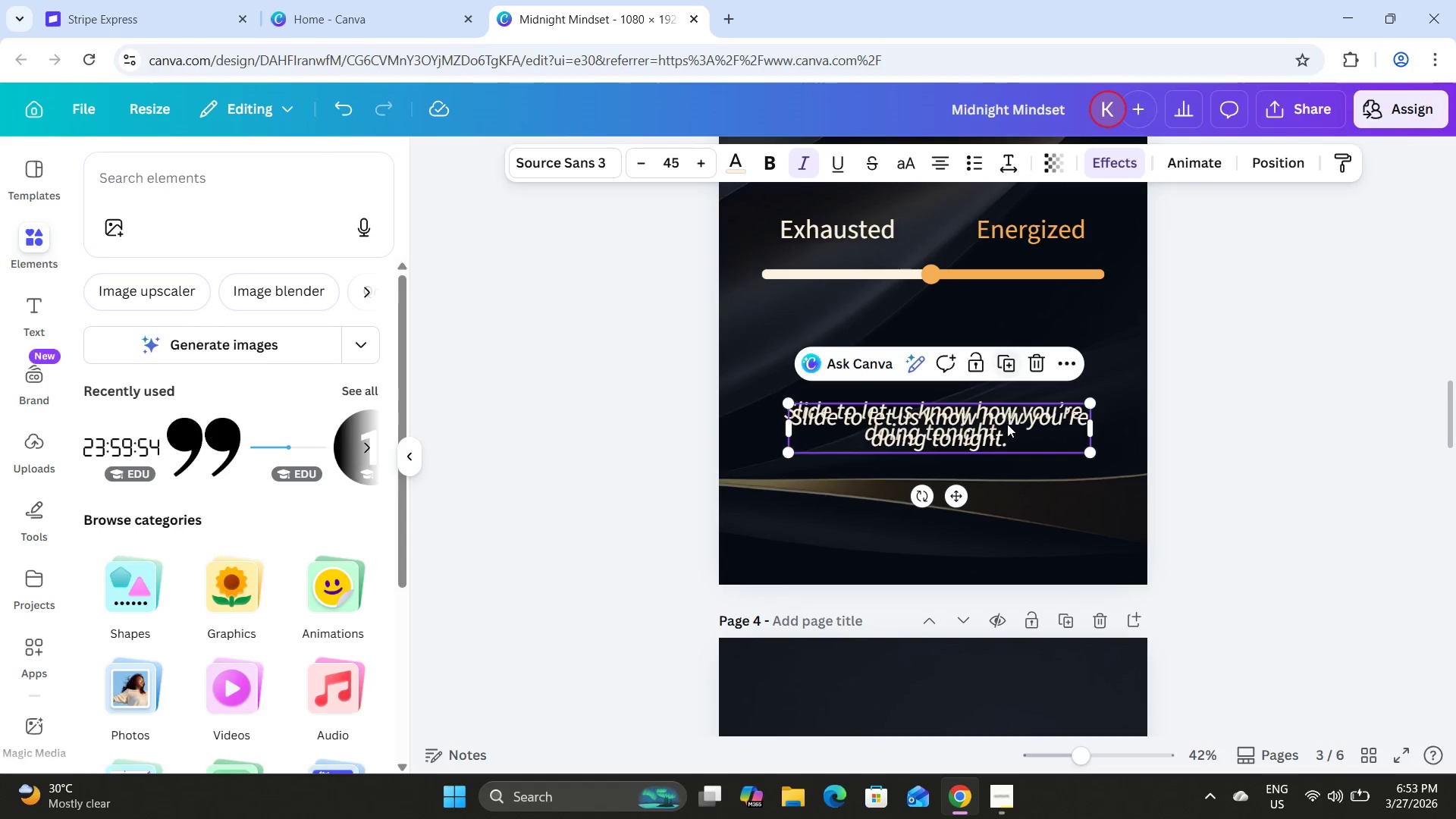 
left_click_drag(start_coordinate=[1007, 424], to_coordinate=[997, 497])
 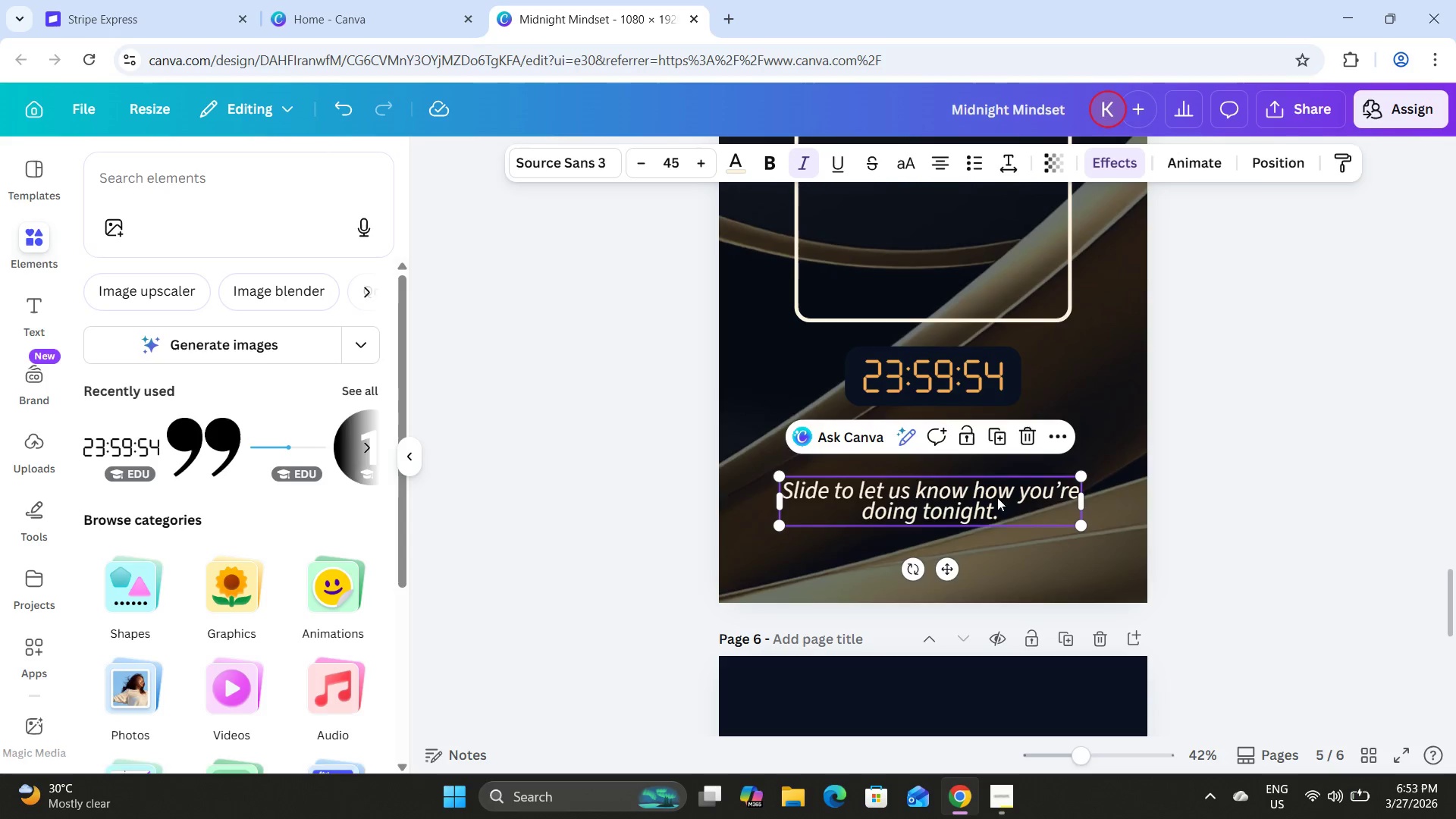 
scroll: coordinate [1029, 500], scroll_direction: down, amount: 17.0
 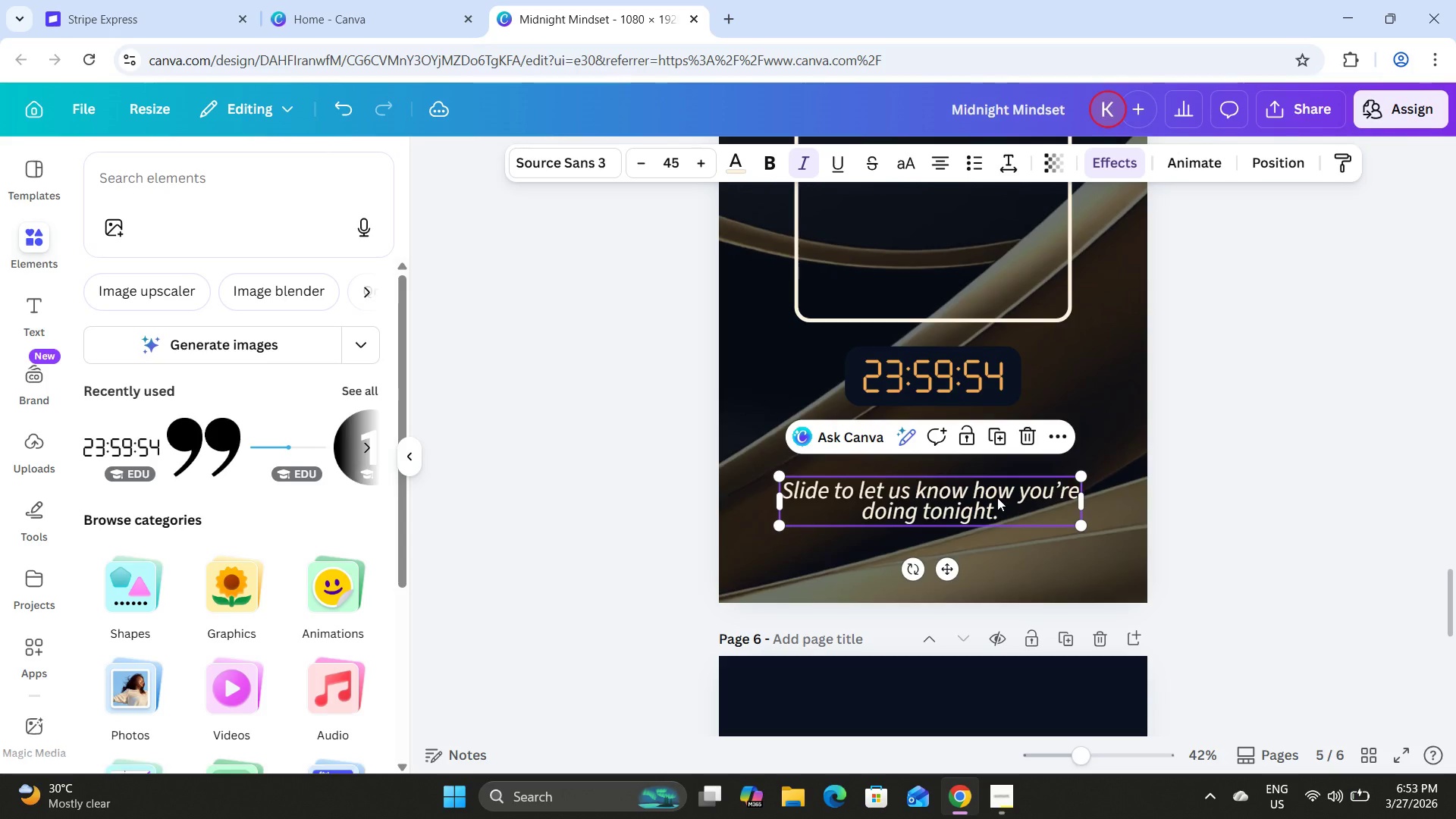 
left_click([997, 497])
 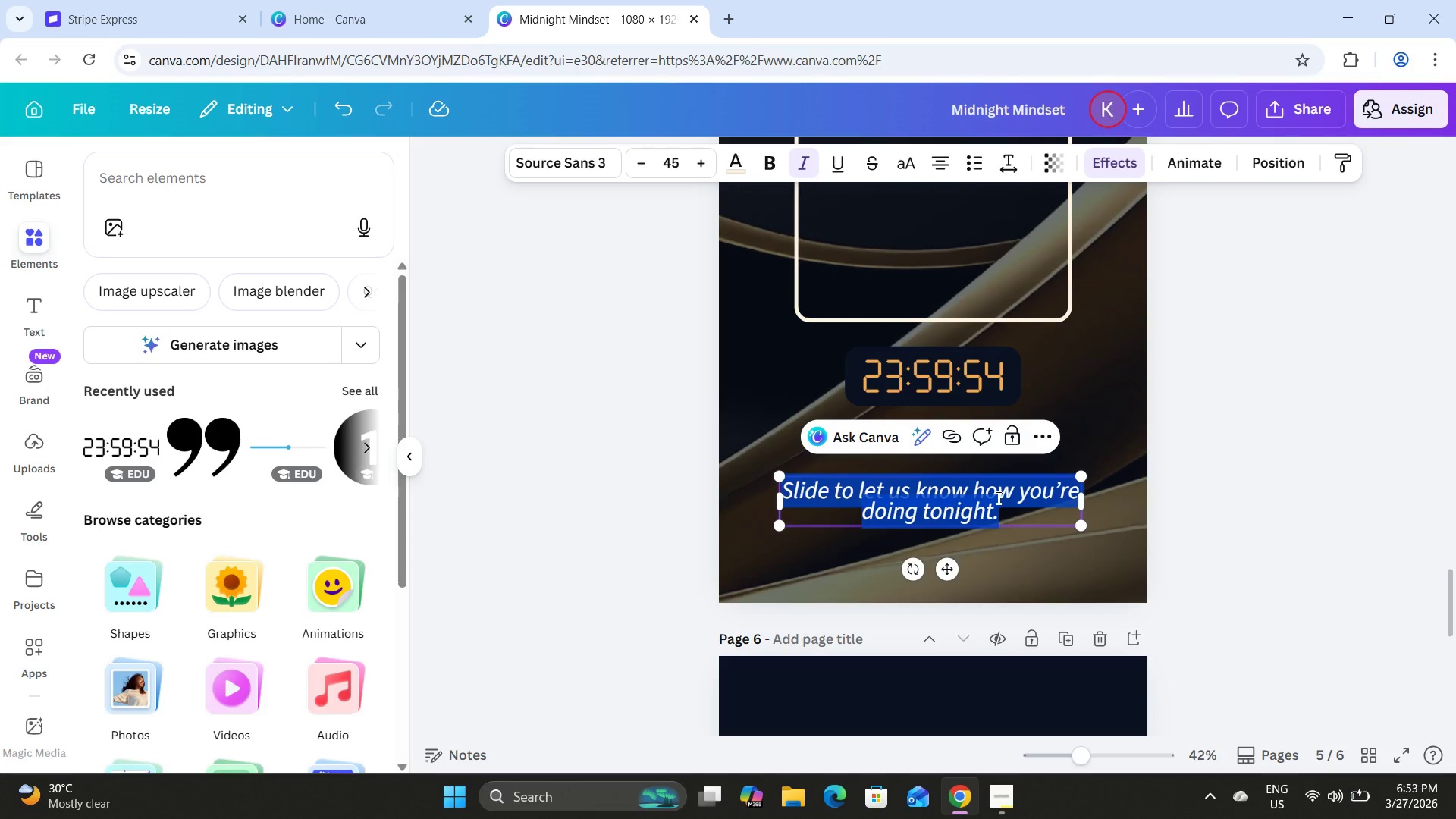 
type(STAY TYN)
key(Backspace)
key(Backspace)
type(UNDE)
key(Backspace)
key(Backspace)
type(ED!)
 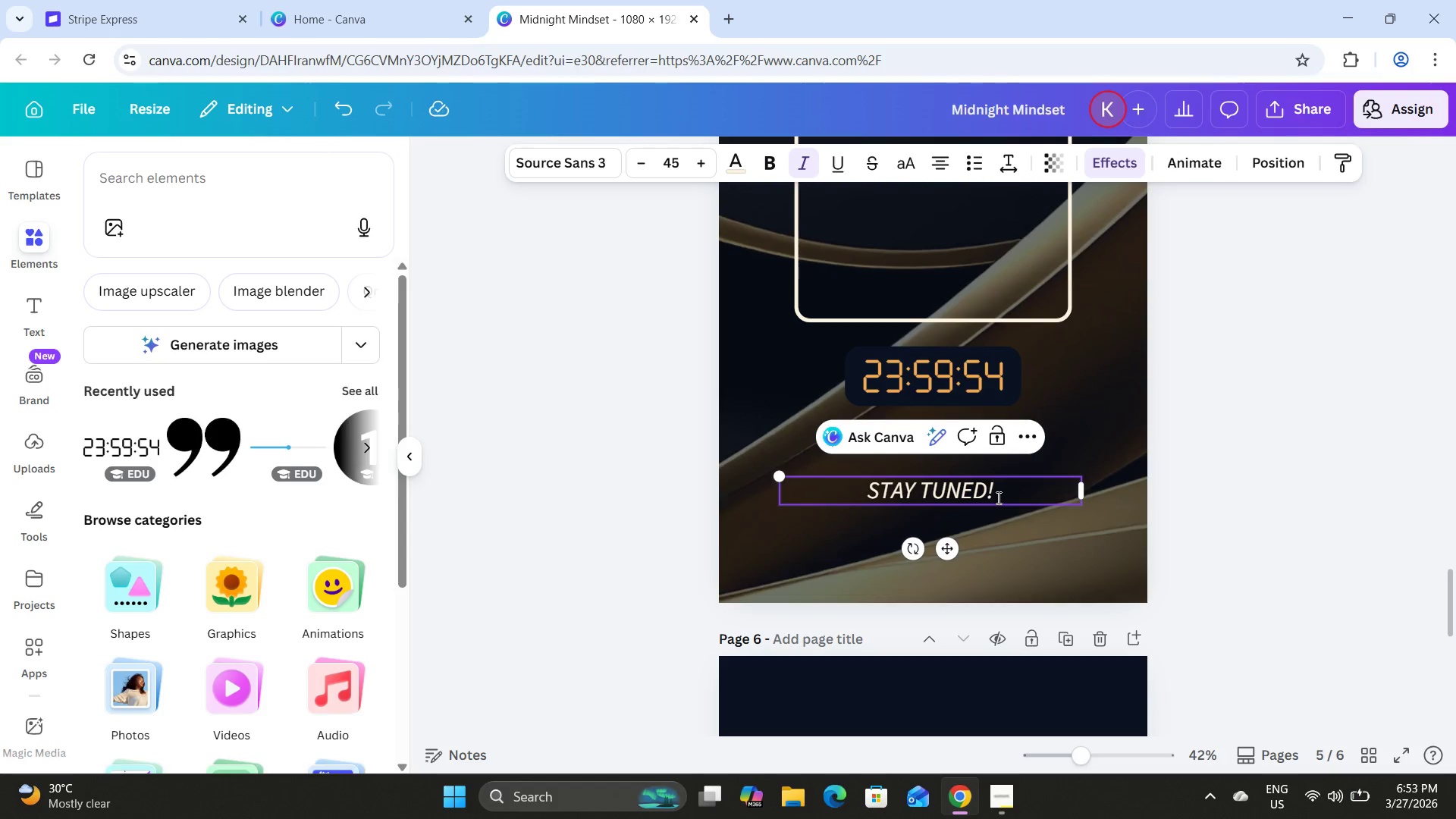 
left_click_drag(start_coordinate=[1087, 491], to_coordinate=[915, 491])
 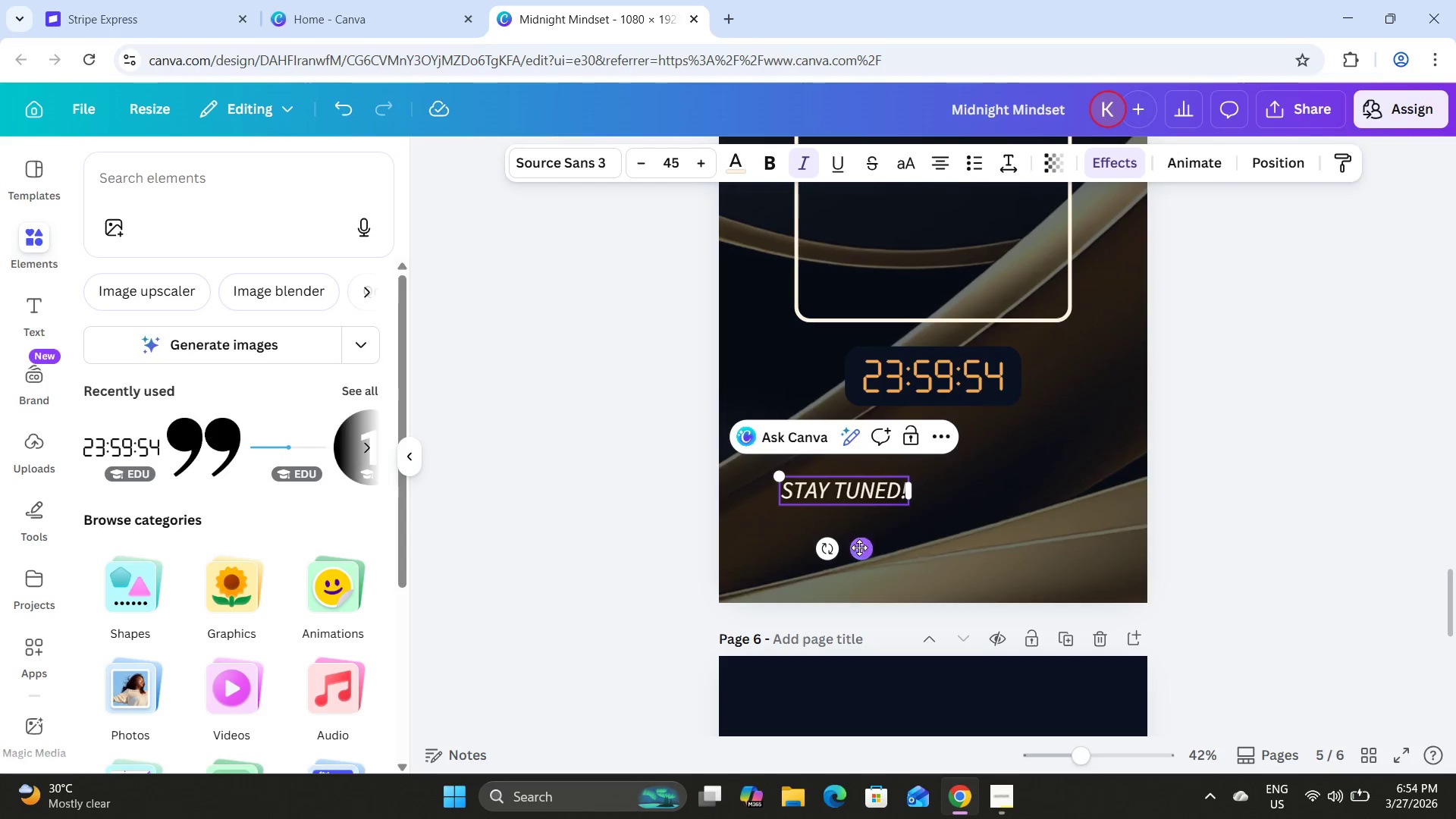 
left_click_drag(start_coordinate=[859, 548], to_coordinate=[949, 530])
 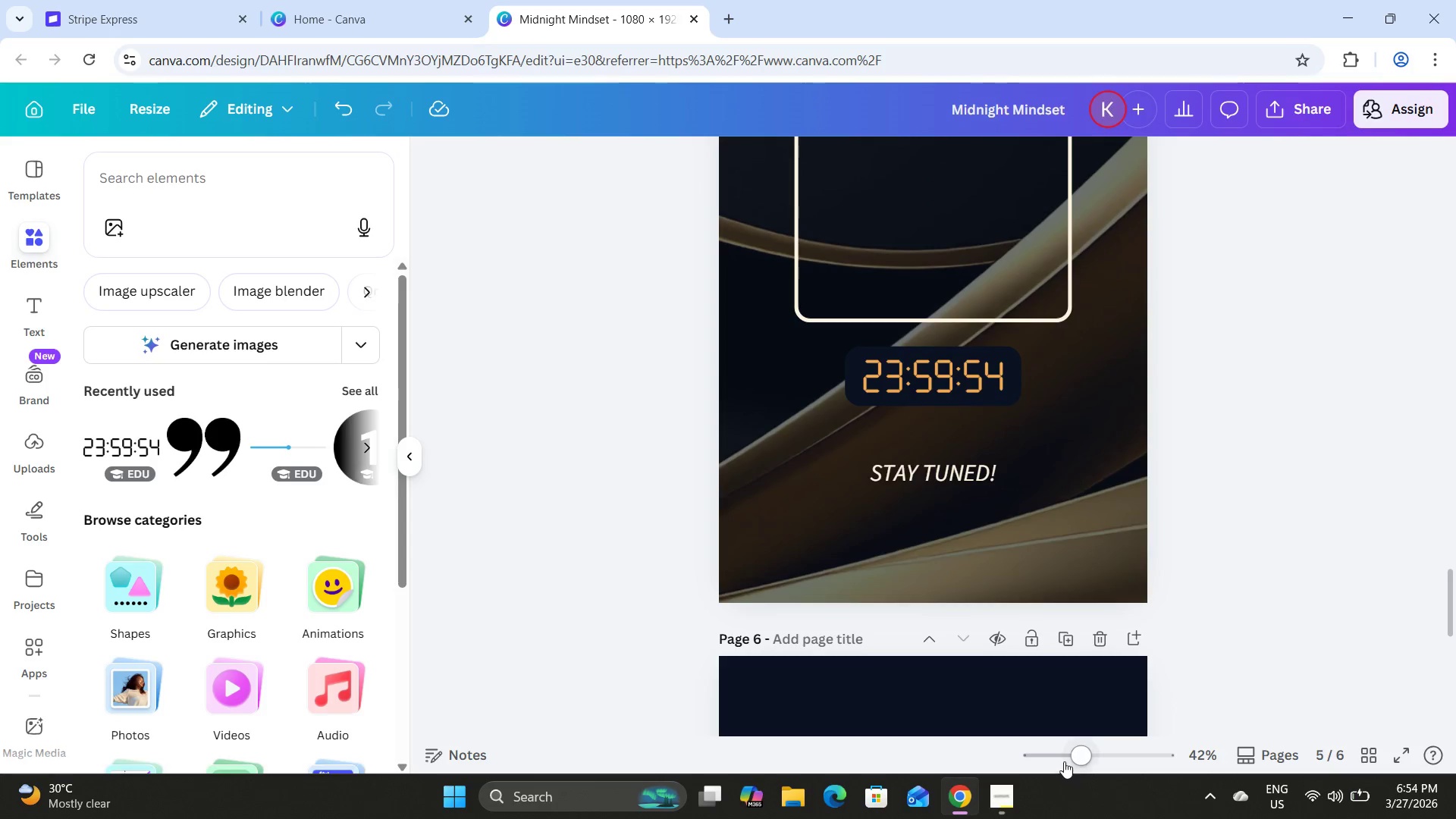 
left_click_drag(start_coordinate=[1073, 751], to_coordinate=[1072, 739])
 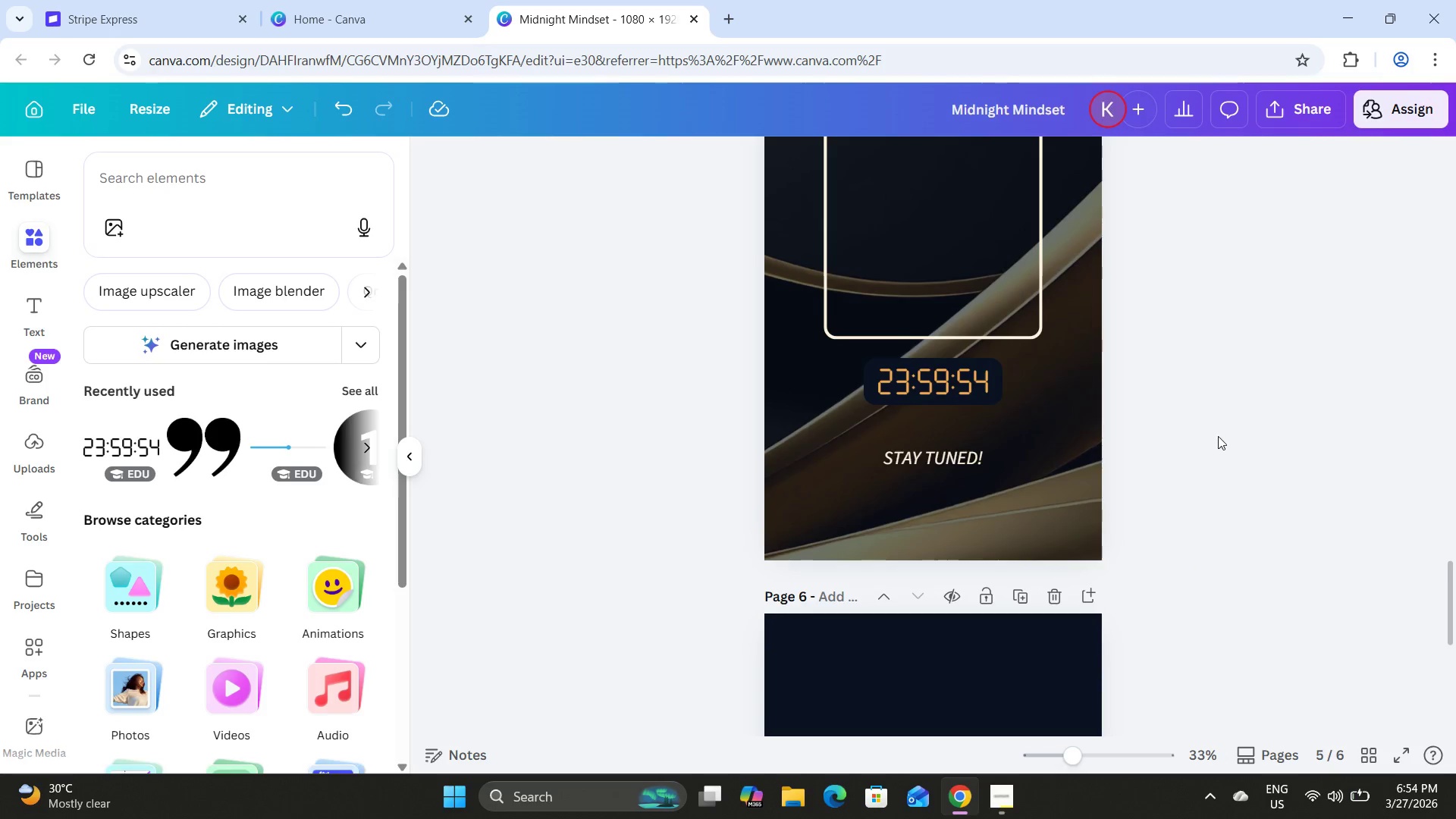 
scroll: coordinate [1218, 436], scroll_direction: up, amount: 2.0
 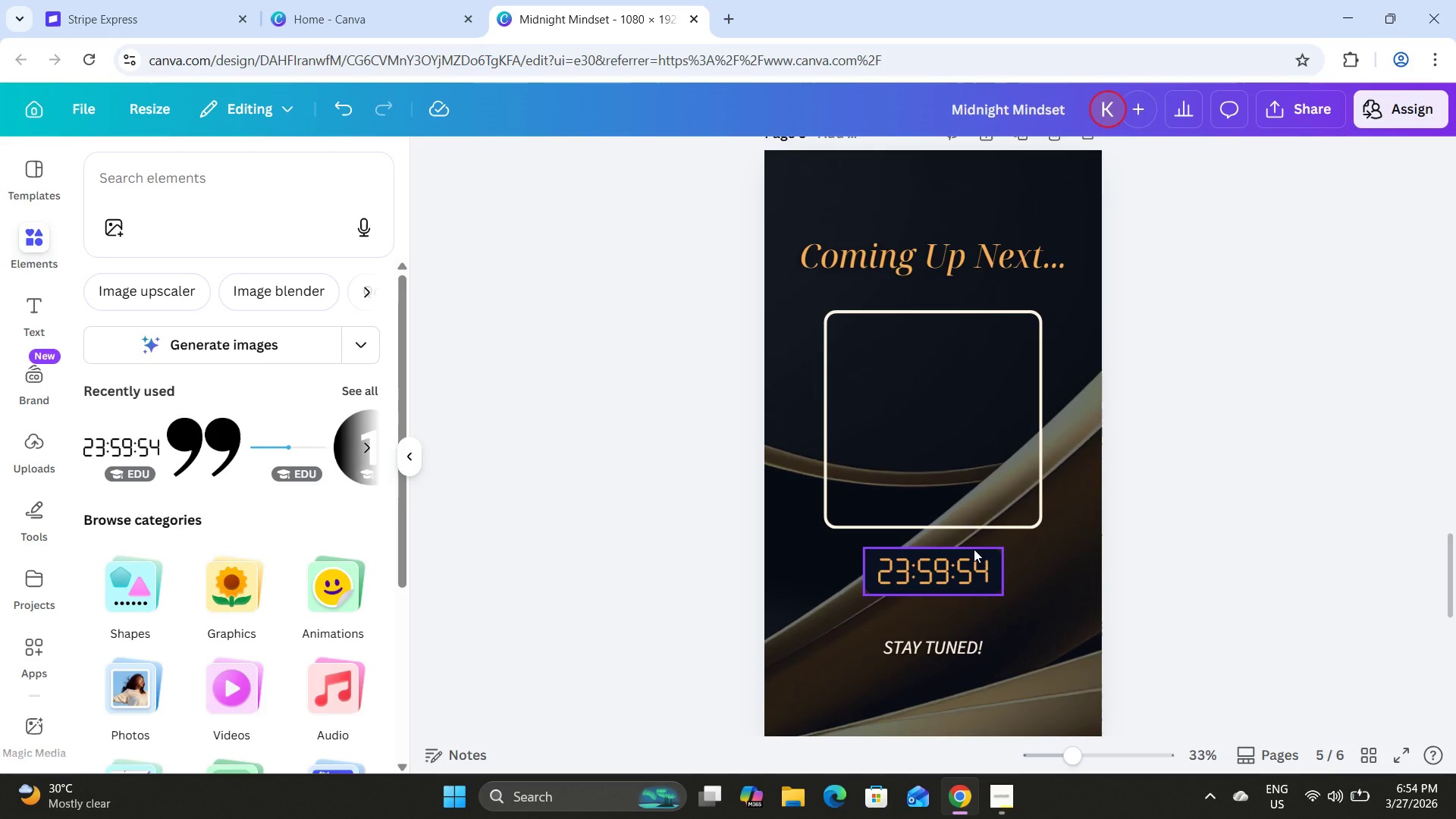 
wait(5.12)
 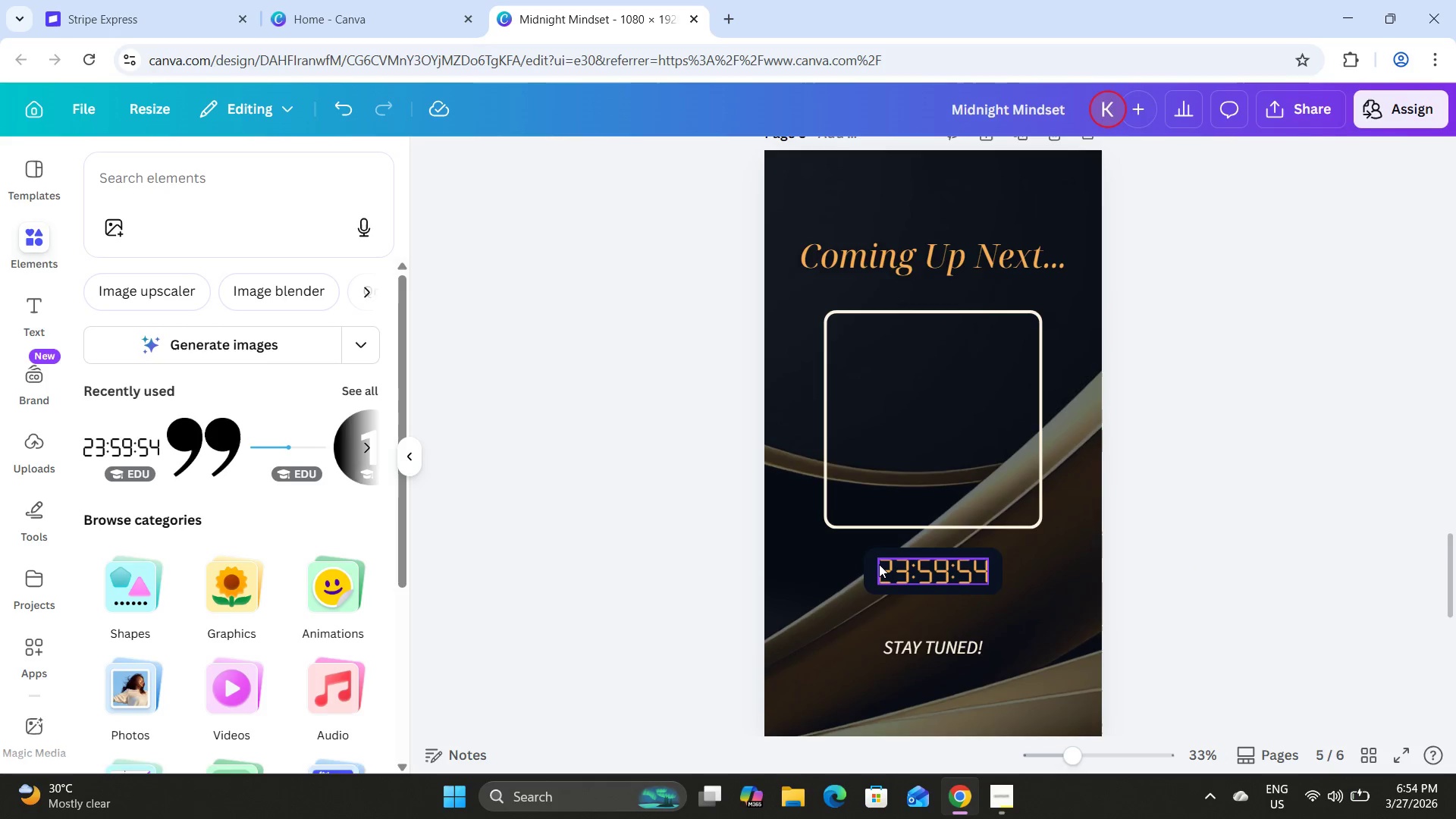 
scroll: coordinate [788, 474], scroll_direction: down, amount: 1.0
 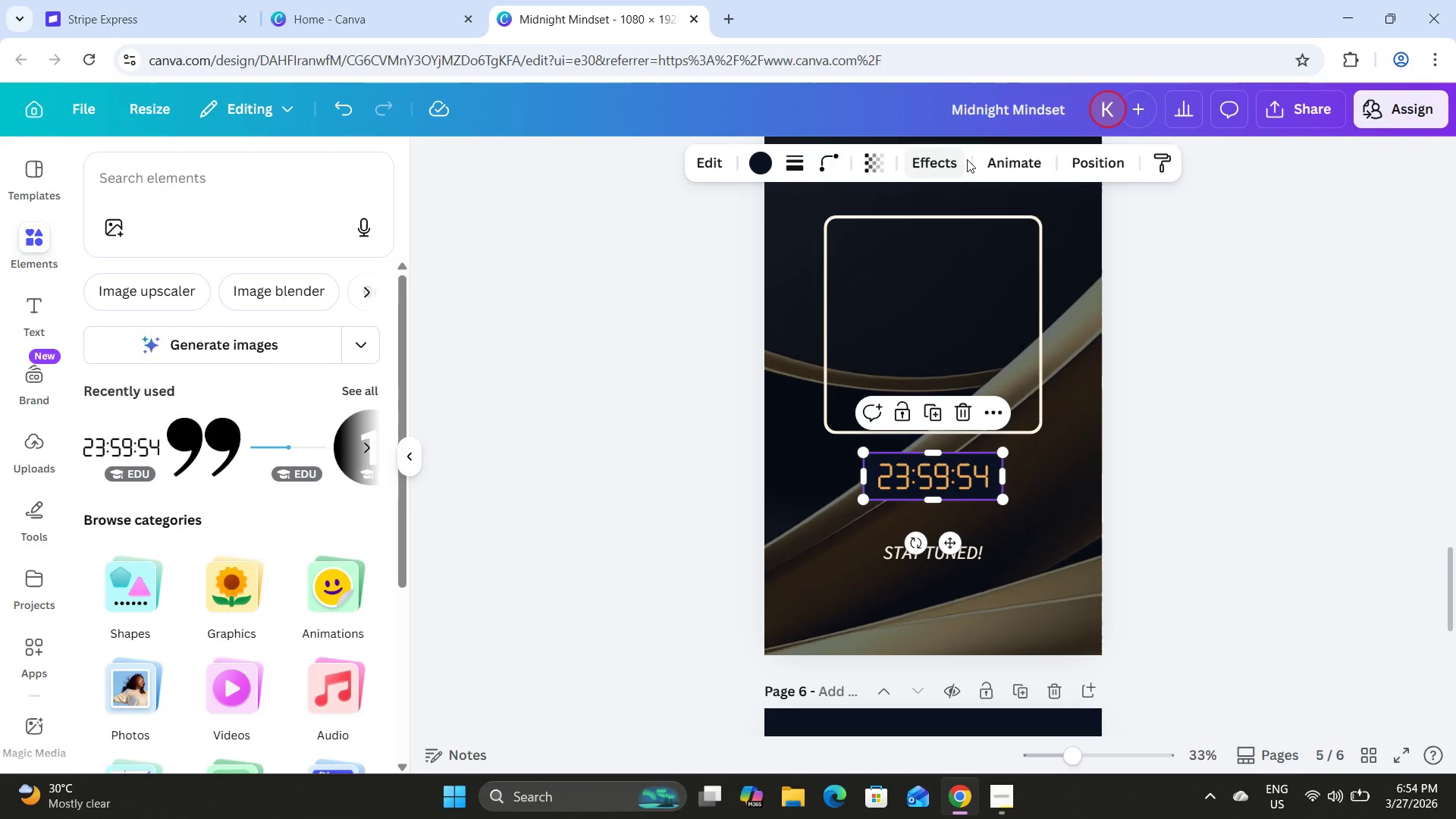 
left_click([939, 158])
 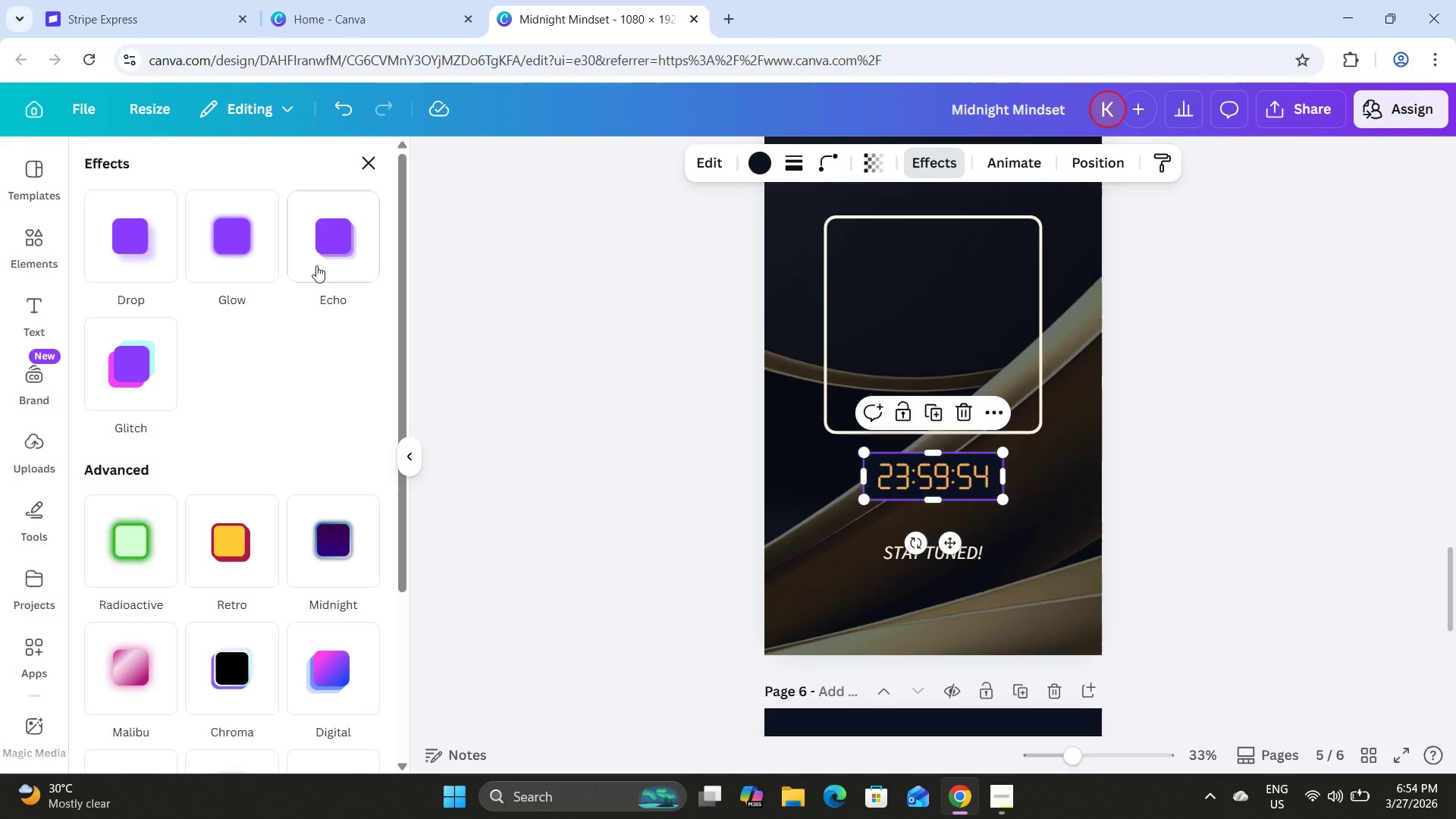 
left_click([325, 237])
 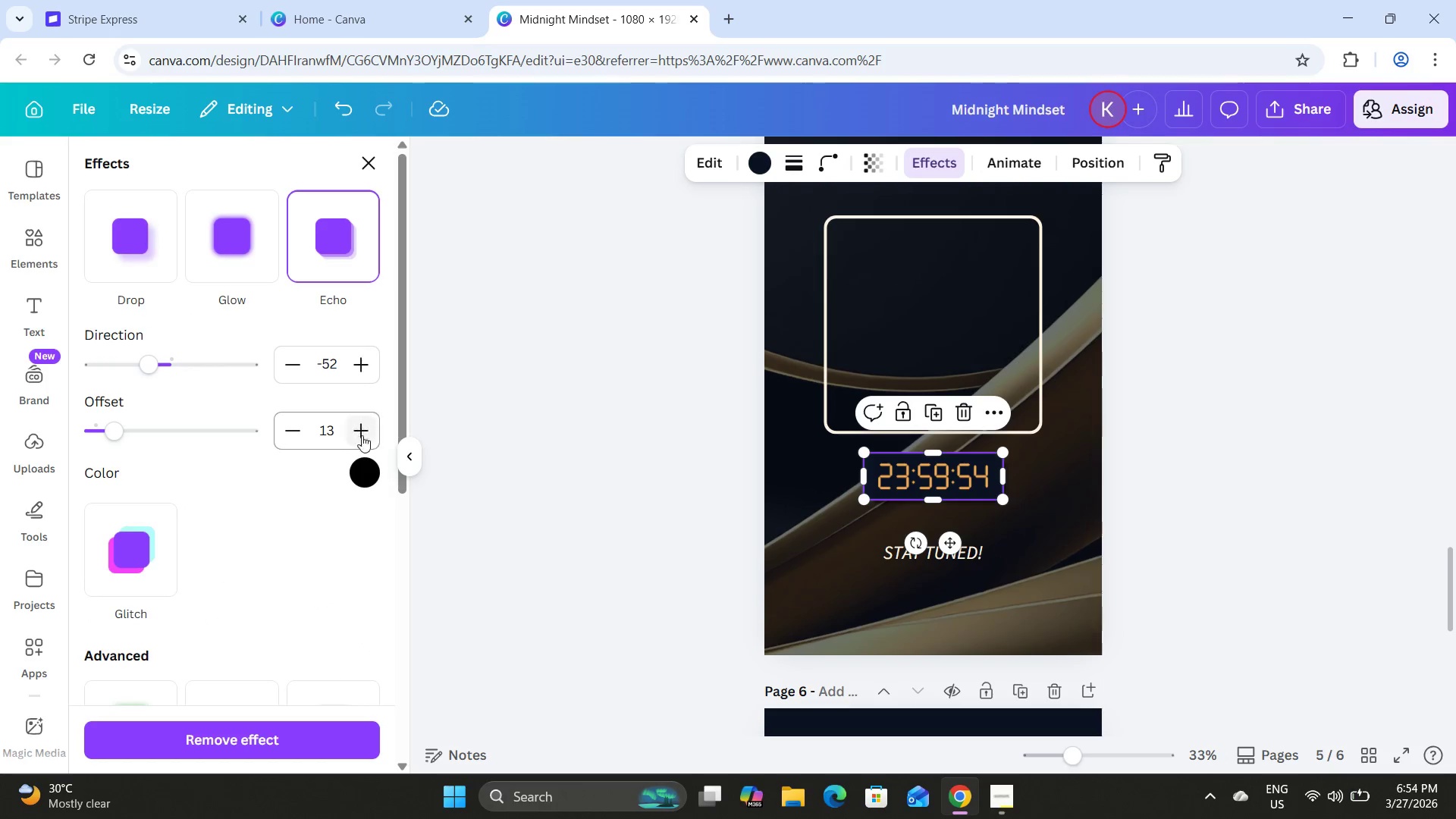 
left_click([359, 467])
 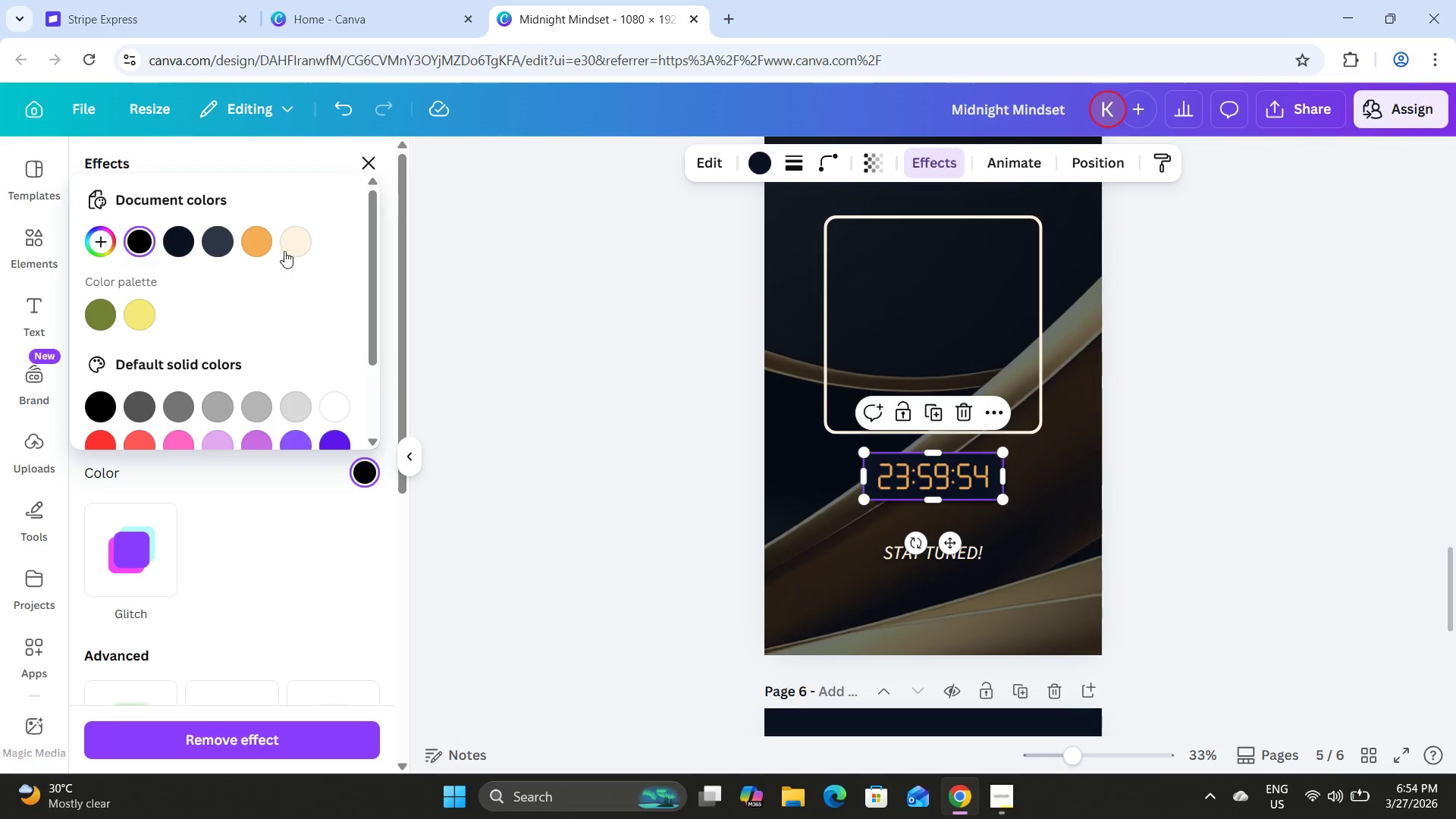 
left_click([298, 234])
 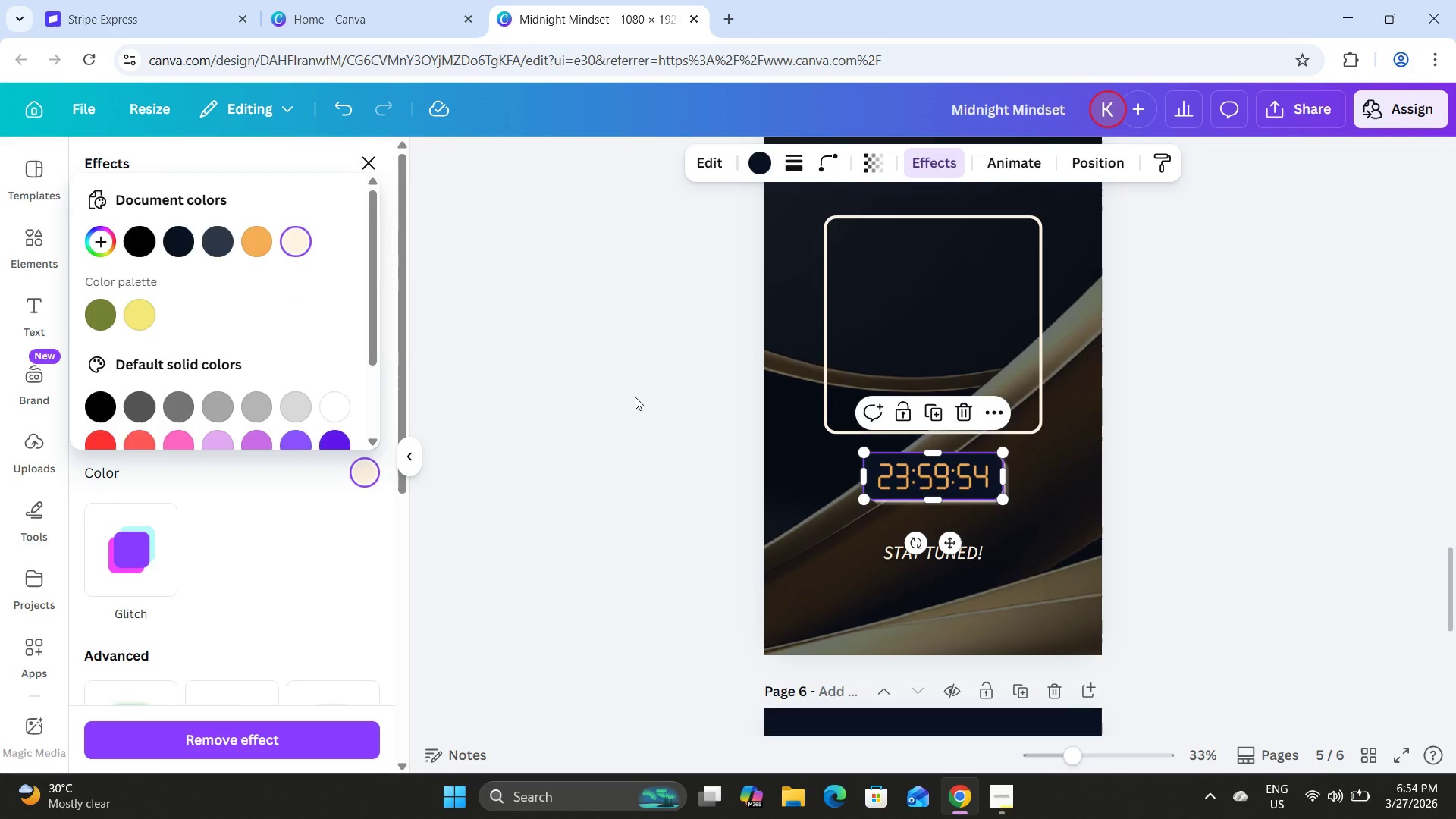 
double_click([635, 396])
 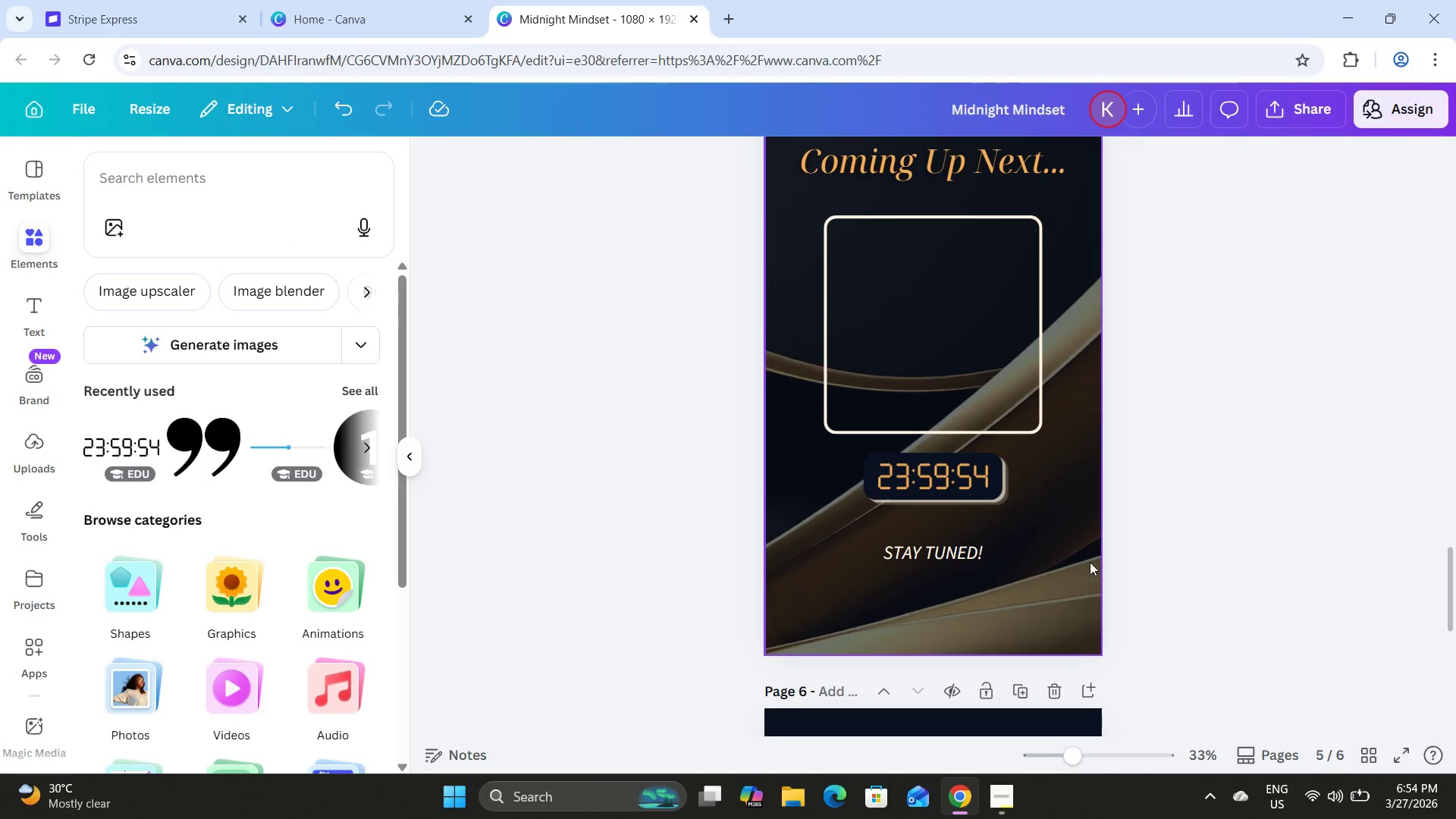 
scroll: coordinate [1094, 559], scroll_direction: up, amount: 1.0
 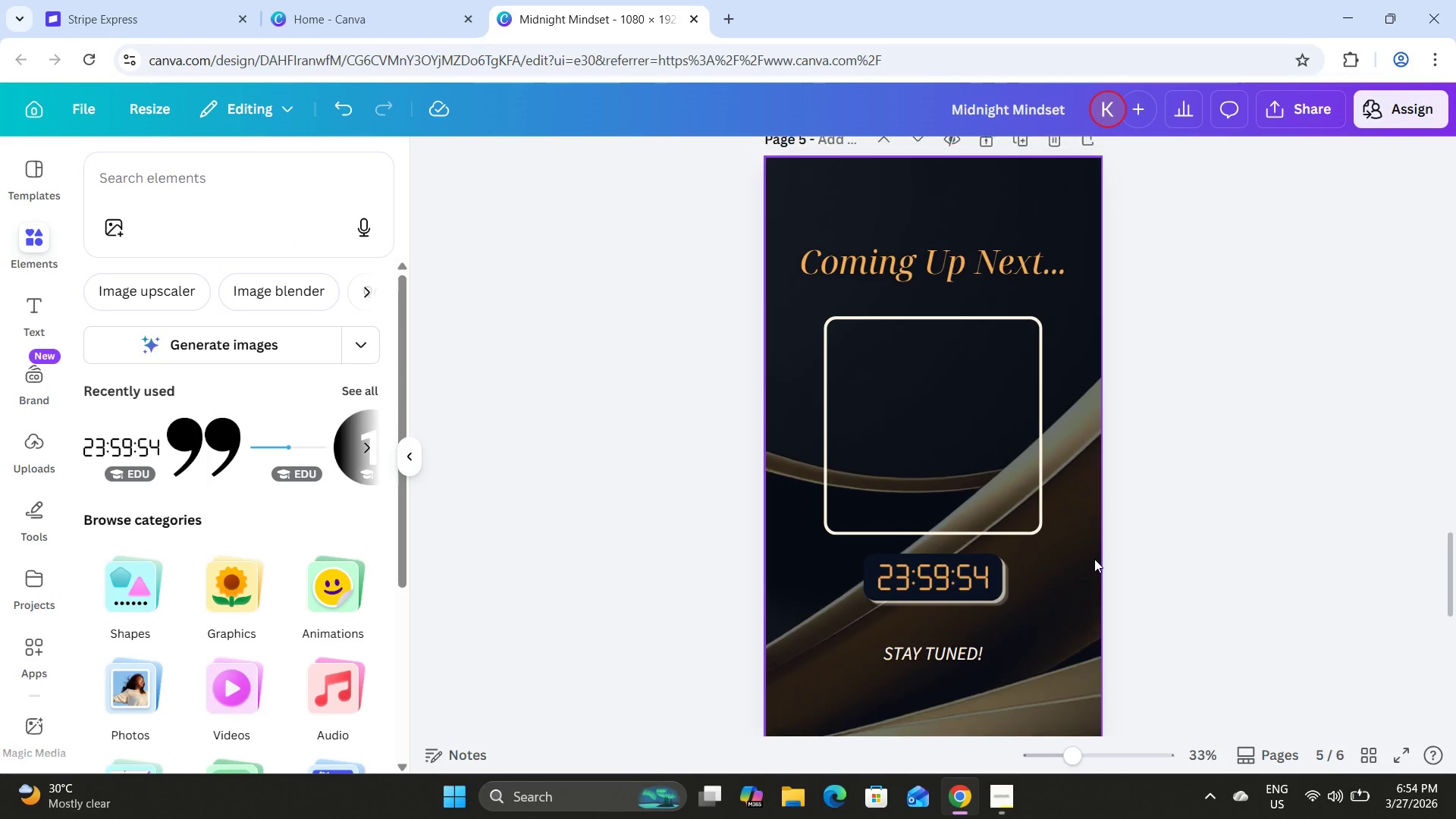 
scroll: coordinate [1094, 559], scroll_direction: none, amount: 0.0
 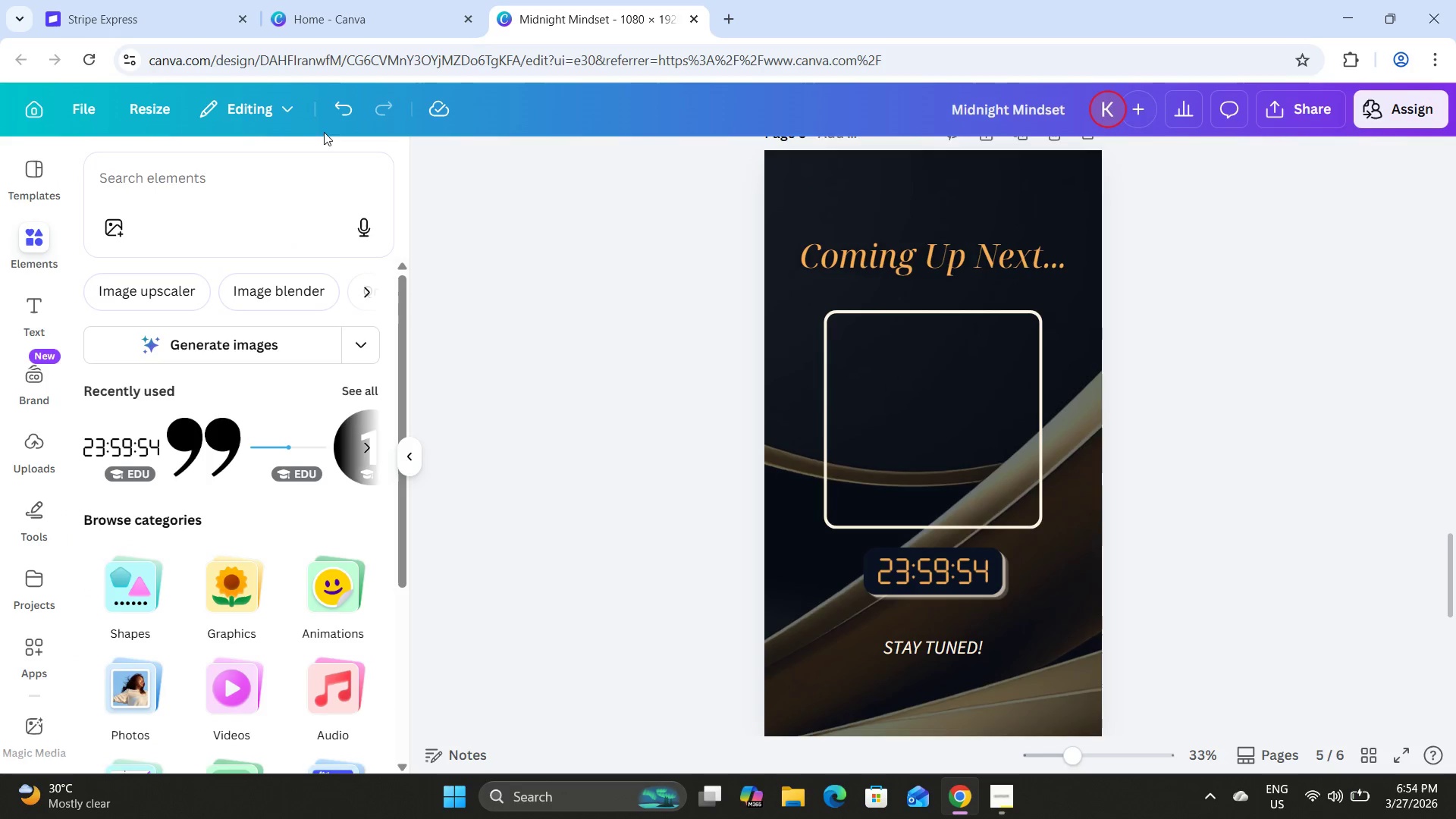 
left_click([234, 178])
 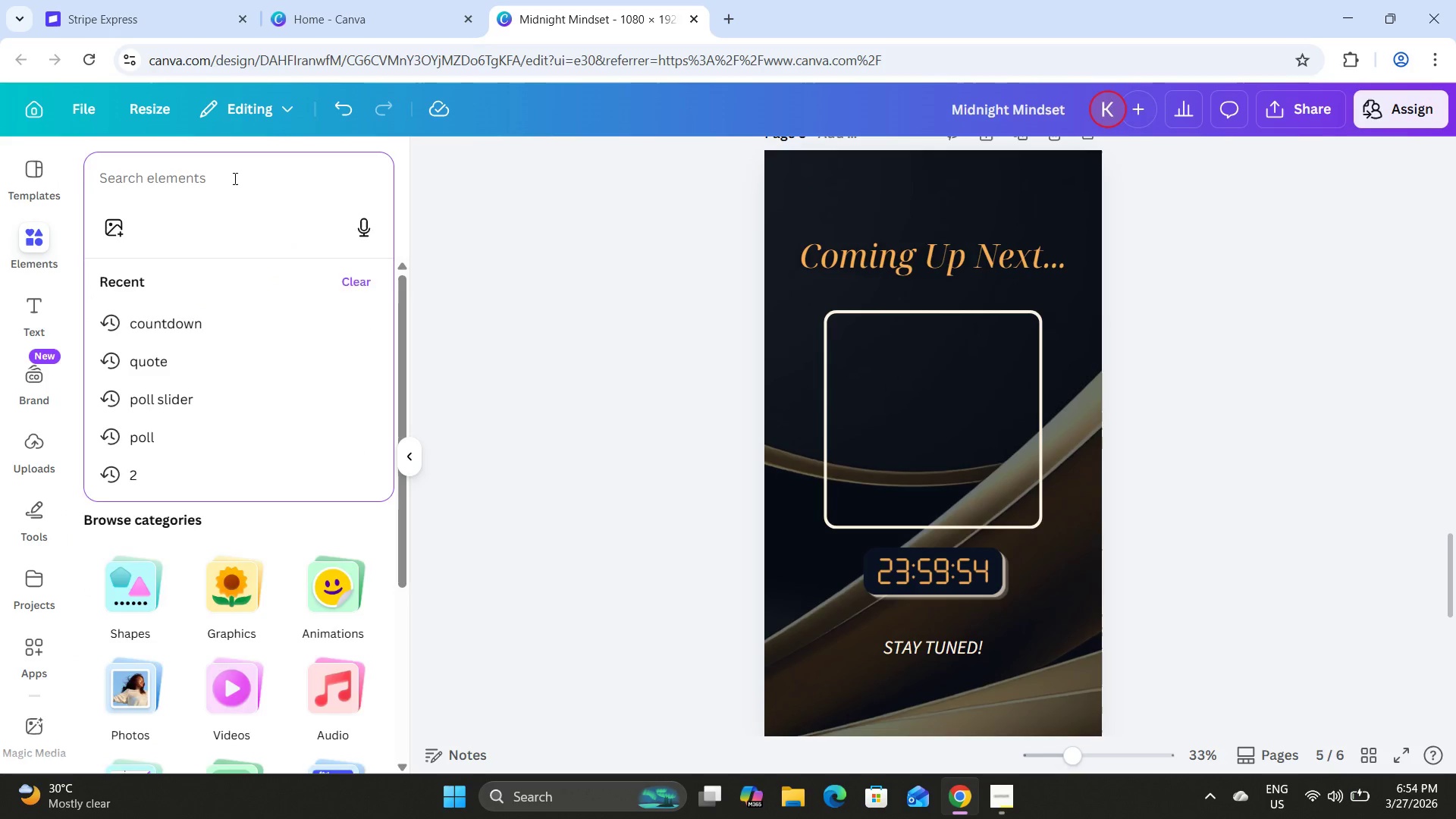 
key(S)
 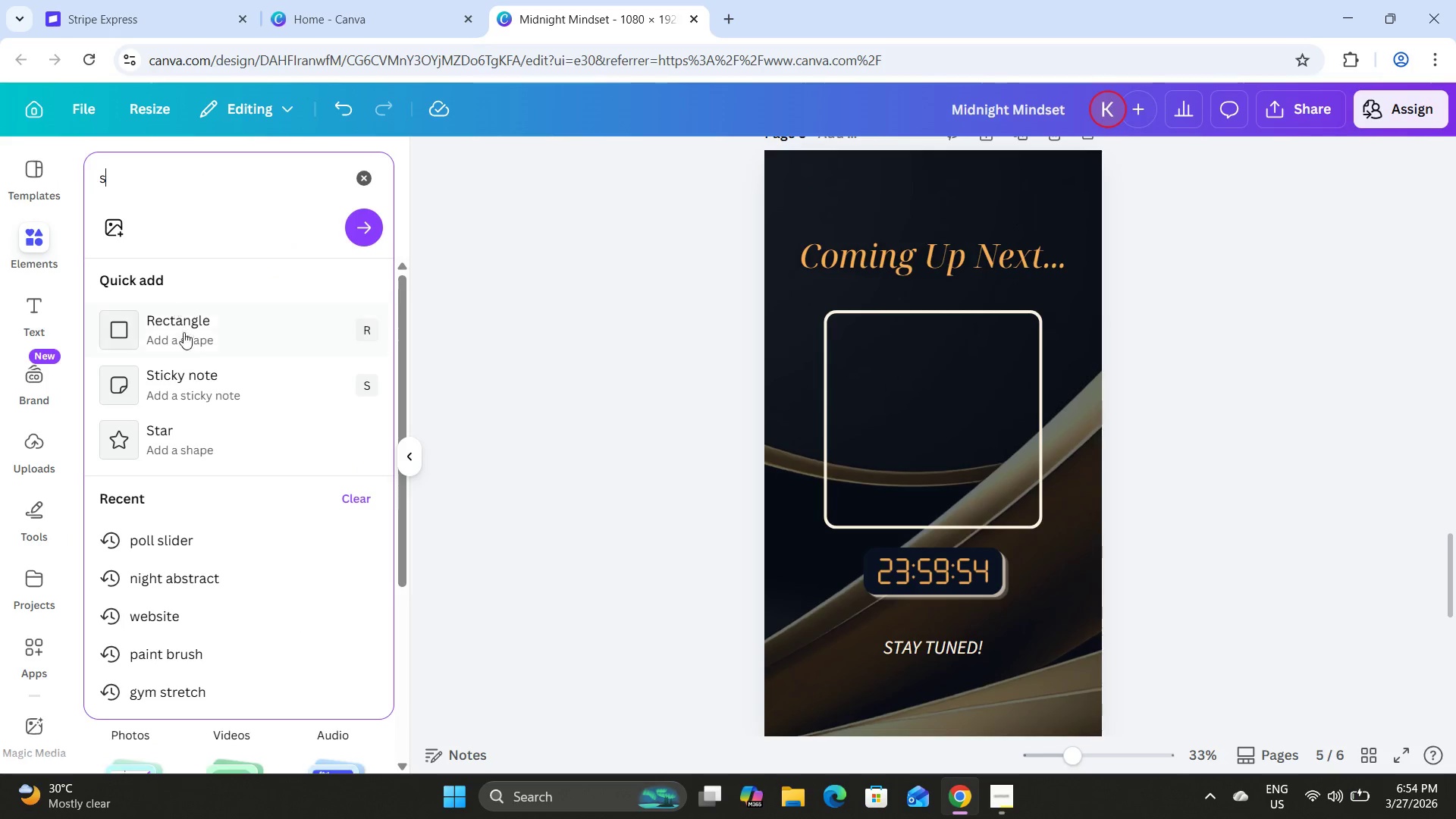 
left_click([186, 339])
 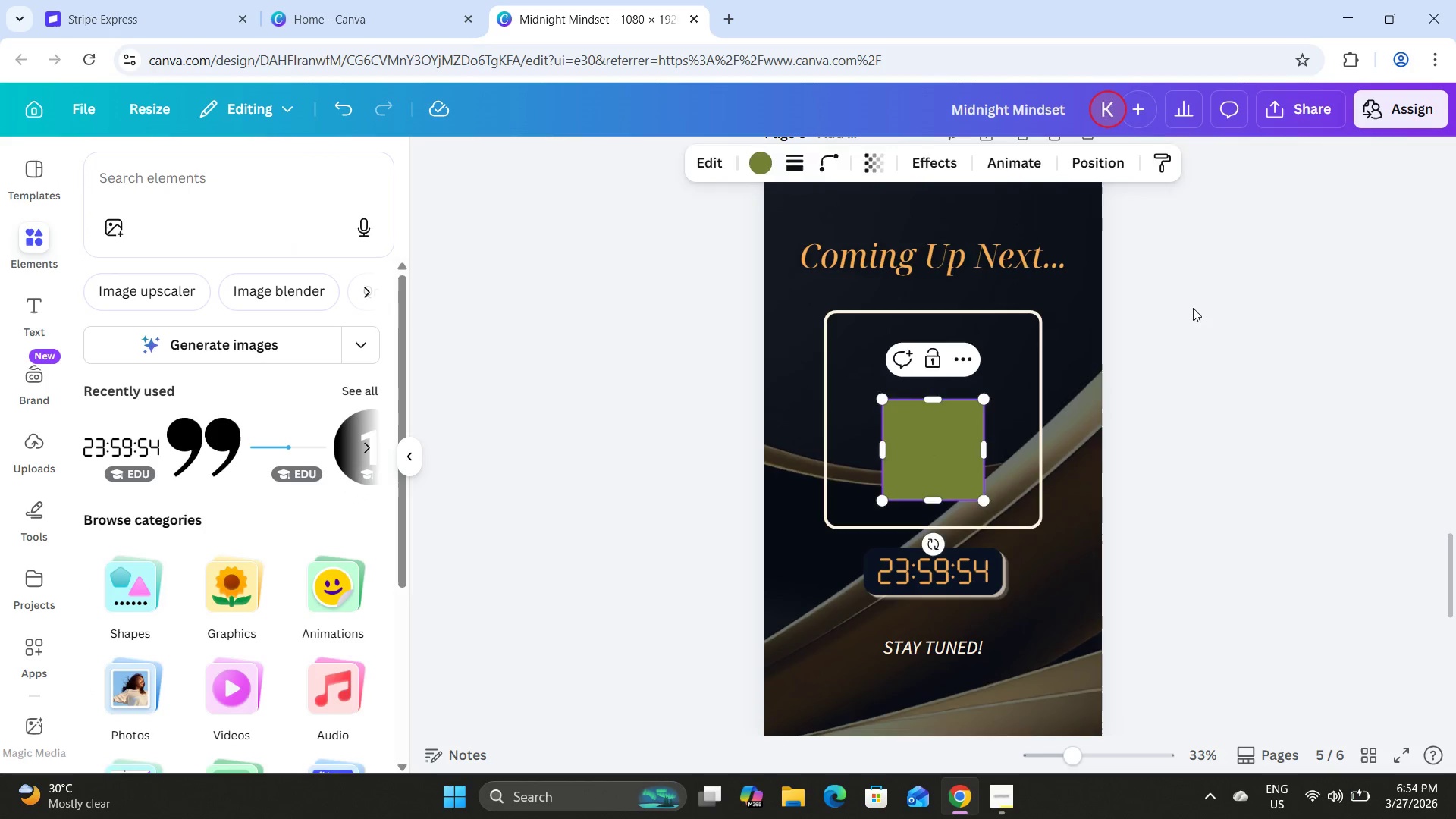 
double_click([964, 448])
 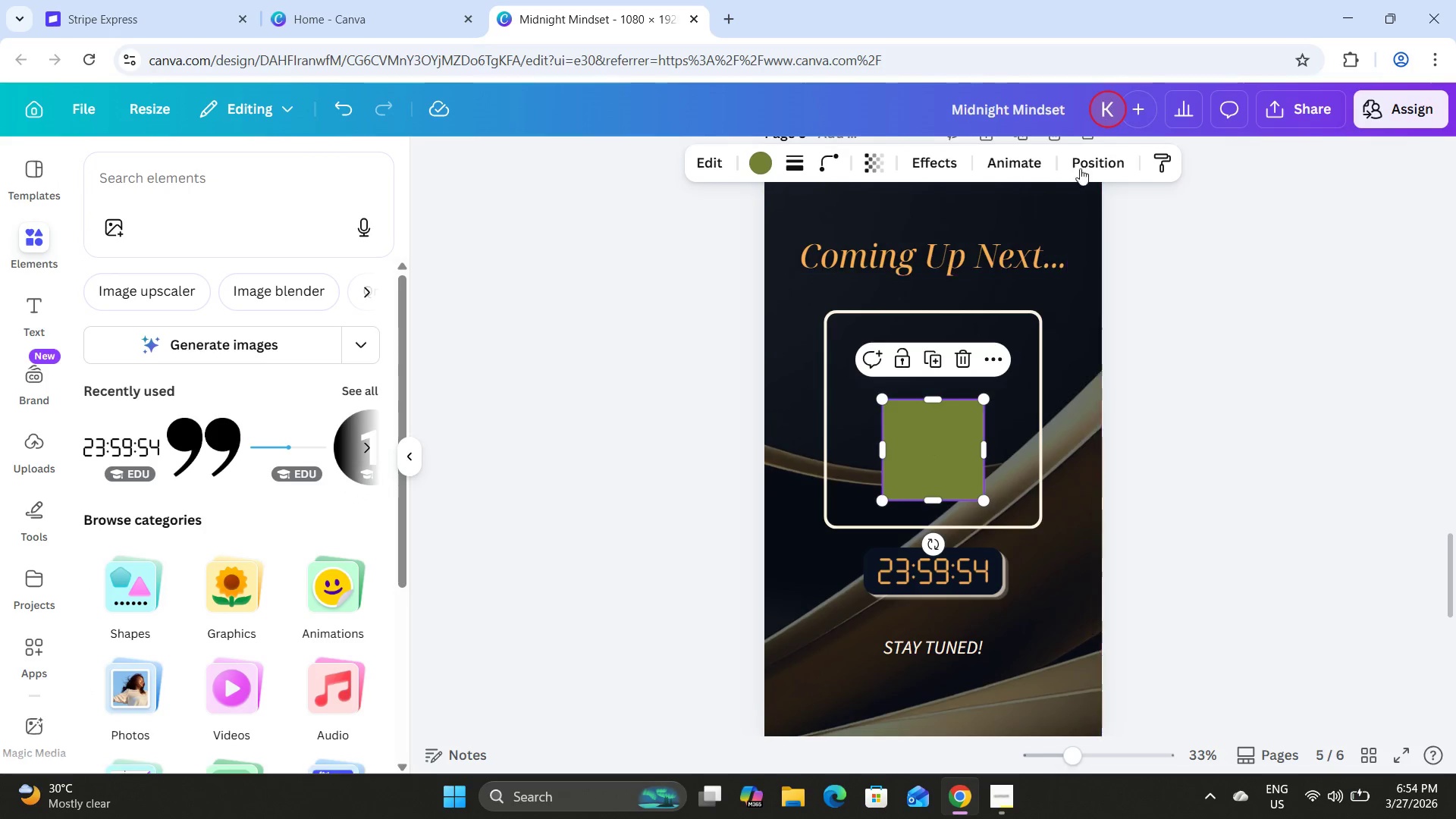 
triple_click([1089, 155])
 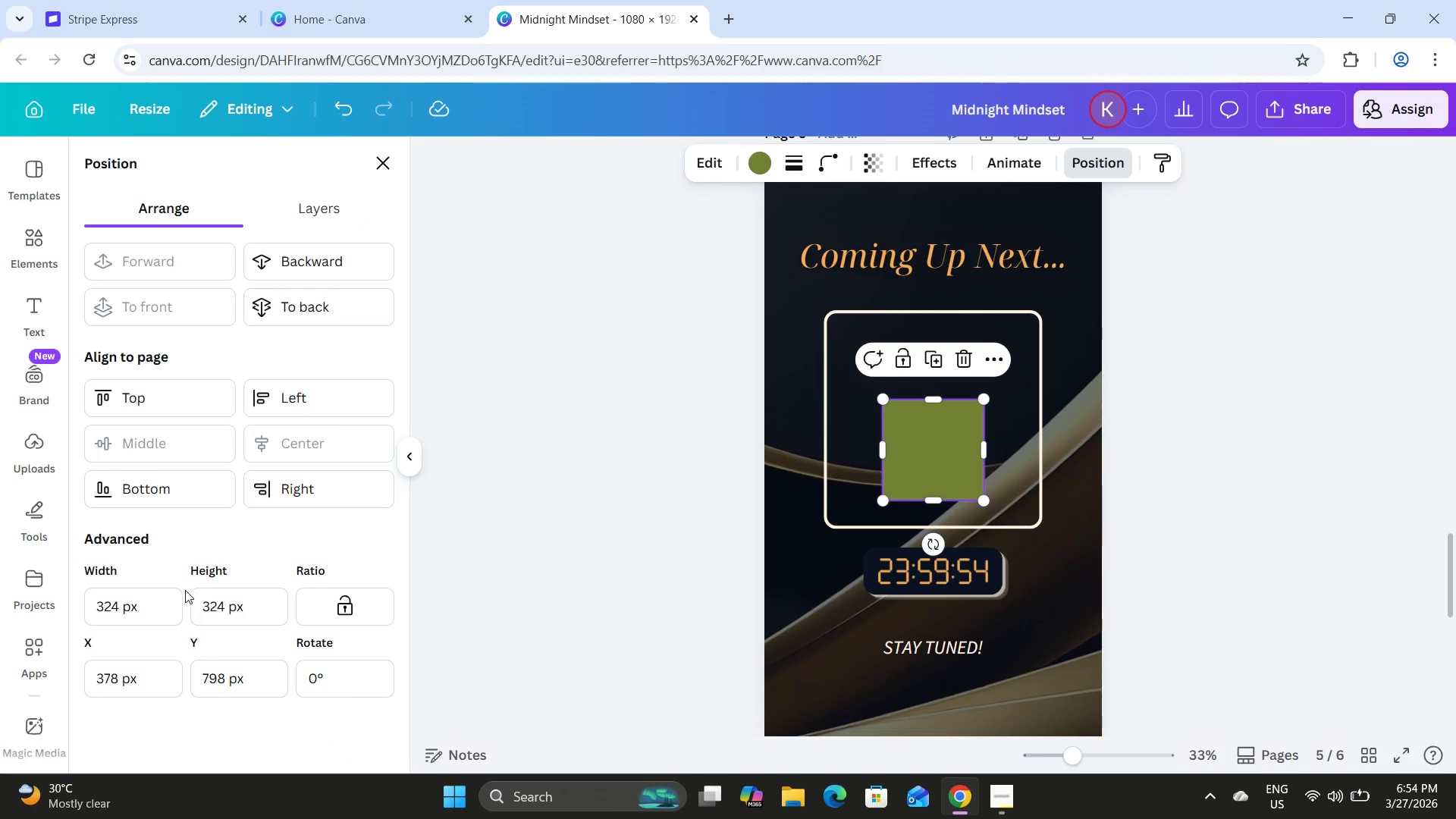 
left_click_drag(start_coordinate=[156, 603], to_coordinate=[14, 601])
 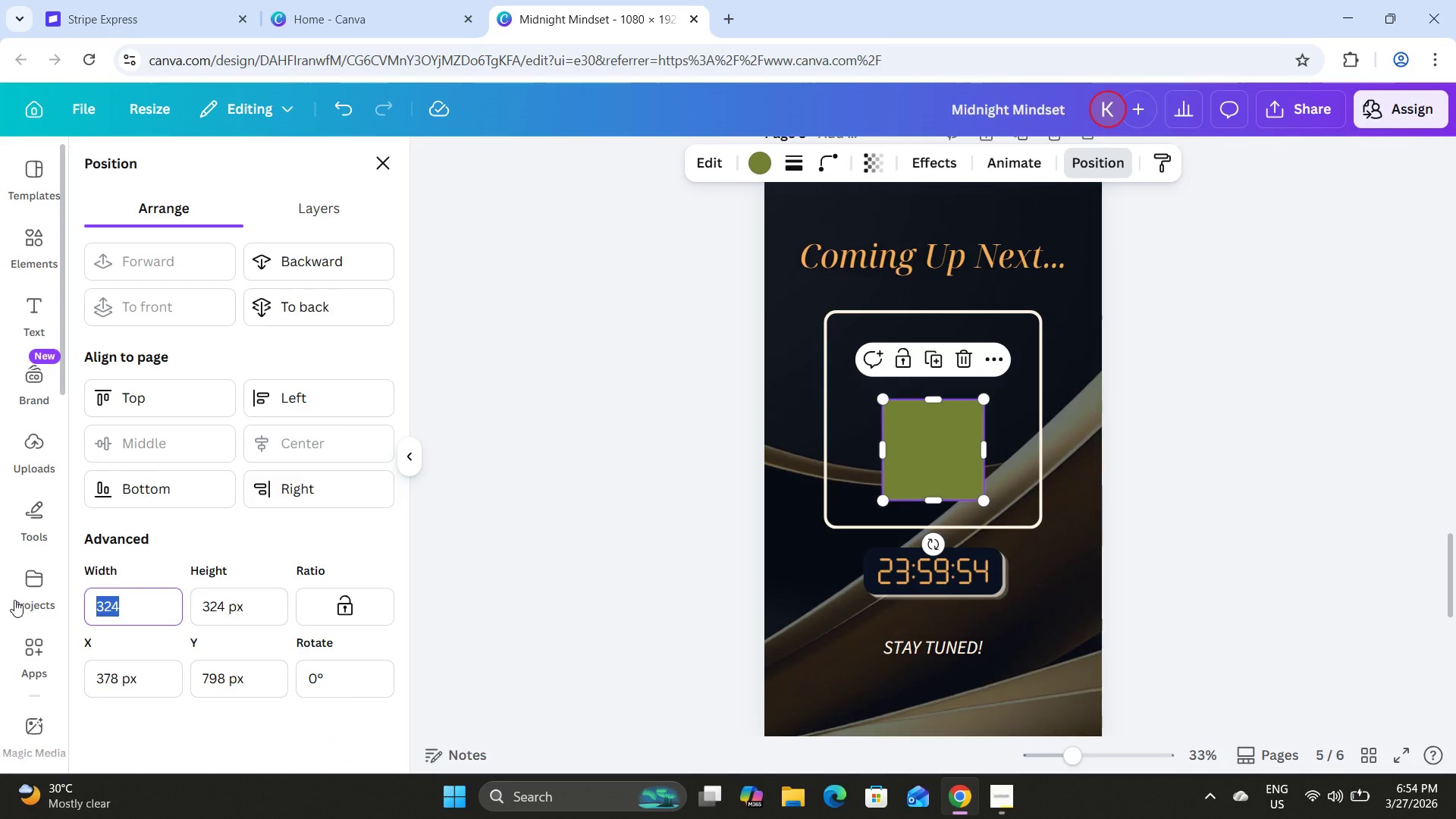 
key(Numpad2)
 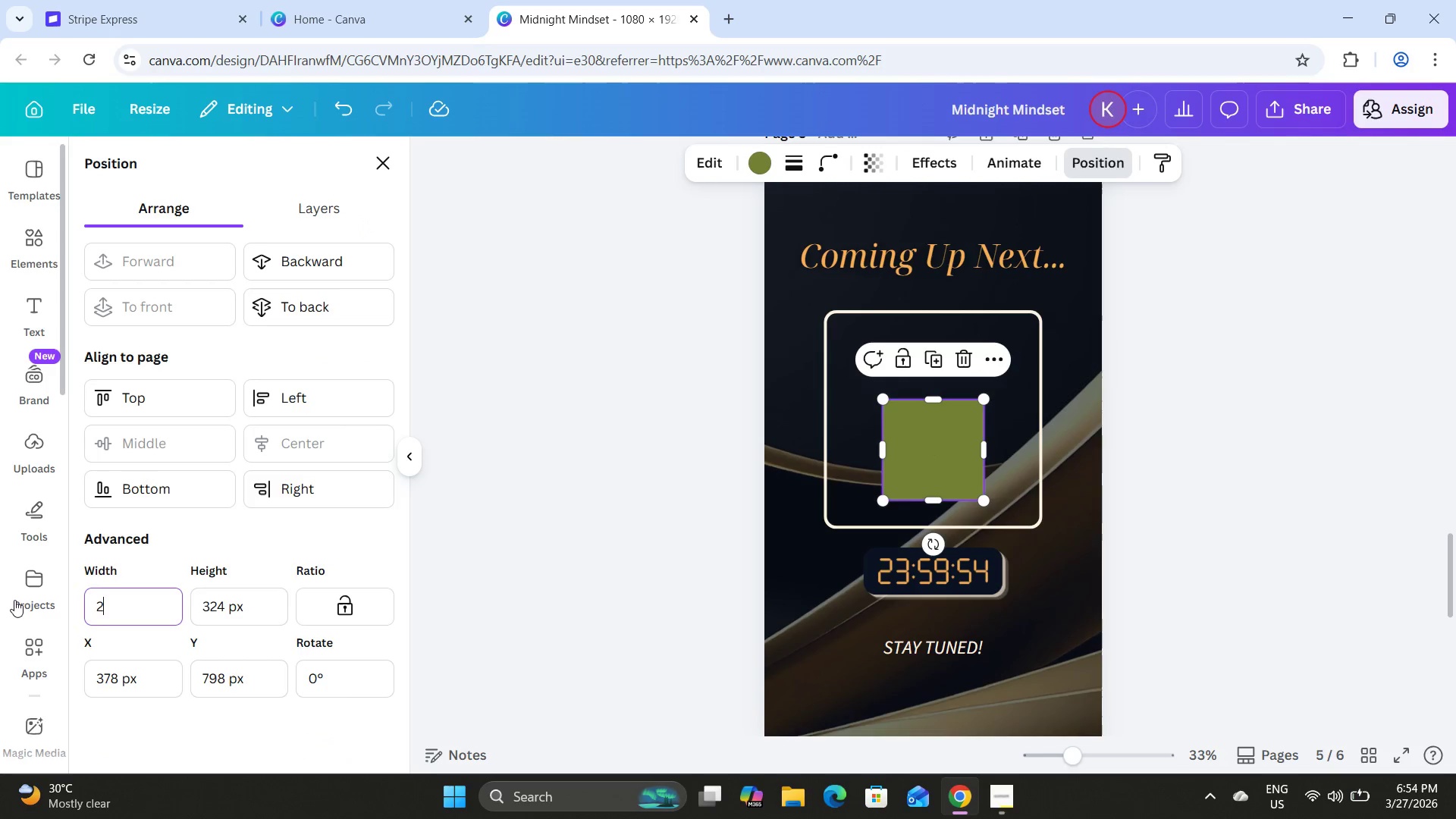 
key(Numpad5)
 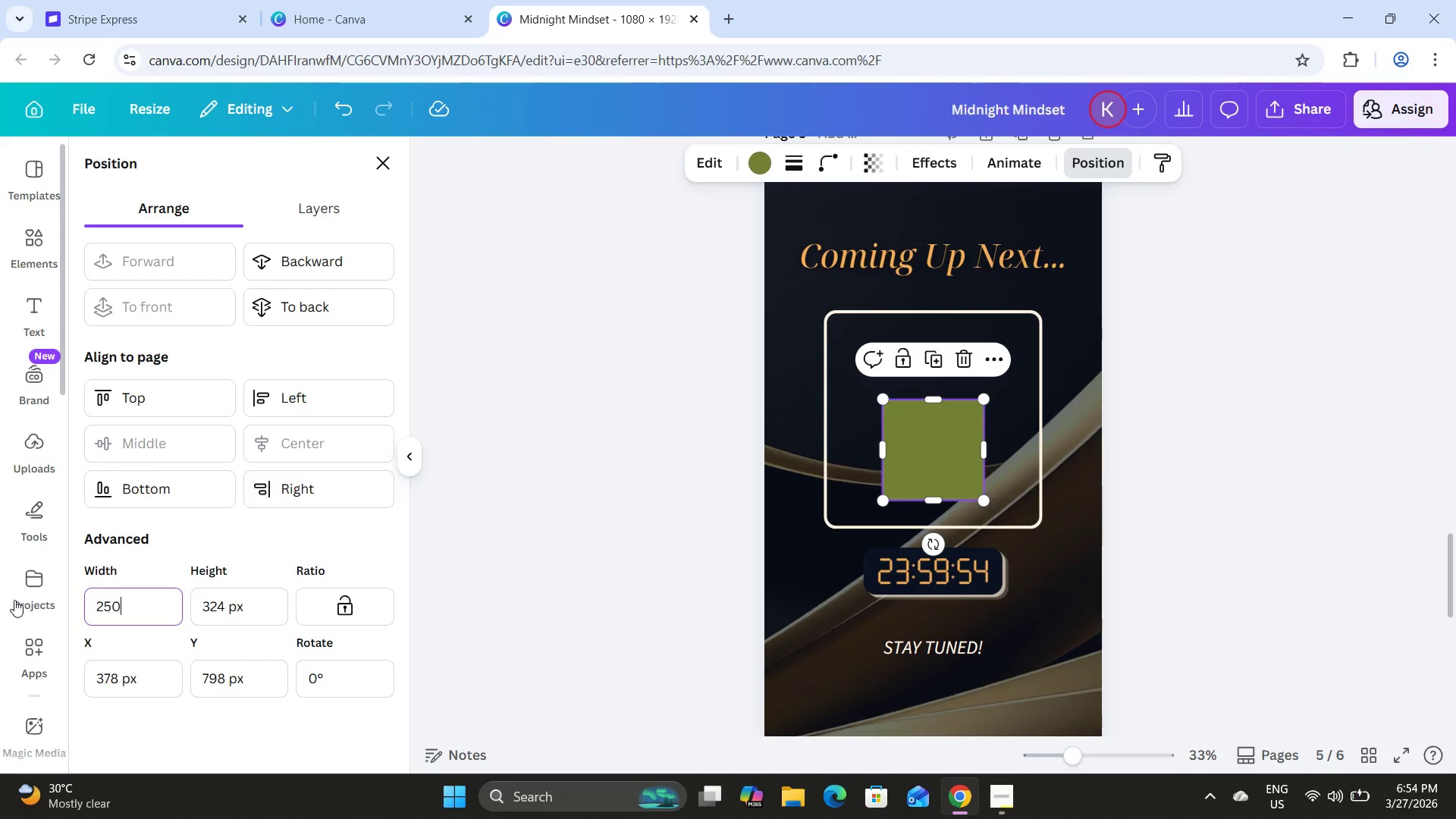 
key(Numpad0)
 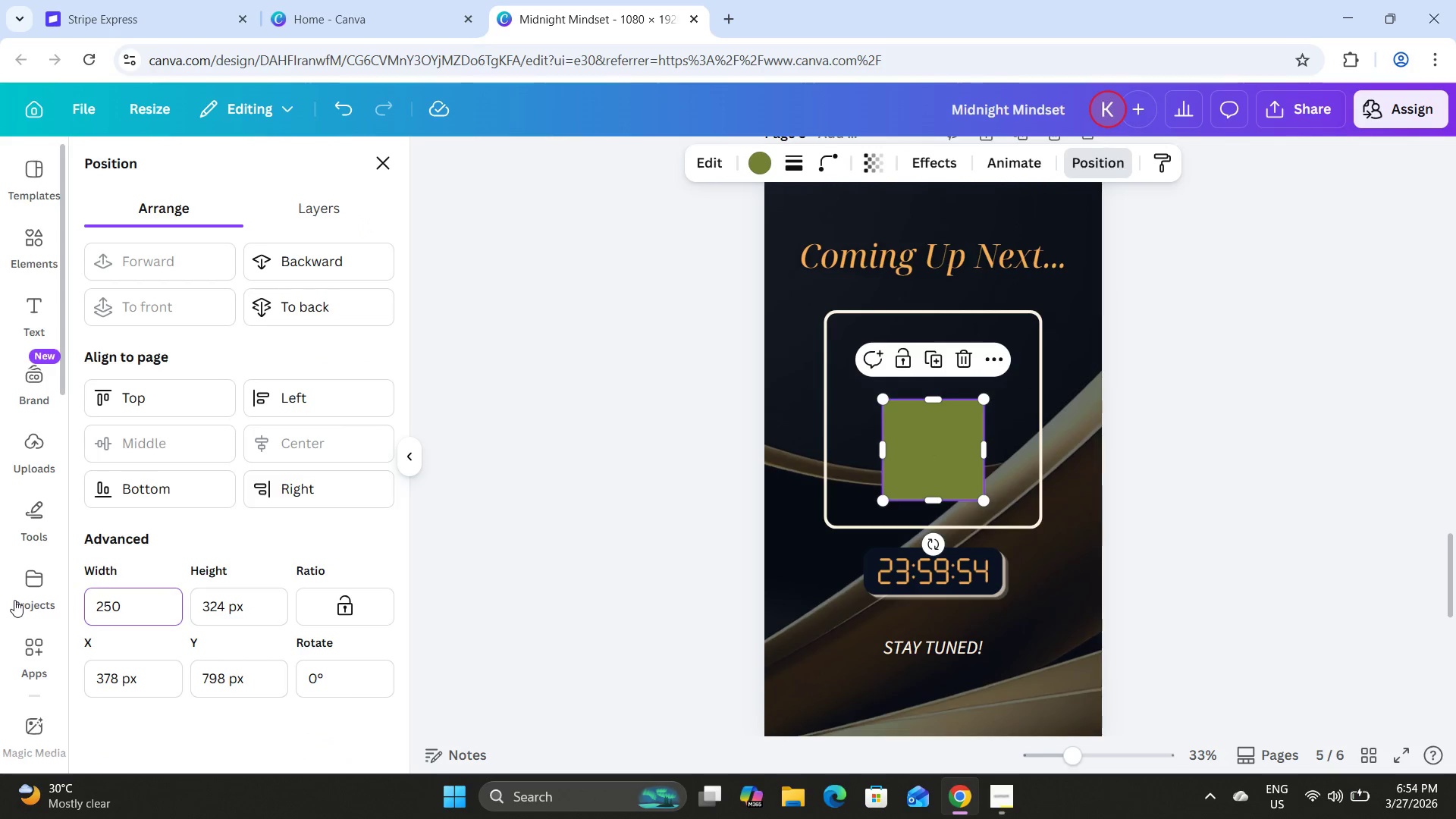 
key(Tab)
 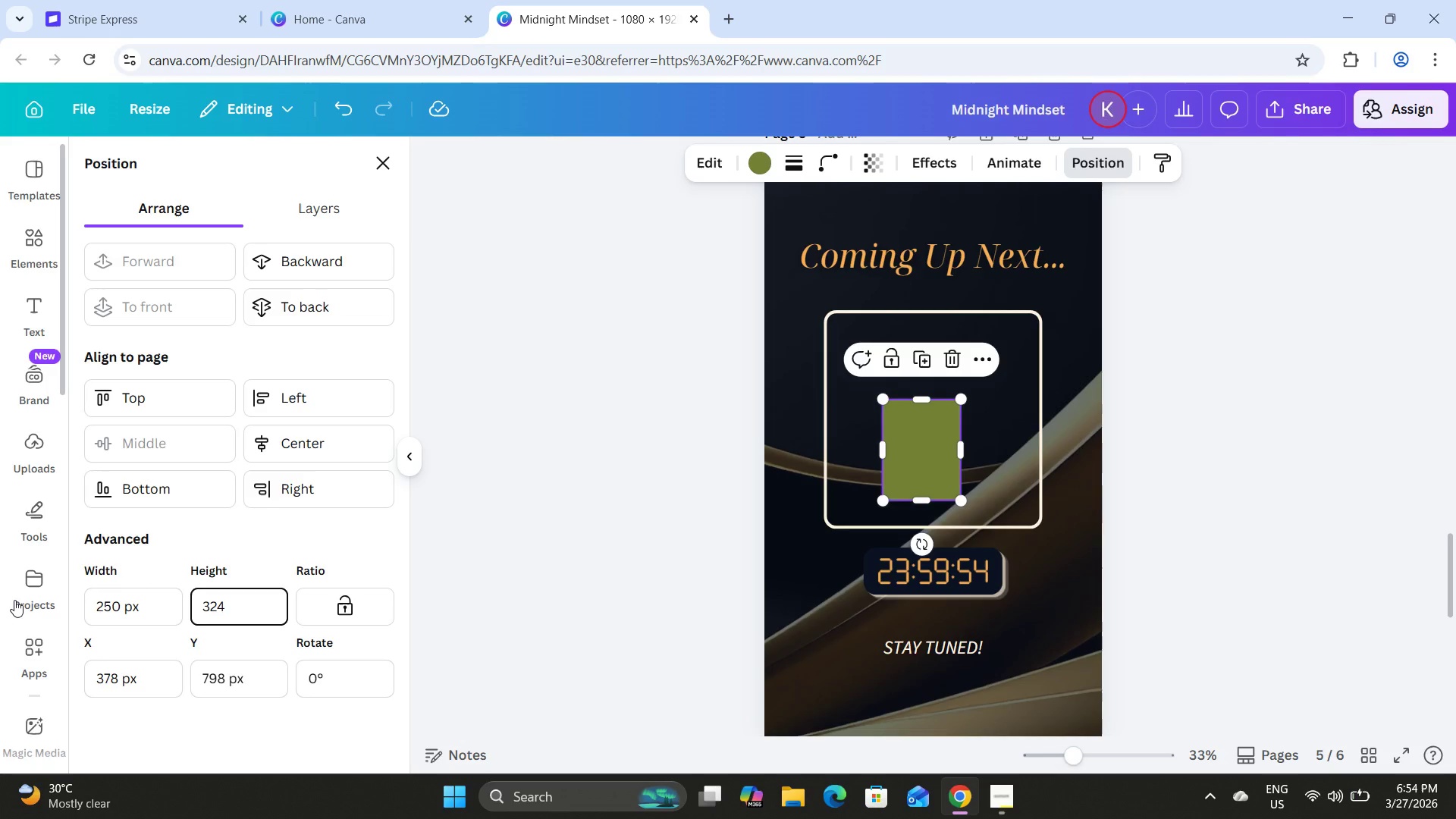 
key(Backspace)
 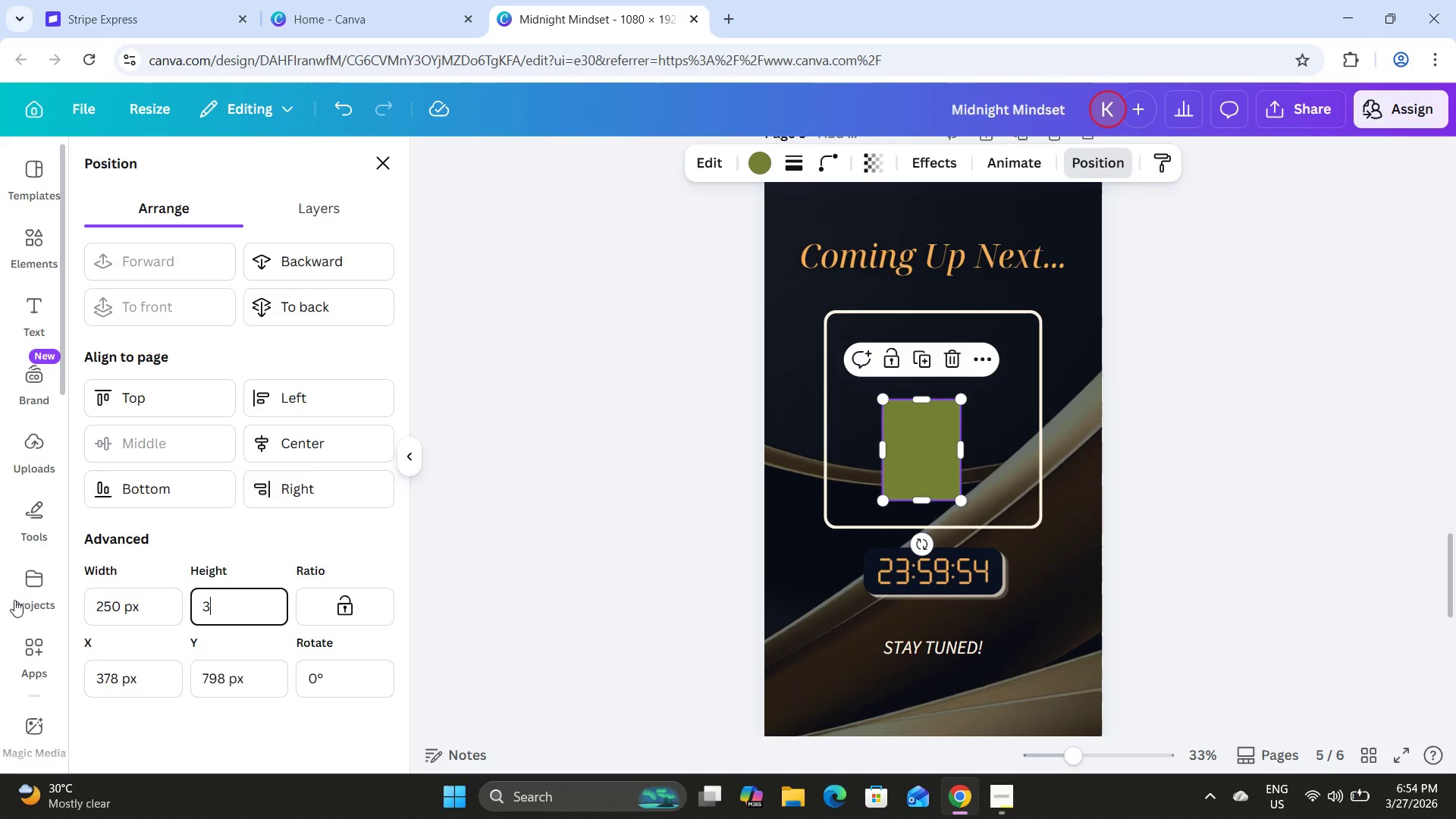 
key(Backspace)
 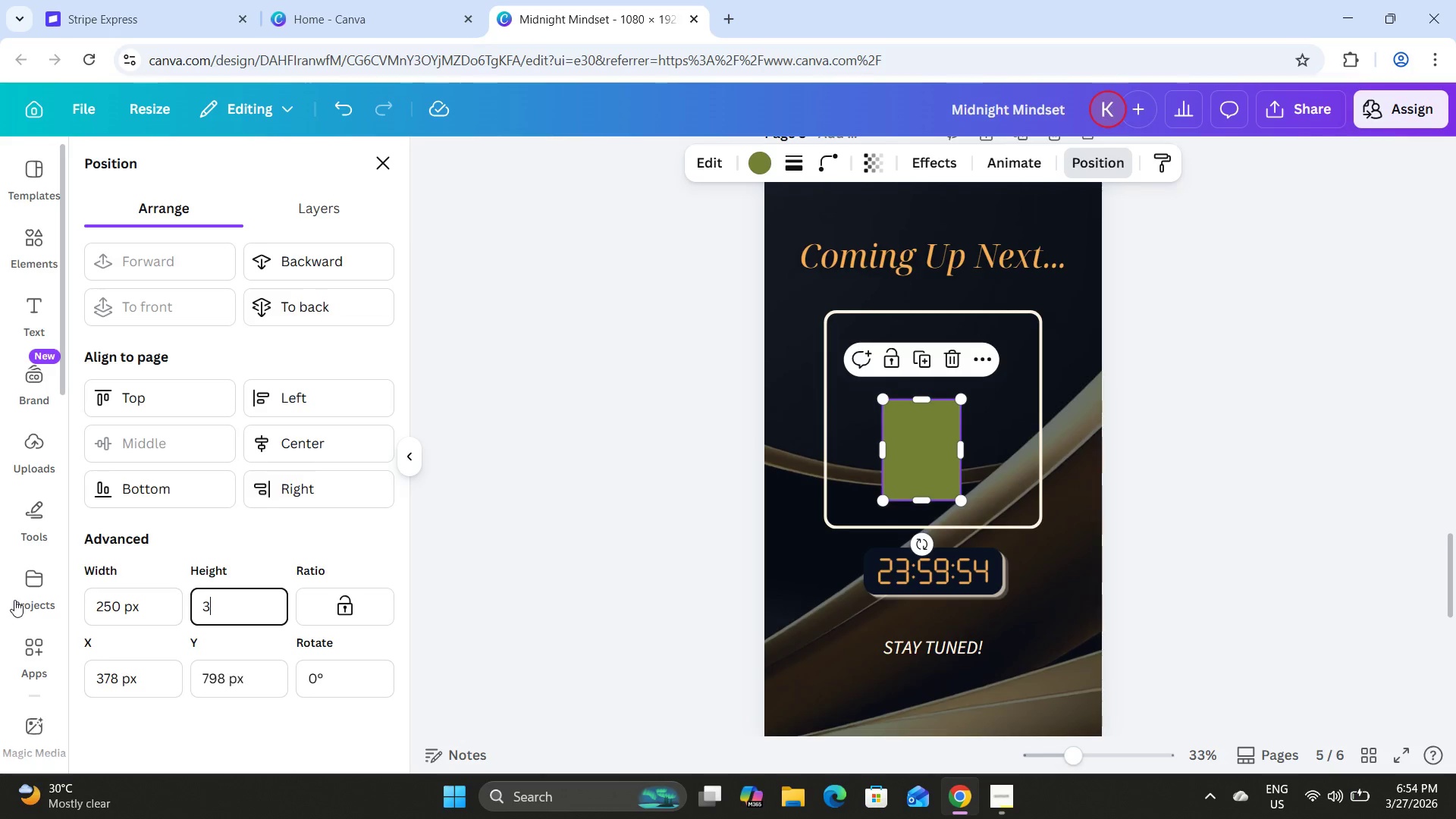 
key(Backspace)
 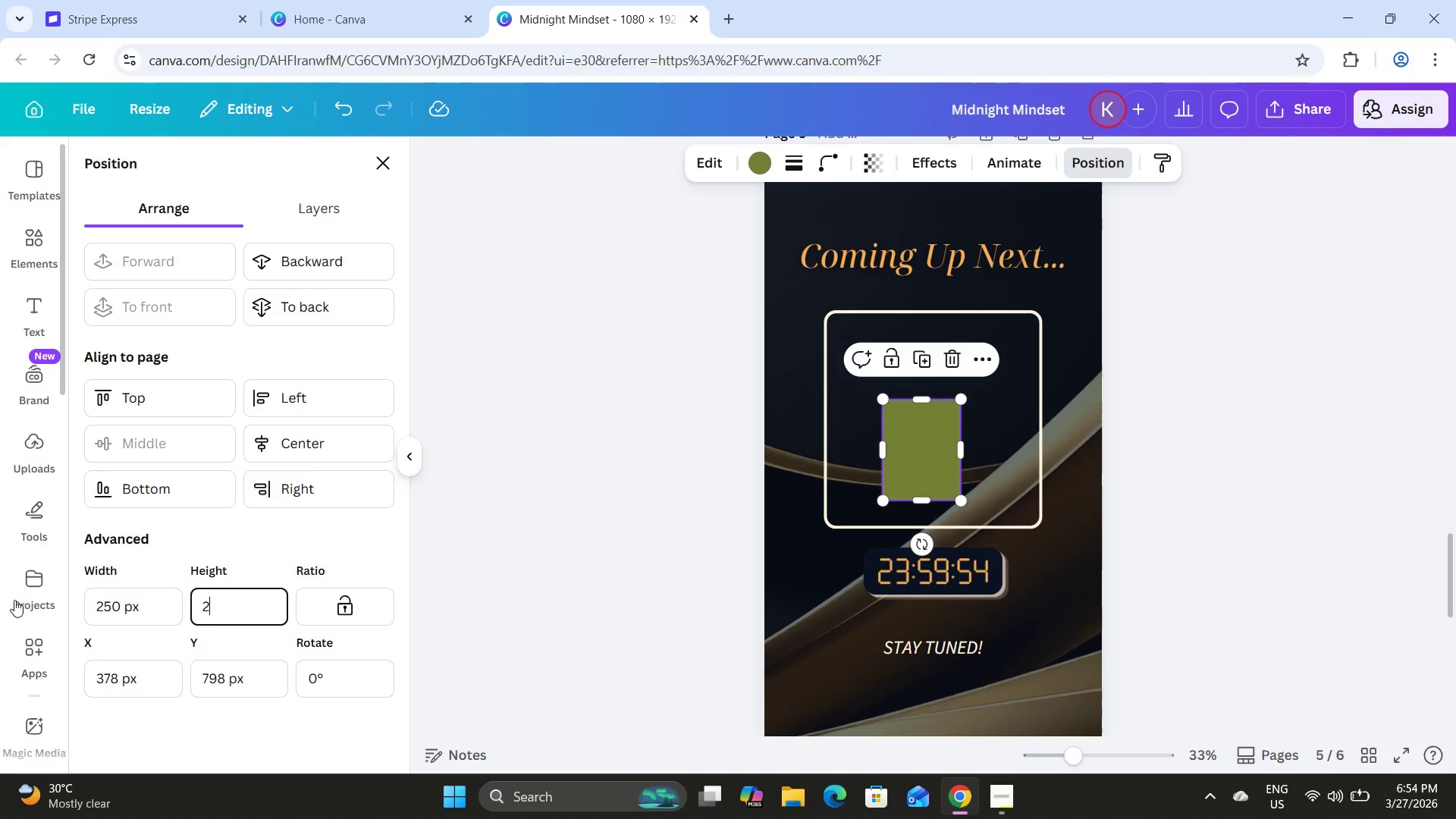 
key(Numpad2)
 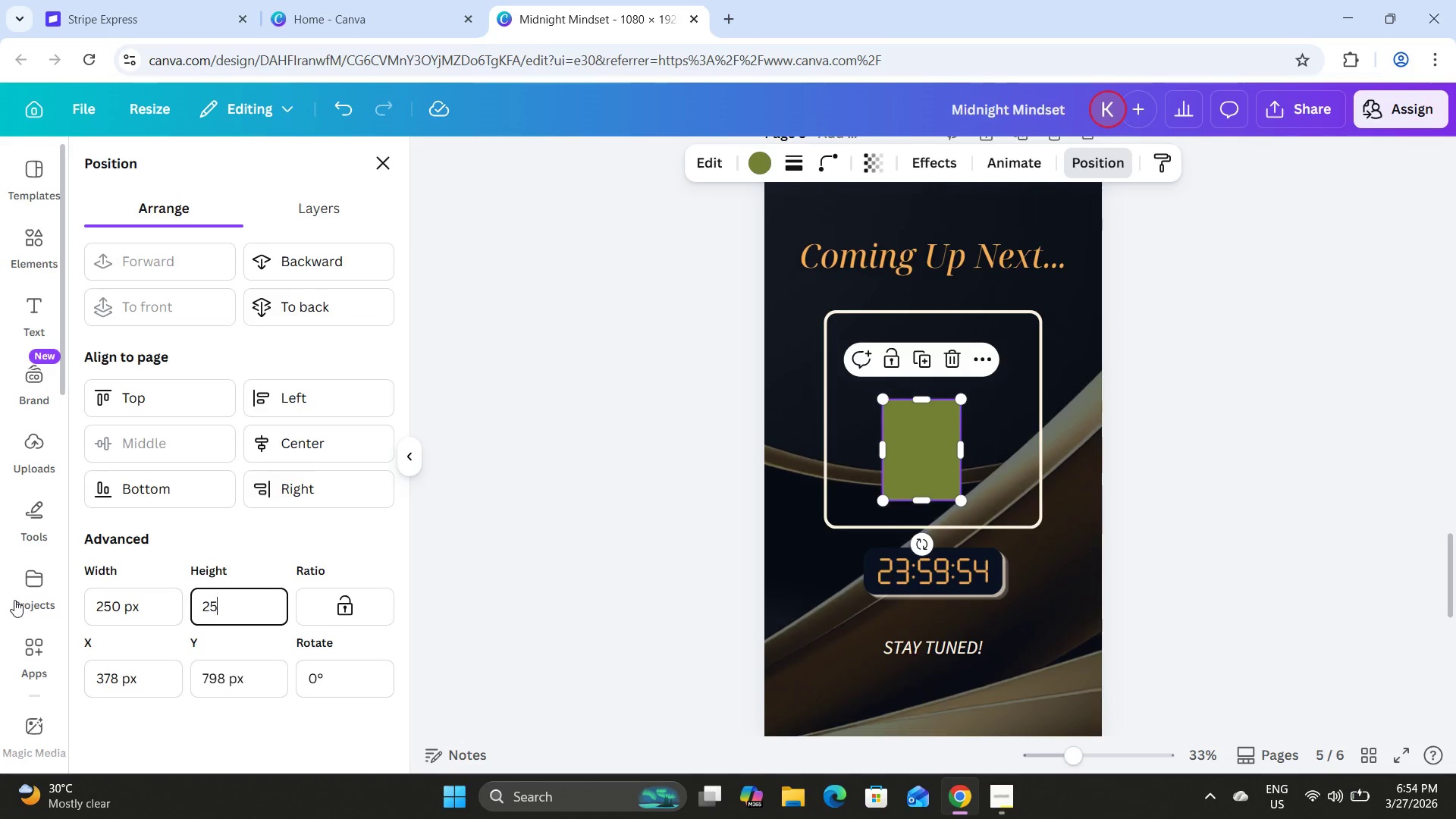 
key(Numpad5)
 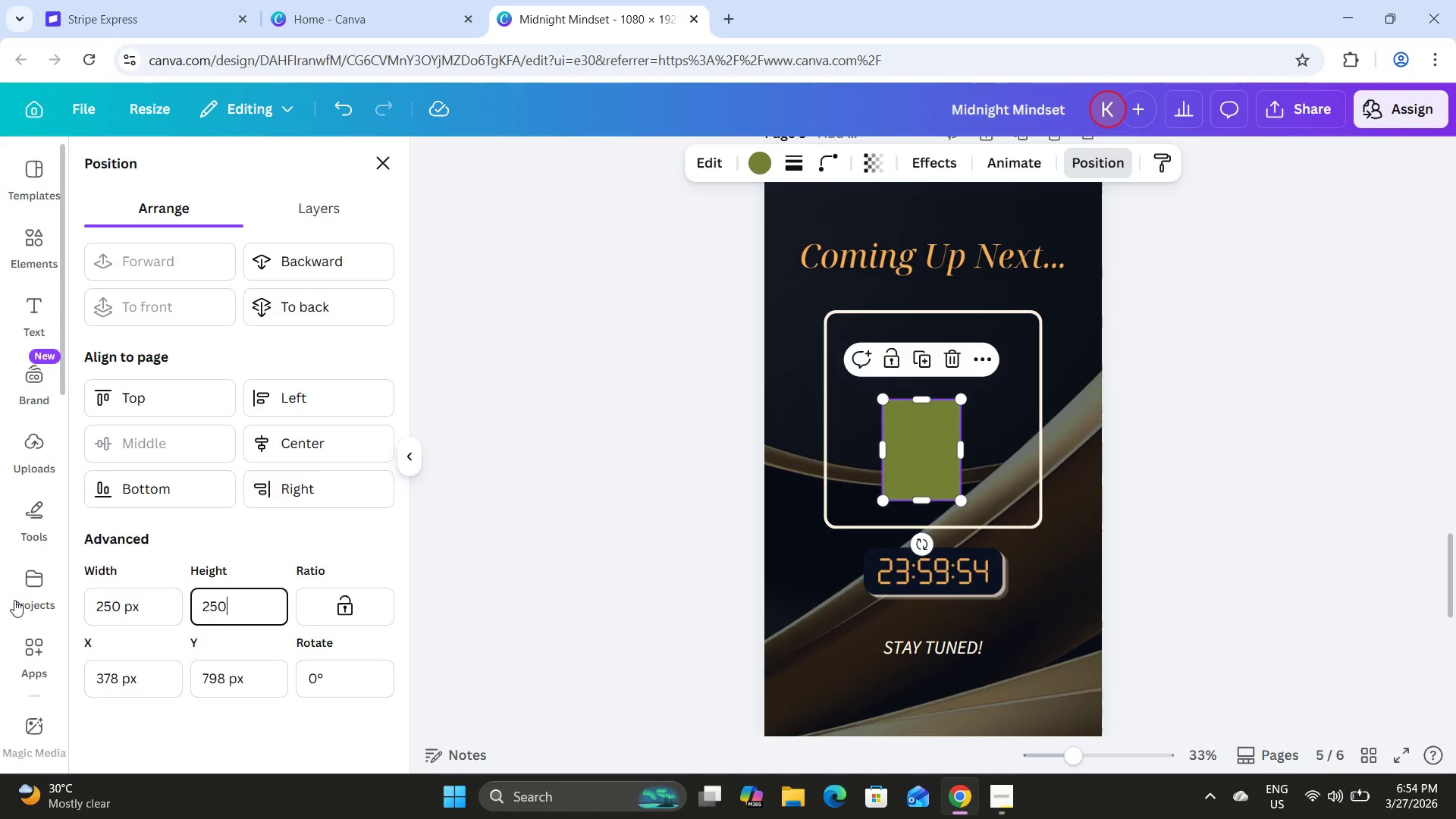 
key(Numpad0)
 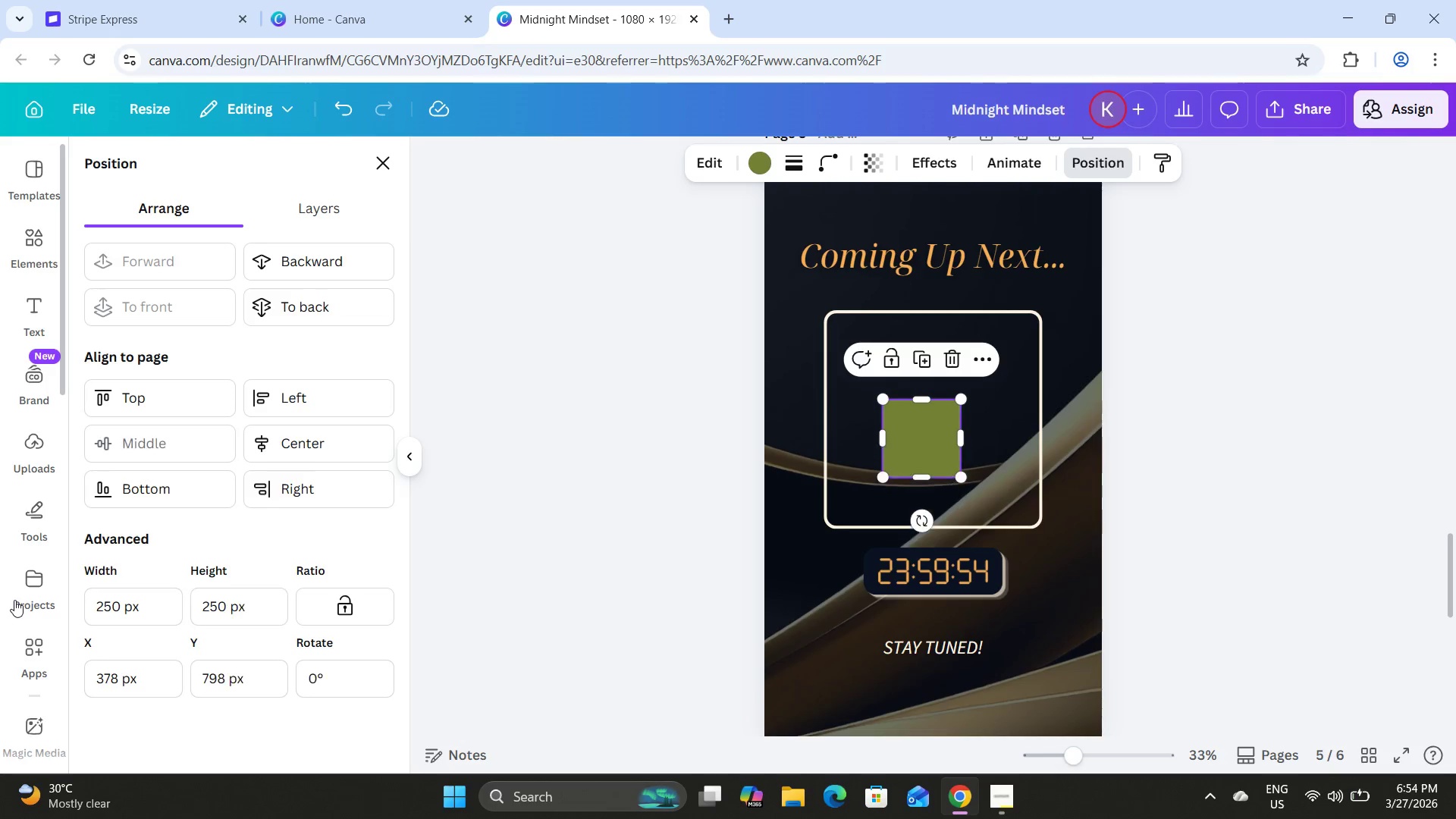 
key(NumpadEnter)
 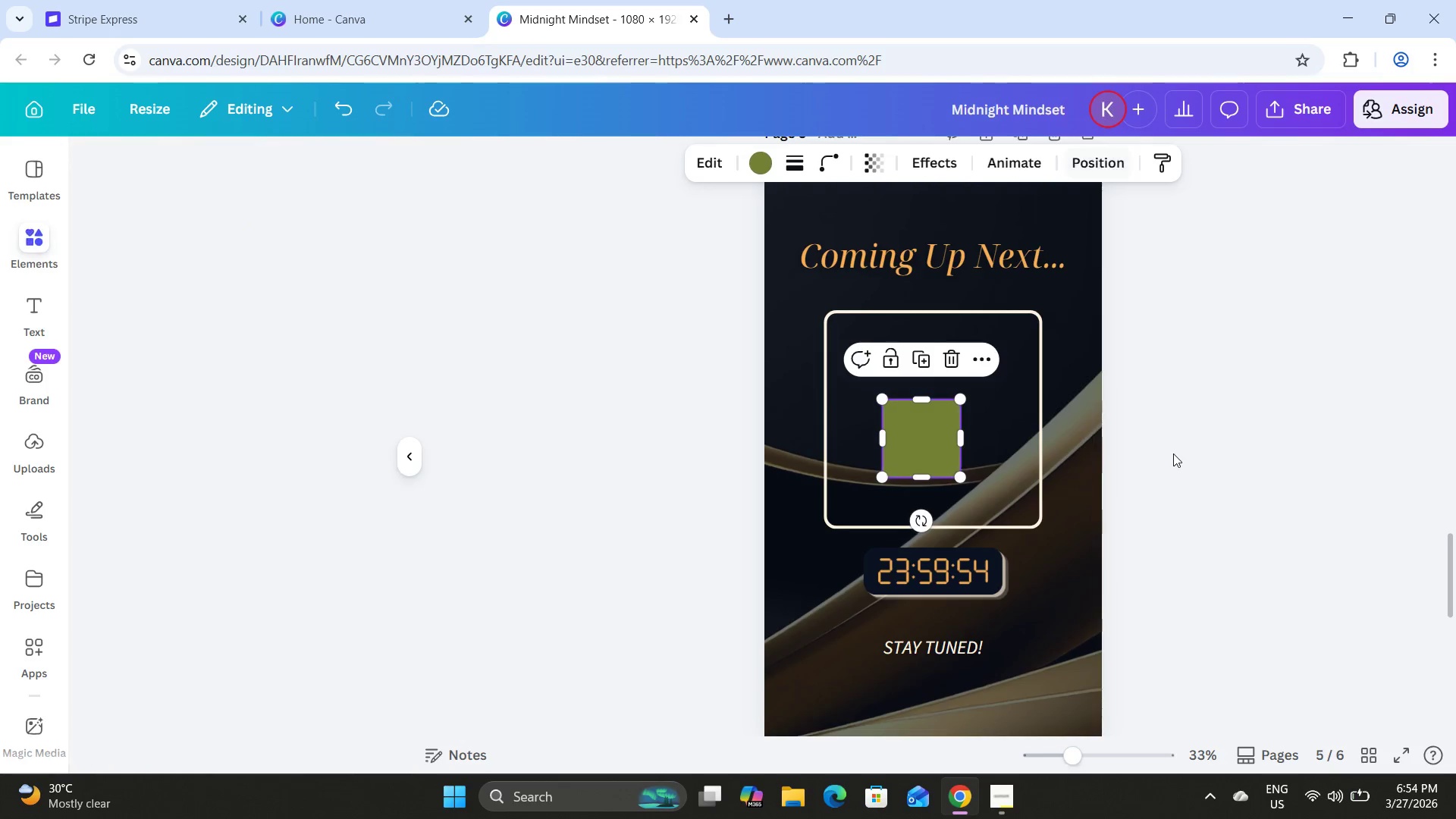 
left_click([1185, 470])
 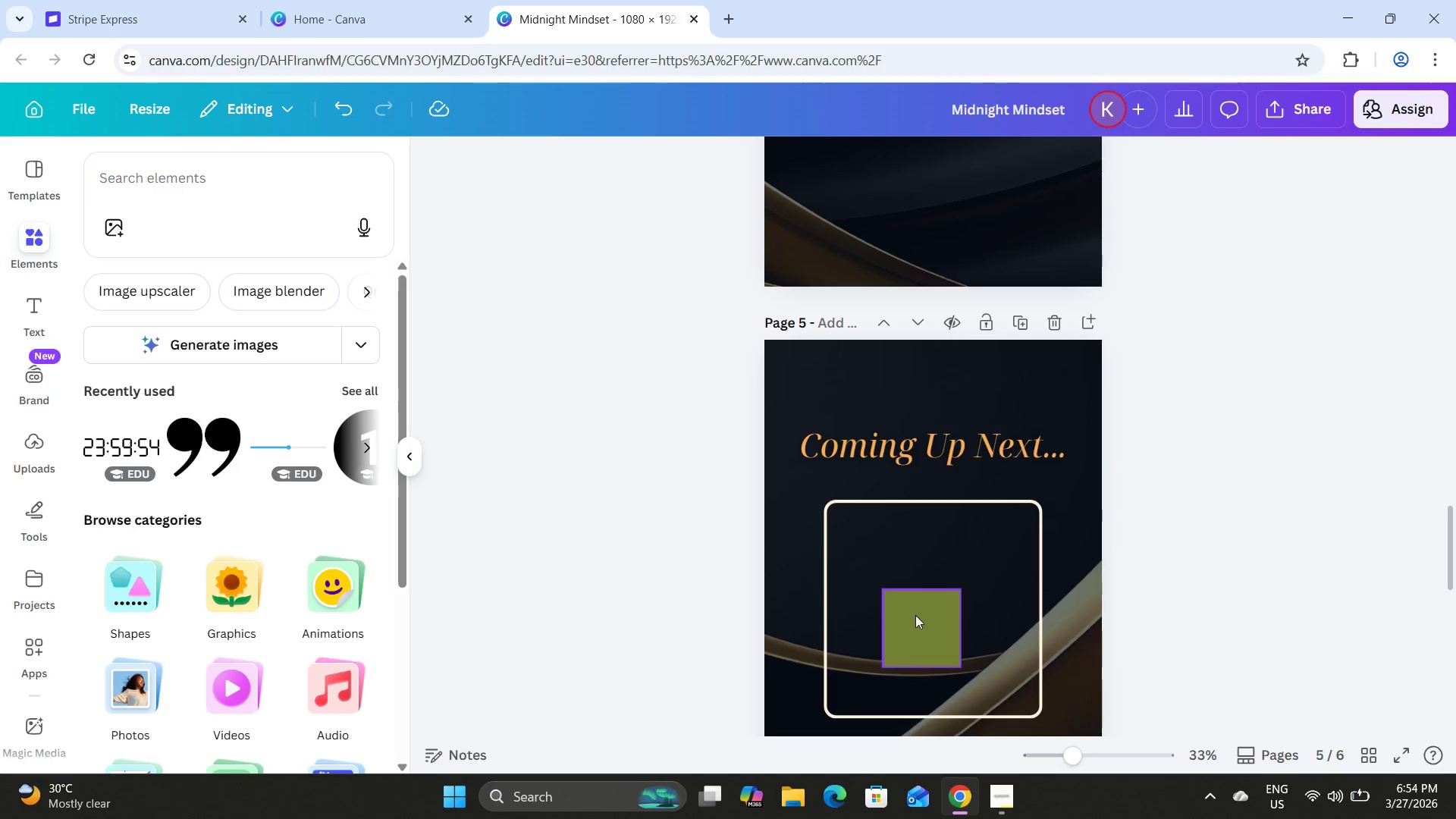 
scroll: coordinate [1179, 450], scroll_direction: up, amount: 2.0
 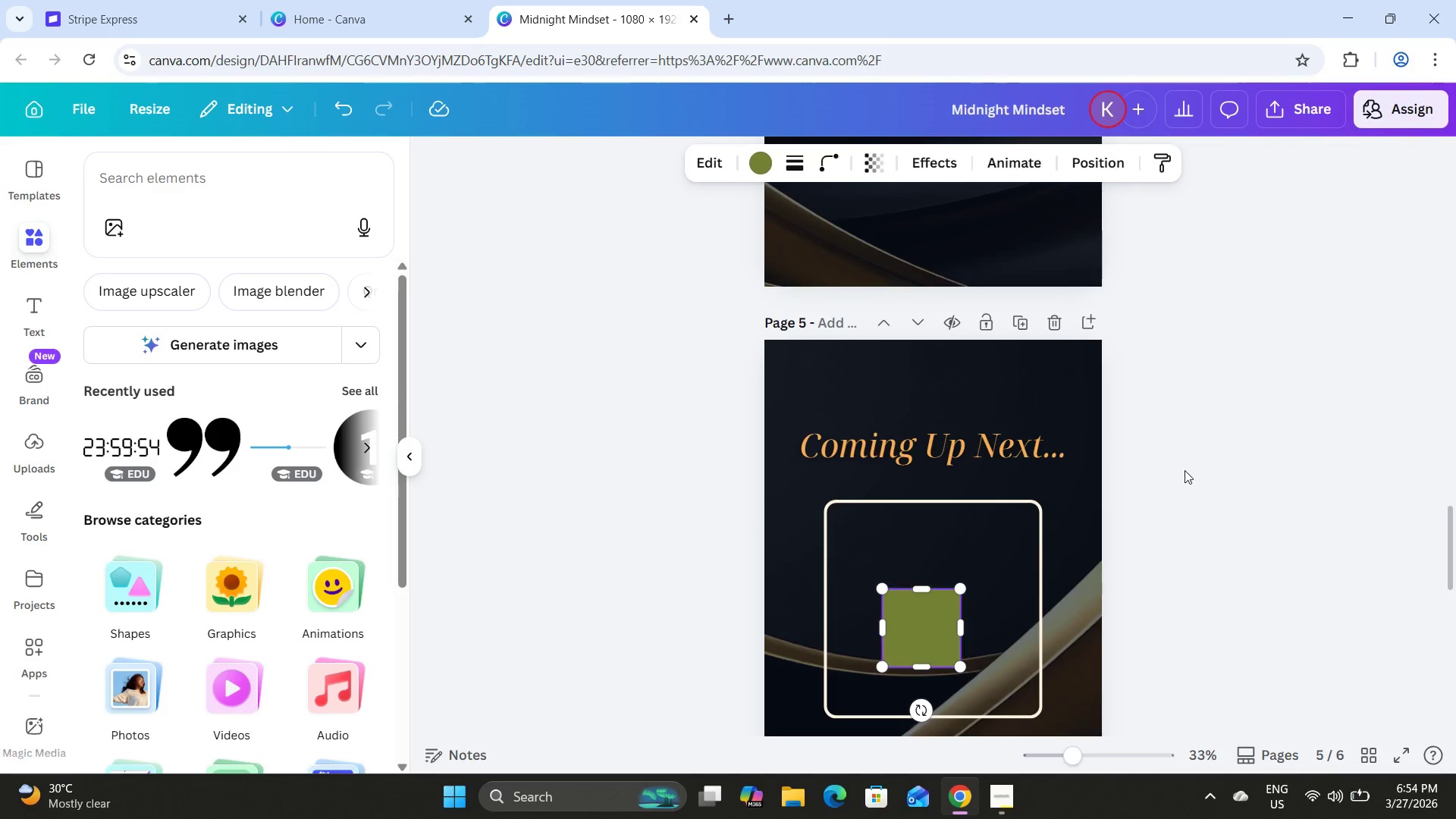 
left_click_drag(start_coordinate=[915, 615], to_coordinate=[802, 365])
 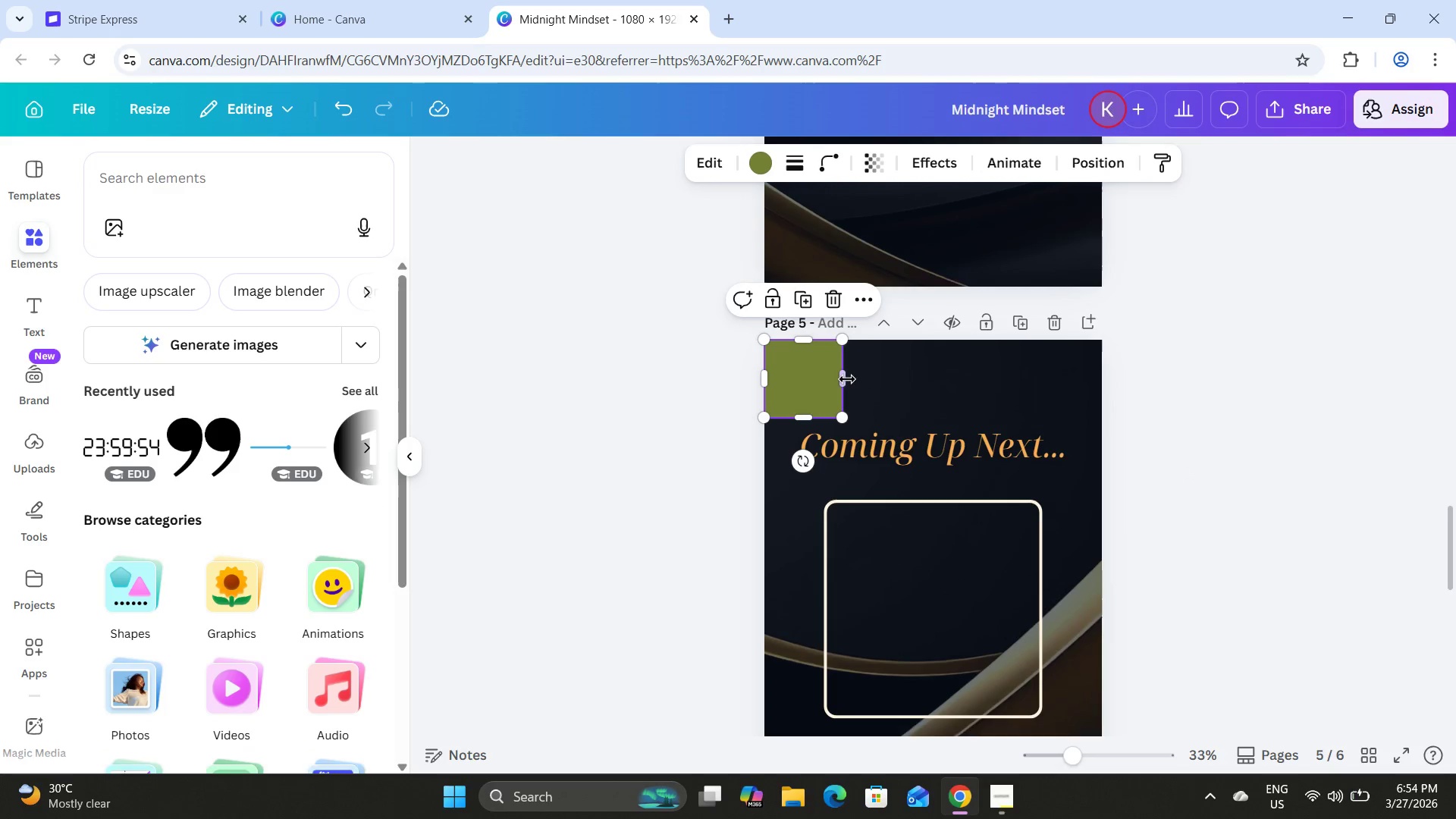 
left_click_drag(start_coordinate=[847, 379], to_coordinate=[1103, 385])
 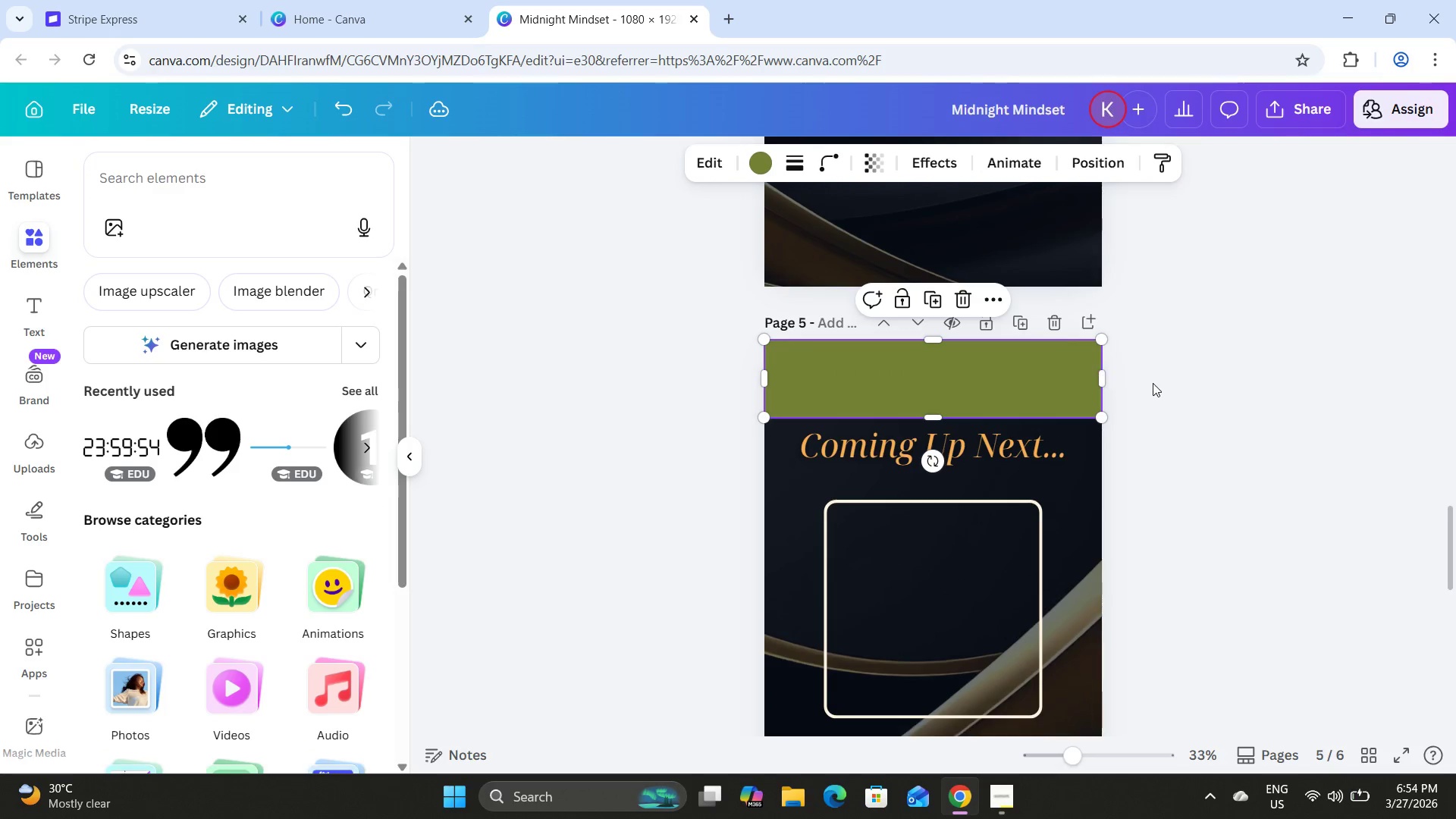 
scroll: coordinate [1147, 378], scroll_direction: none, amount: 0.0
 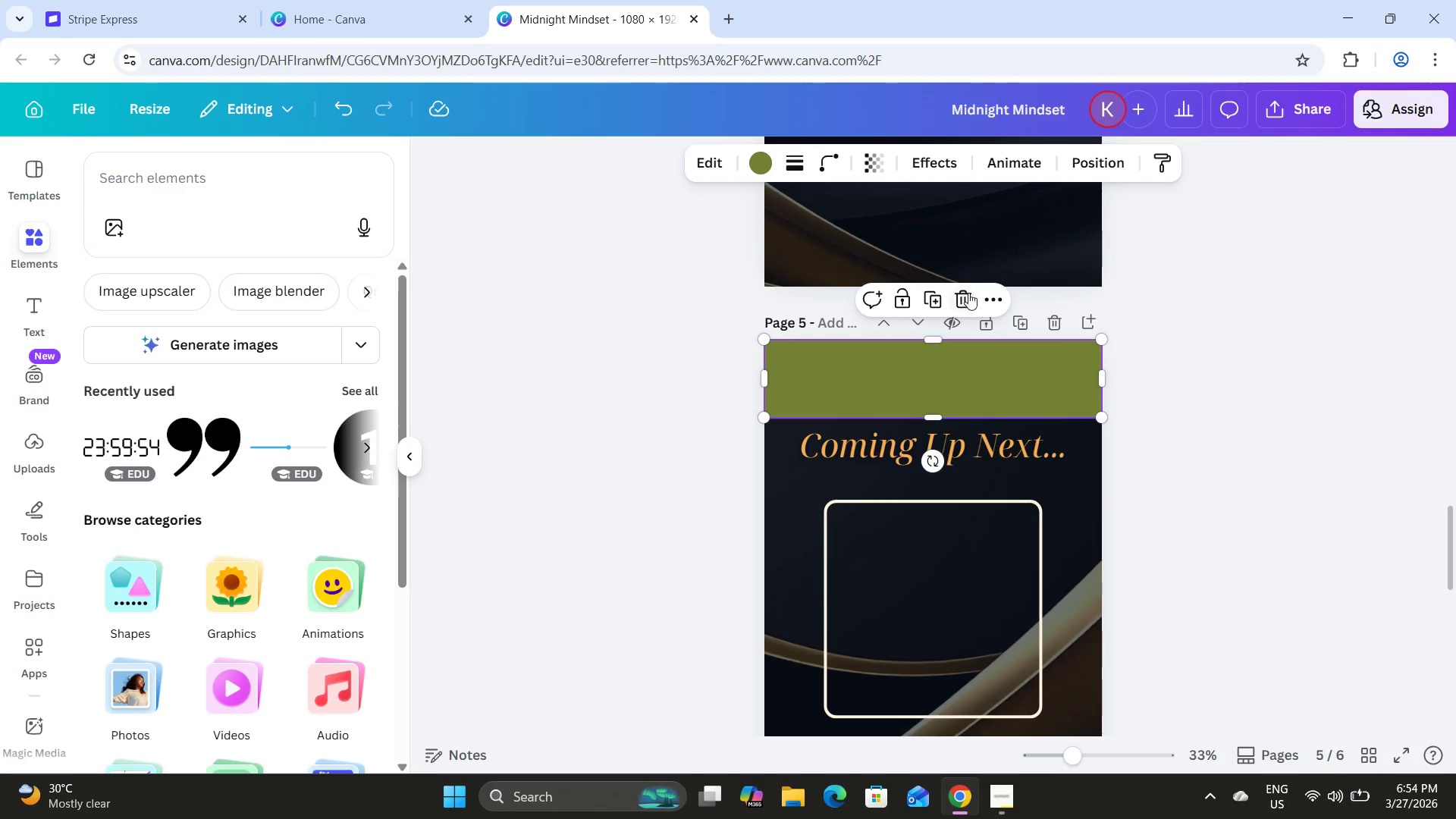 
left_click([933, 295])
 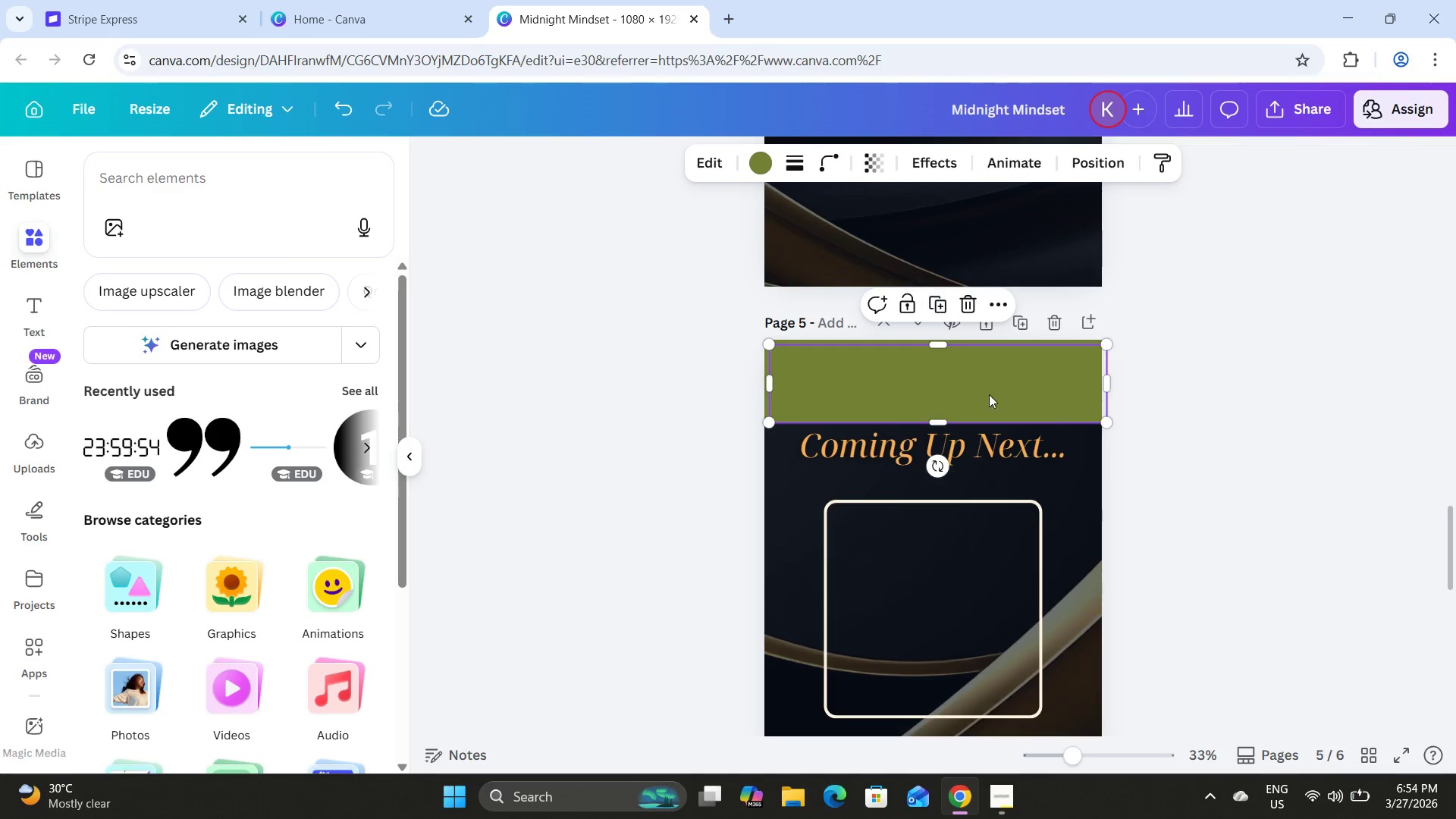 
left_click_drag(start_coordinate=[989, 394], to_coordinate=[987, 438])
 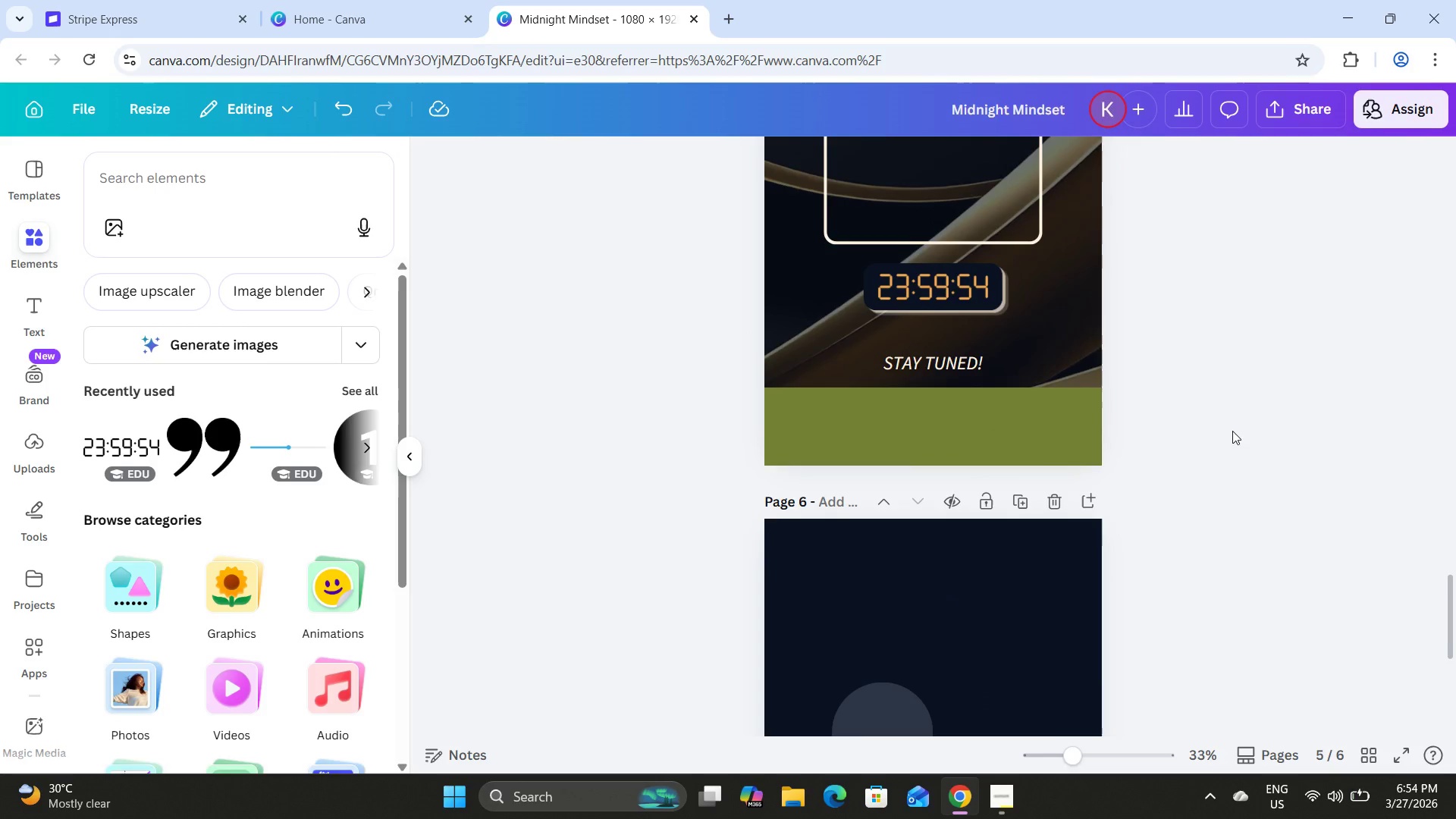 
scroll: coordinate [988, 509], scroll_direction: down, amount: 5.0
 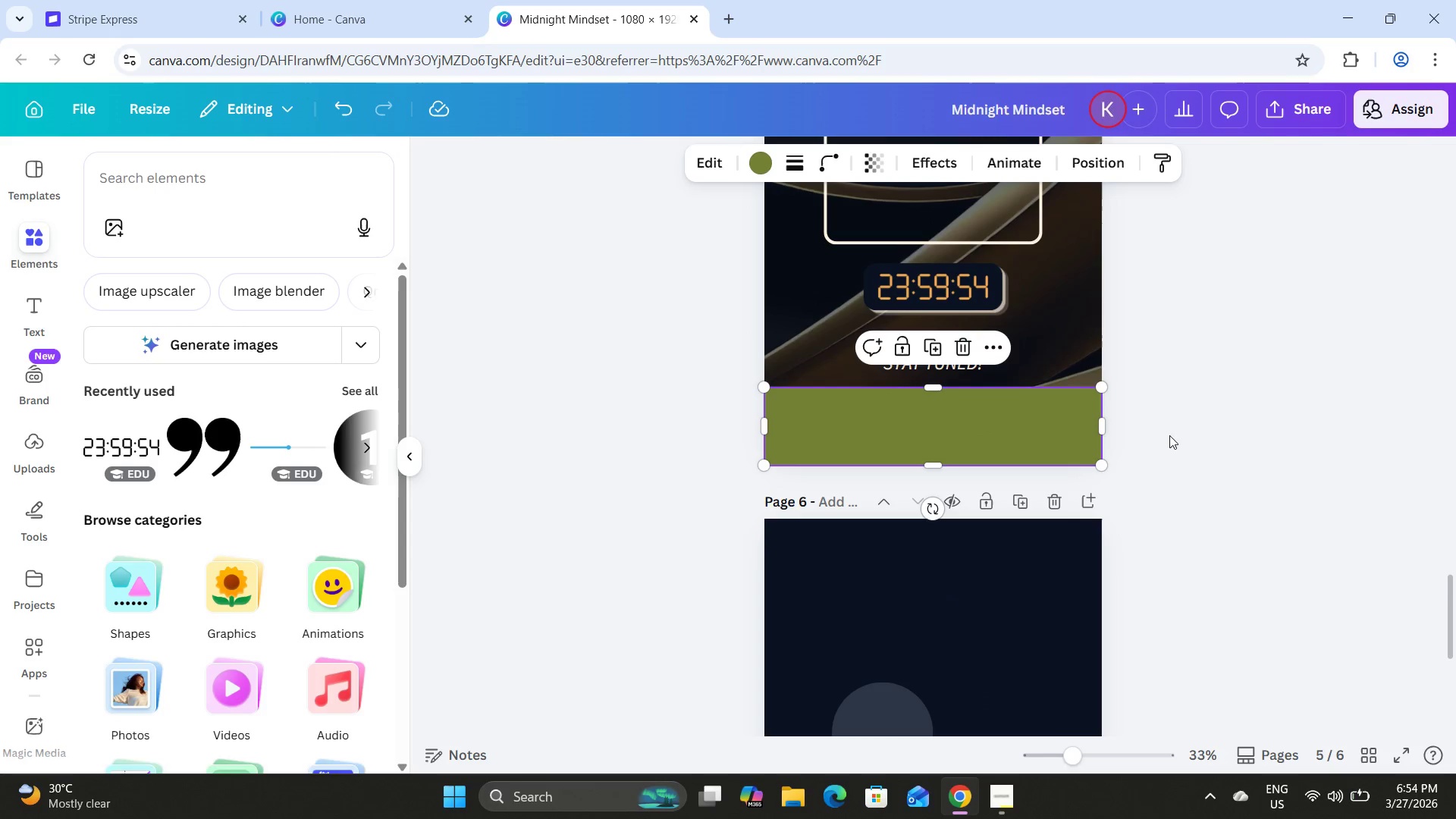 
scroll: coordinate [1232, 431], scroll_direction: up, amount: 2.0
 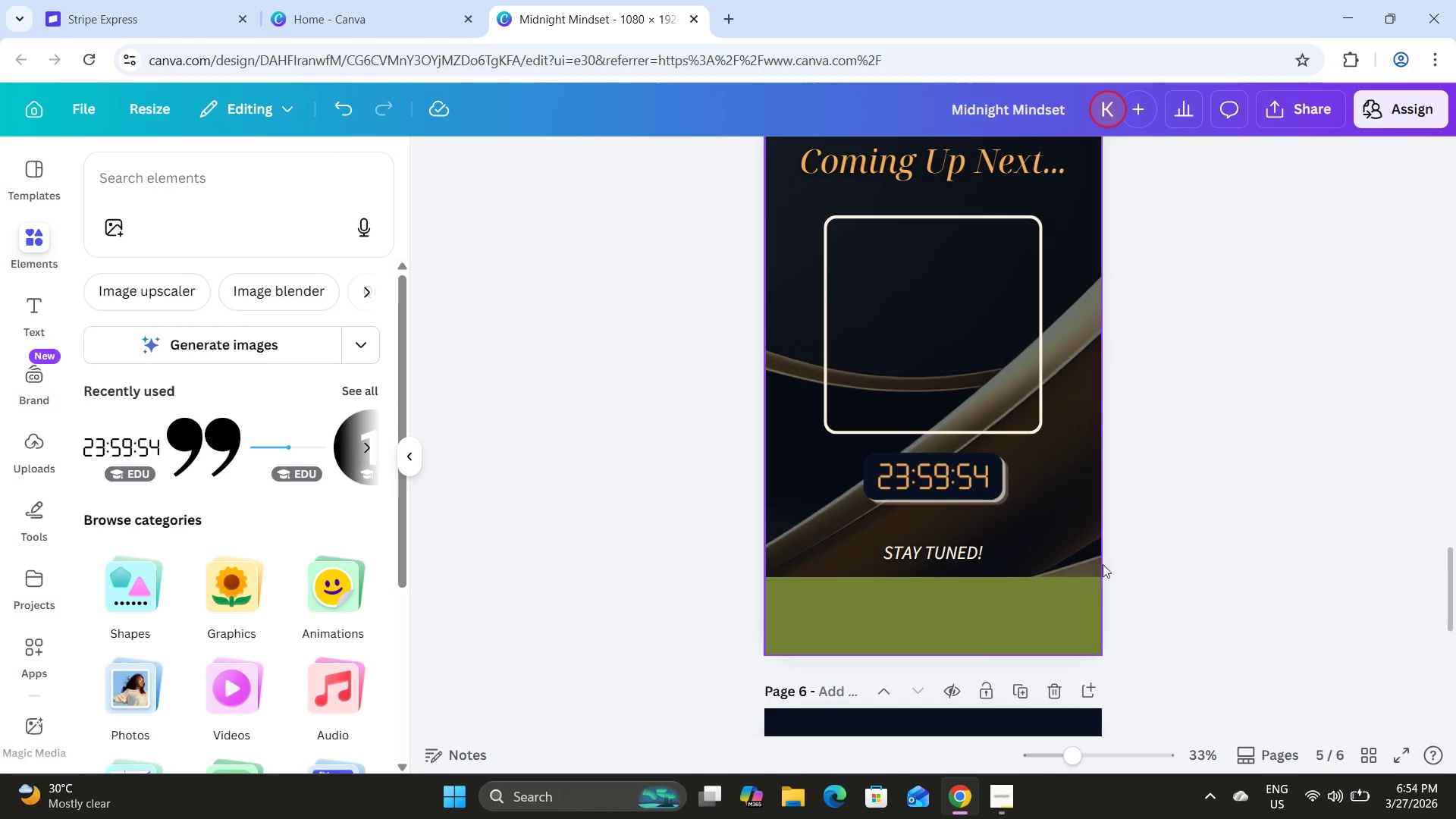 
left_click_drag(start_coordinate=[1123, 558], to_coordinate=[802, 209])
 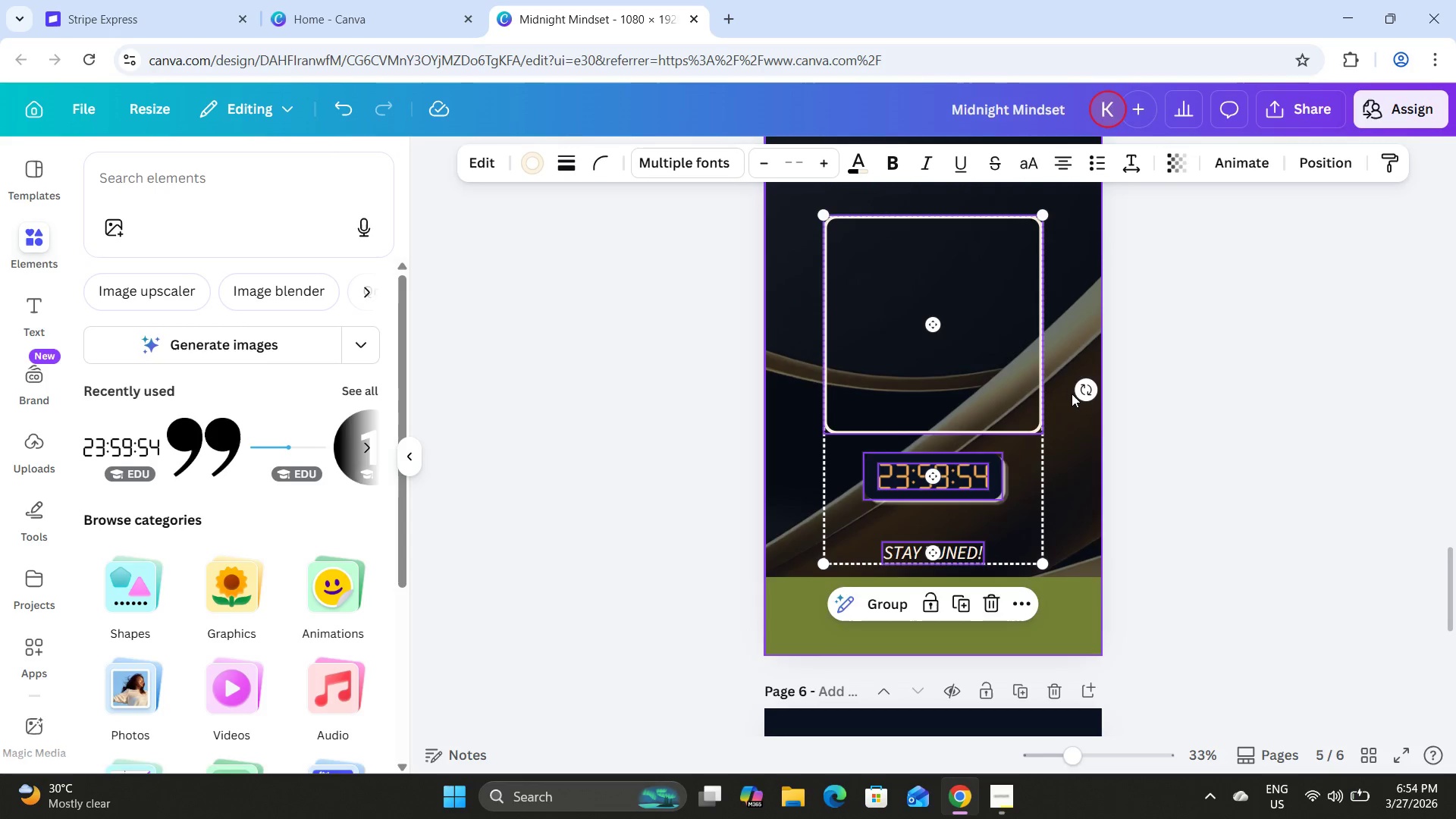 
scroll: coordinate [1072, 394], scroll_direction: up, amount: 1.0
 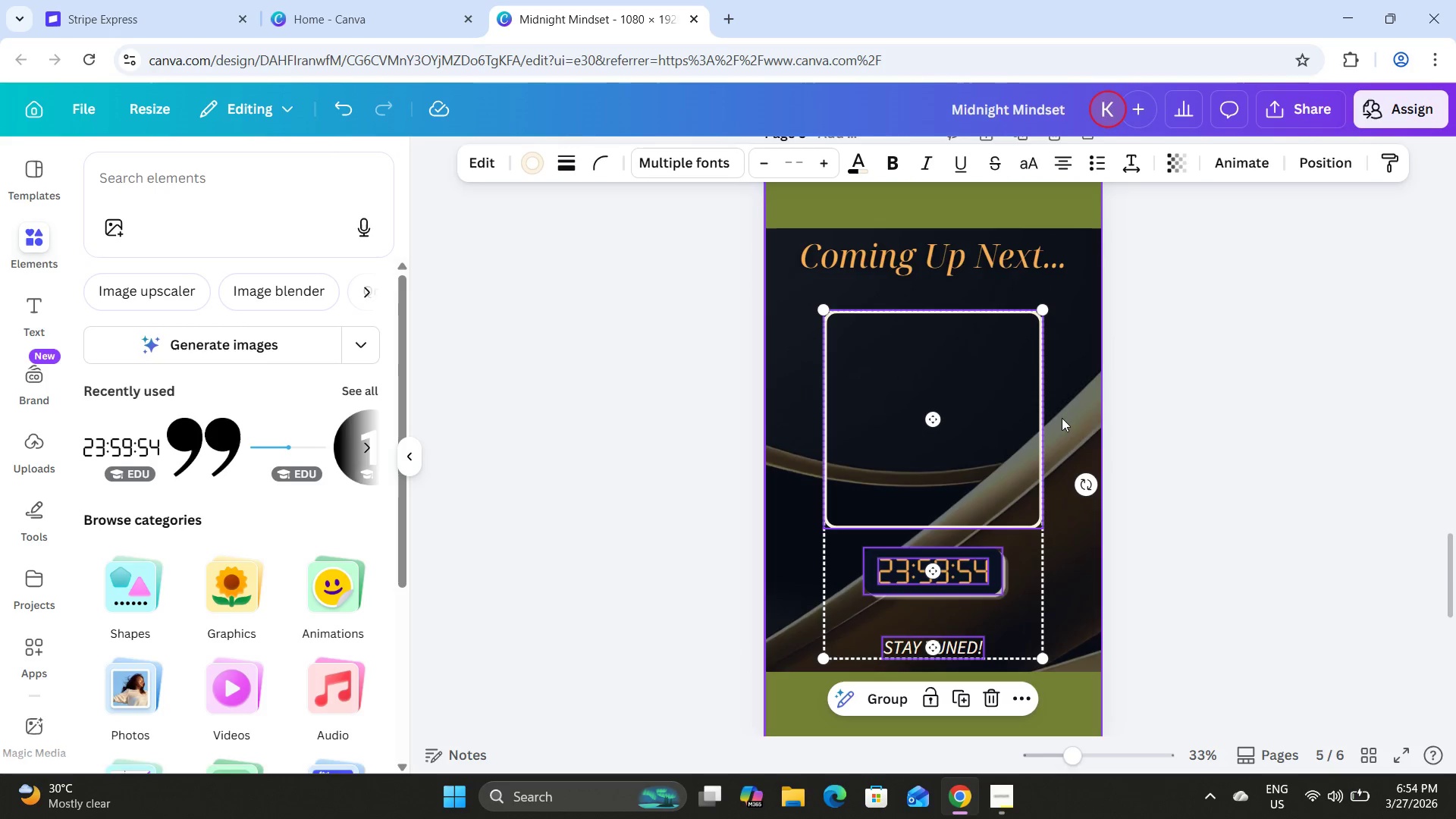 
left_click([1237, 500])
 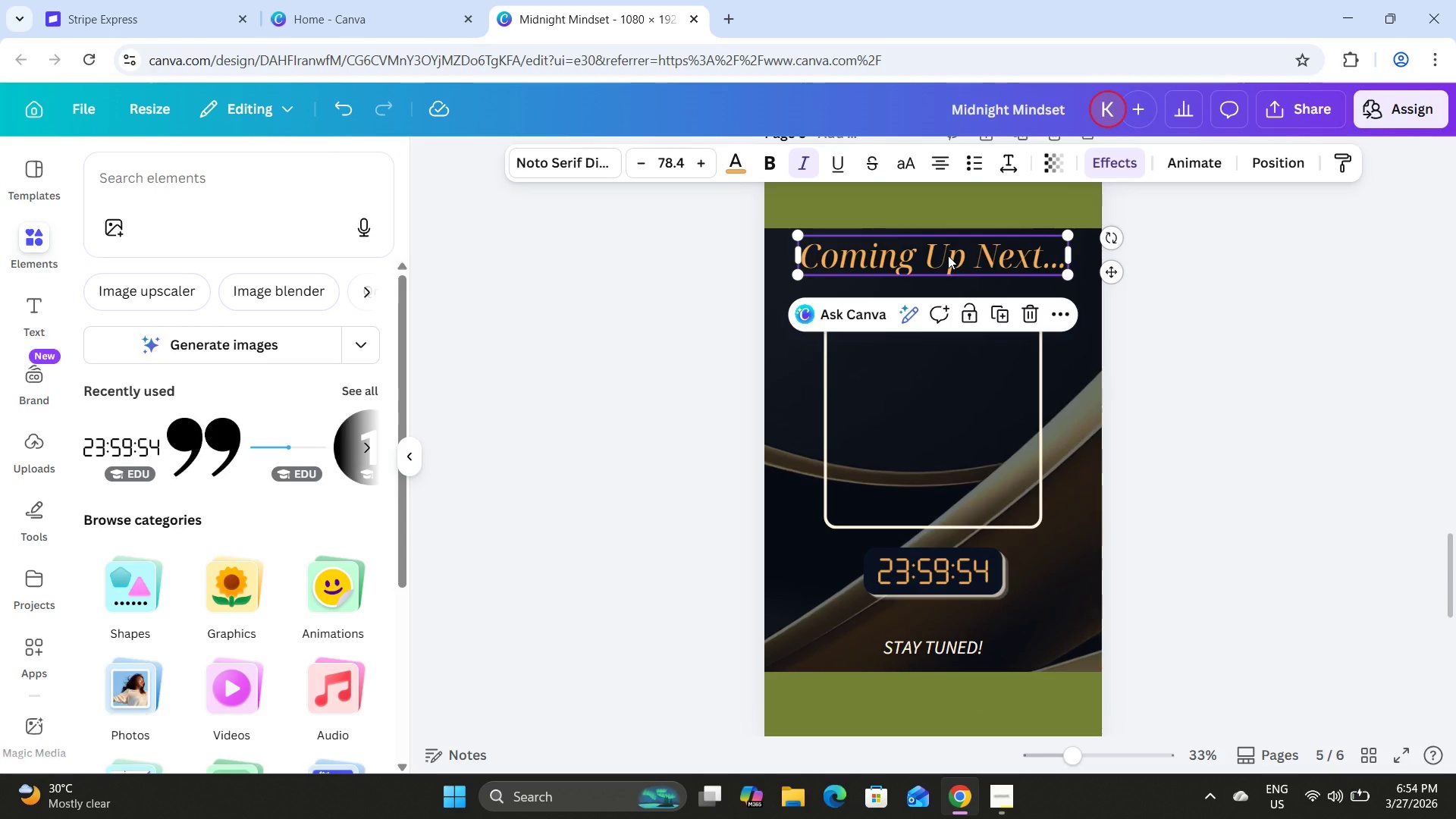 
left_click([948, 256])
 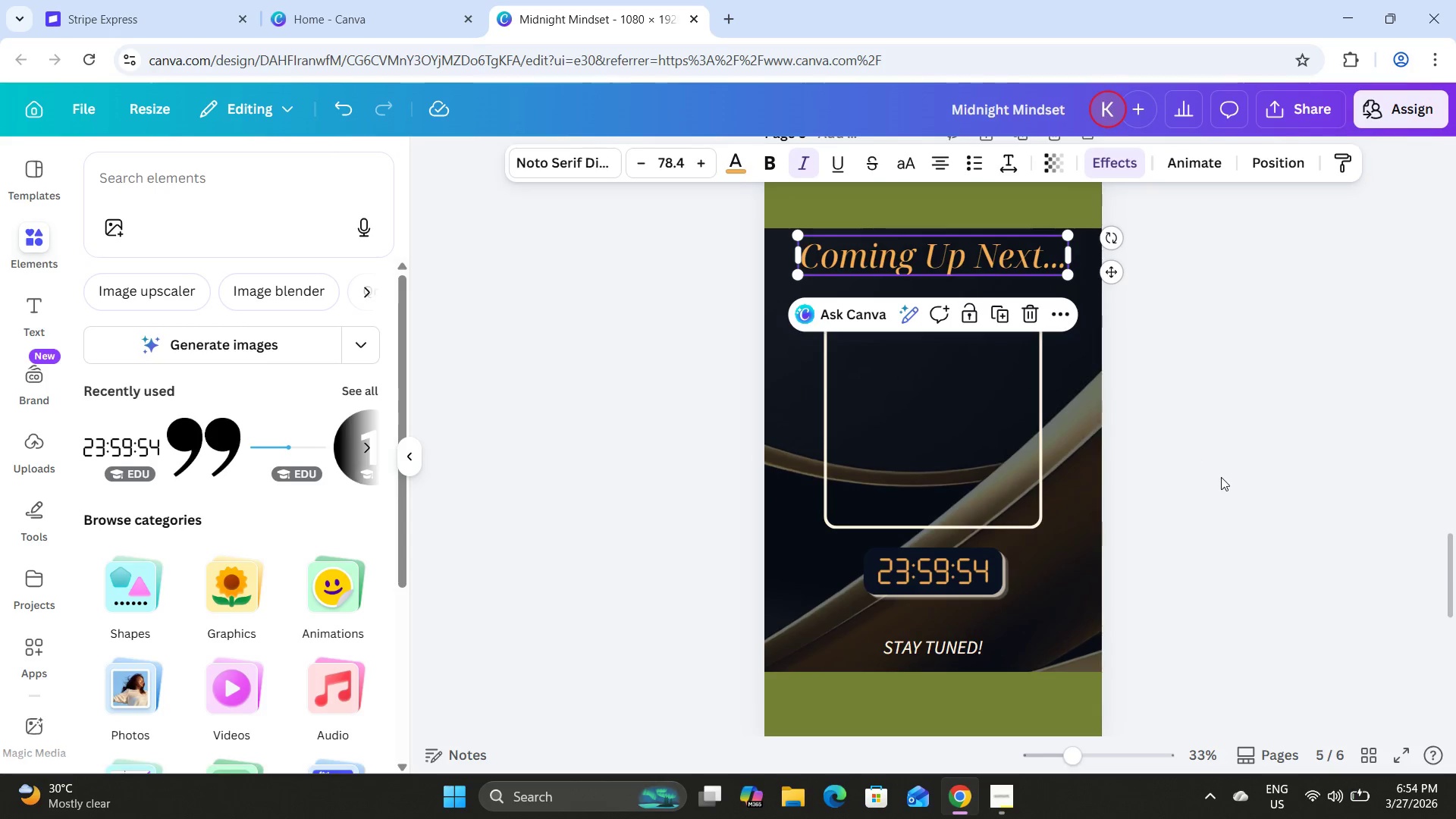 
left_click([1221, 477])
 